 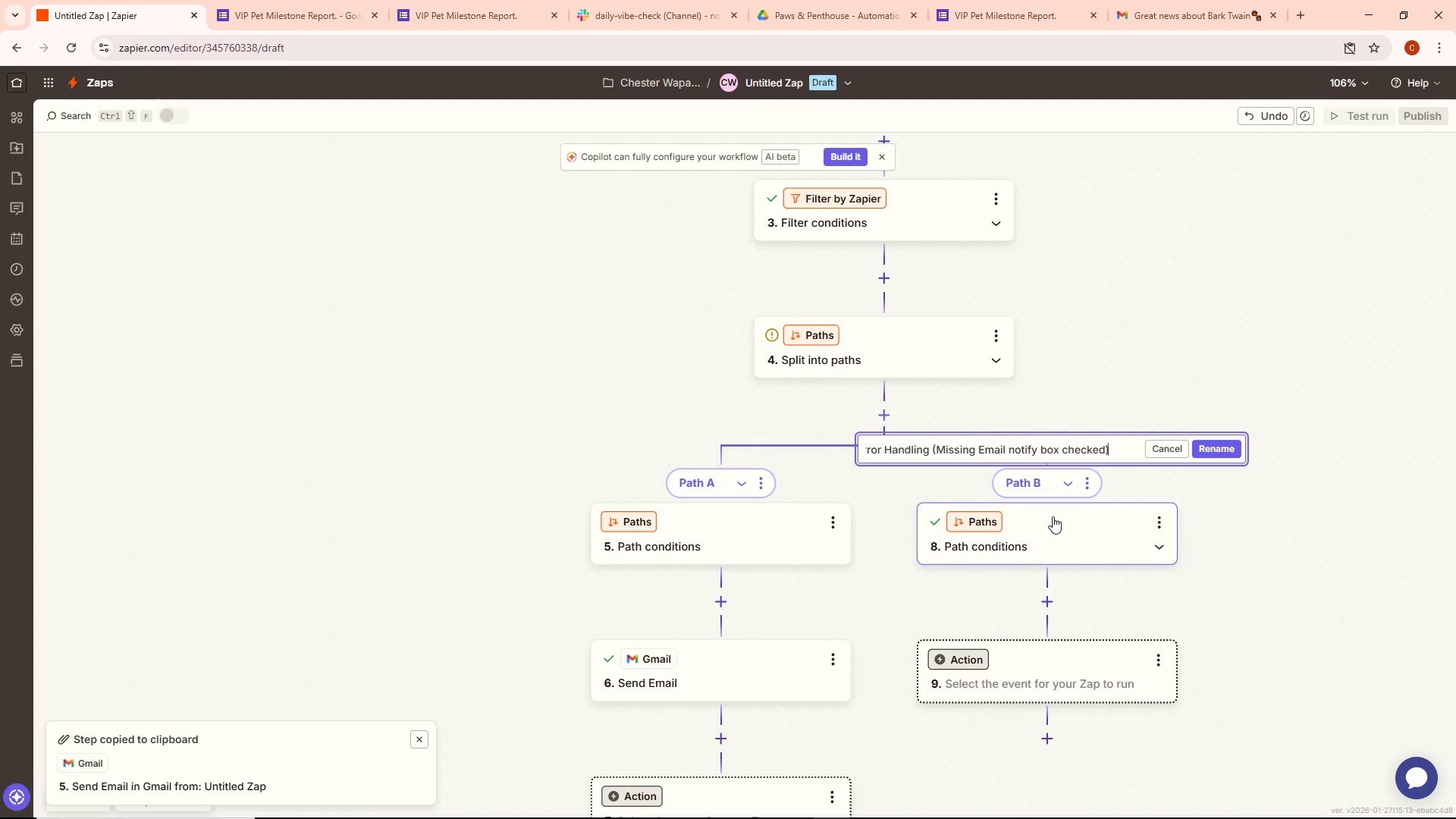 
hold_key(key=ArrowLeft, duration=0.95)
 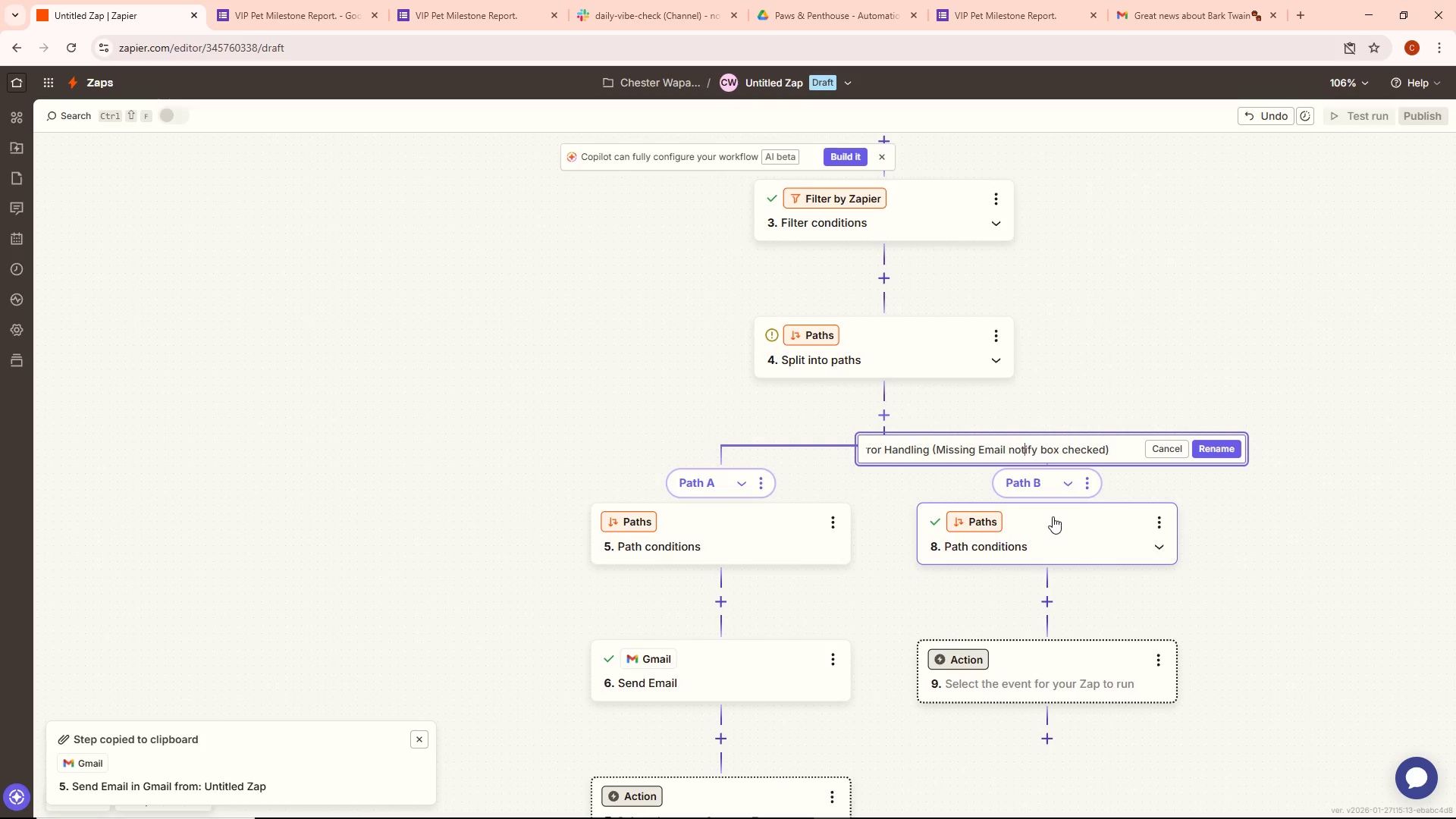 
key(ArrowLeft)
 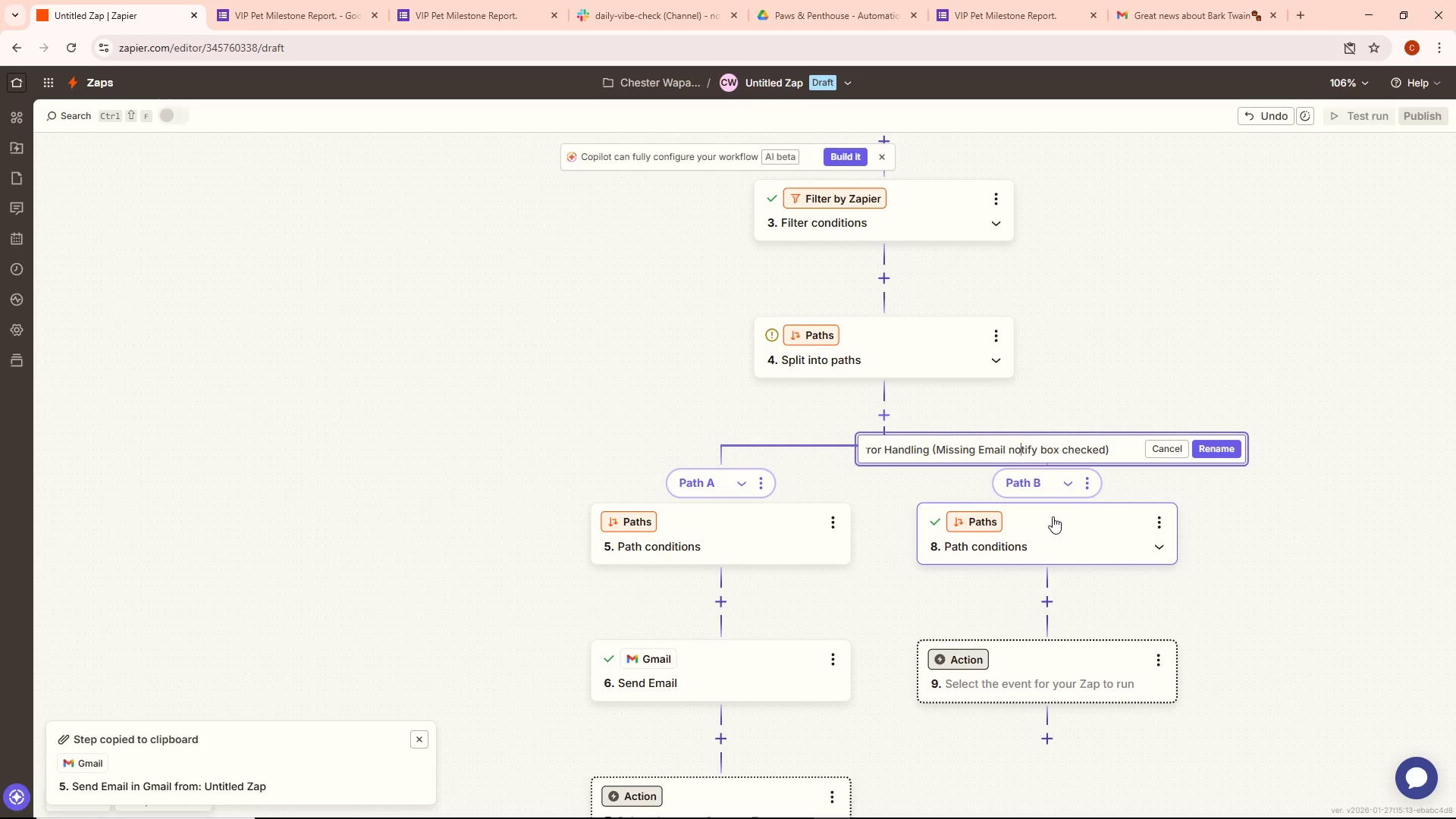 
key(ArrowLeft)
 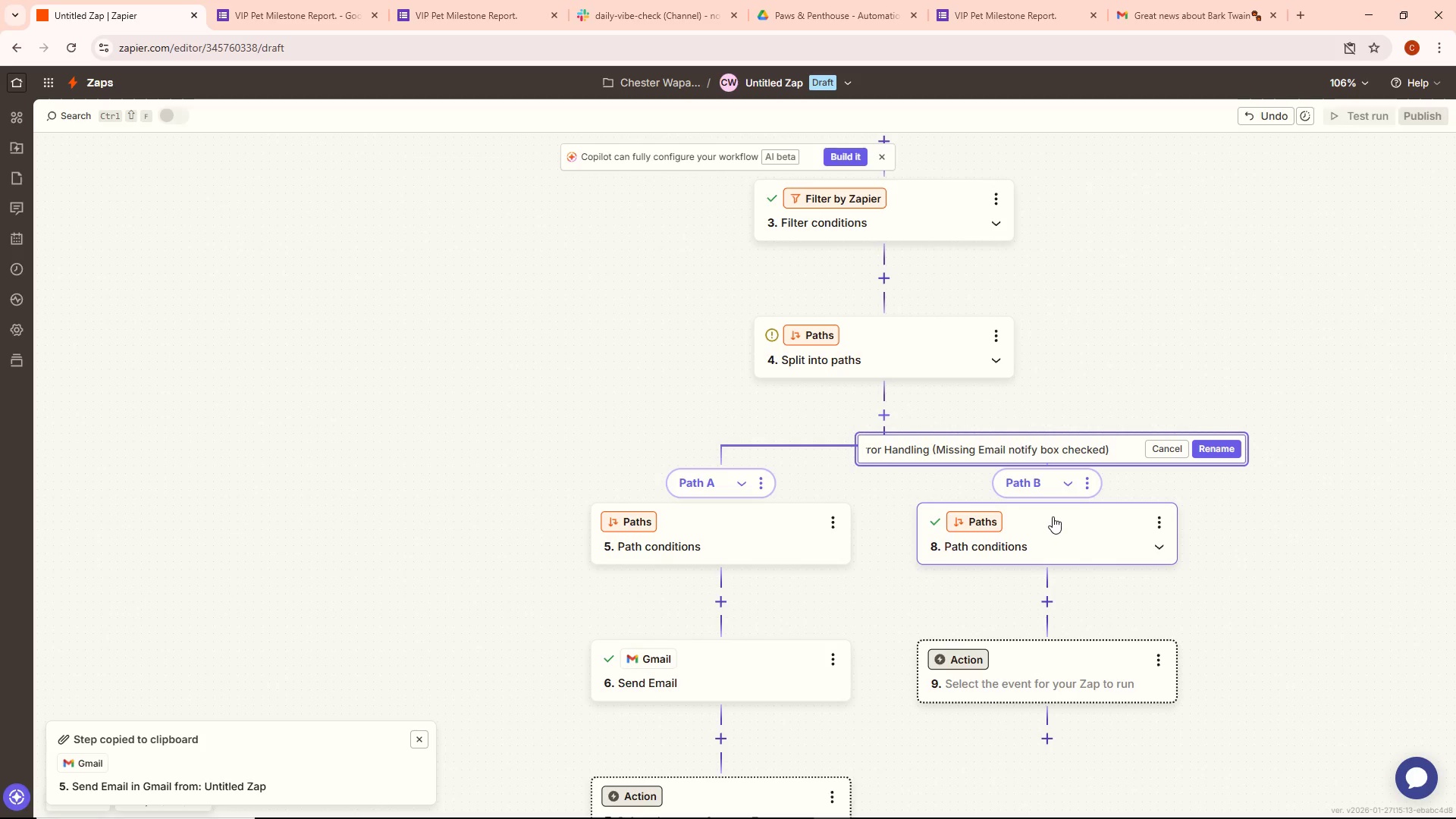 
key(ArrowLeft)
 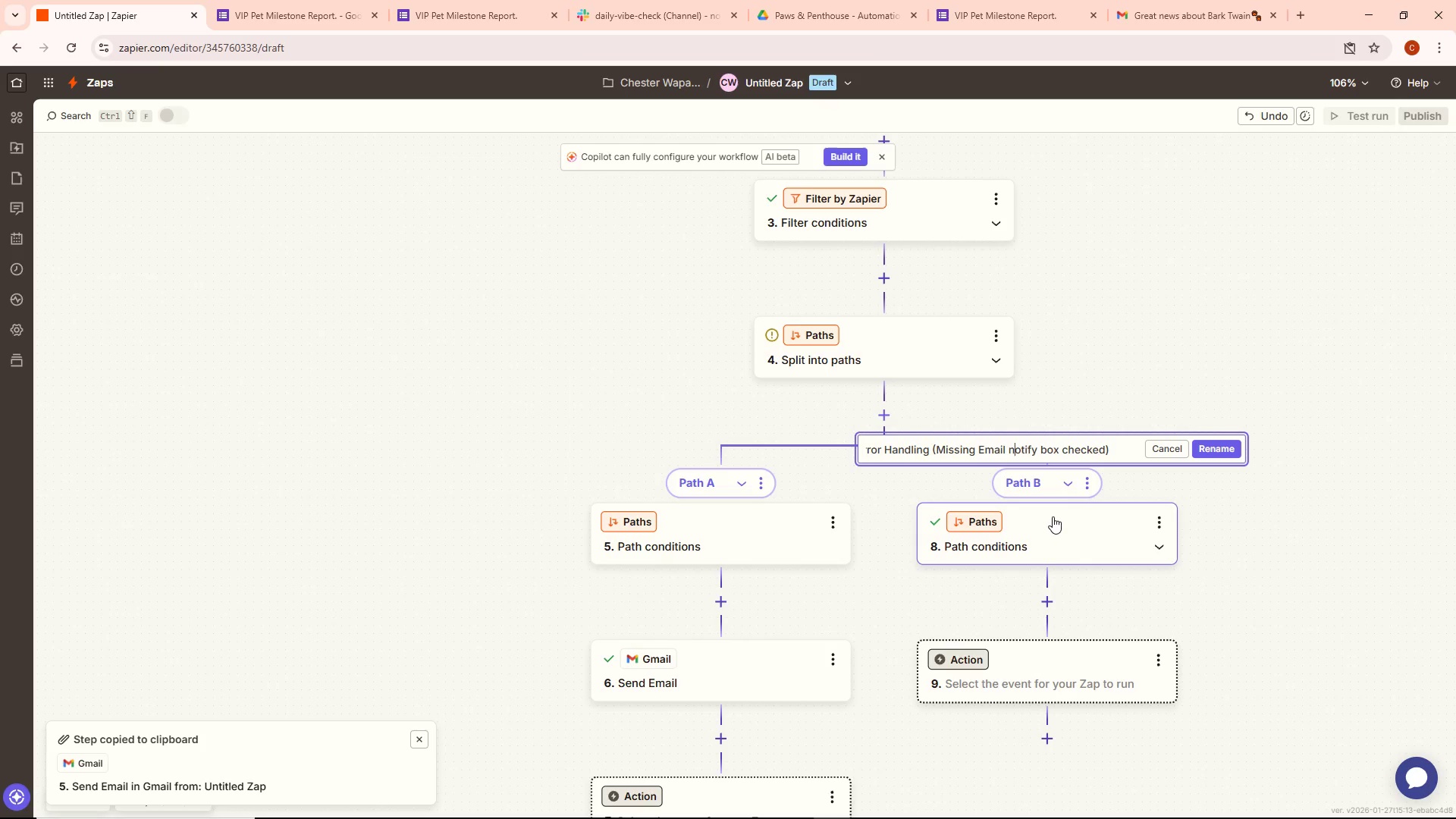 
key(ArrowLeft)
 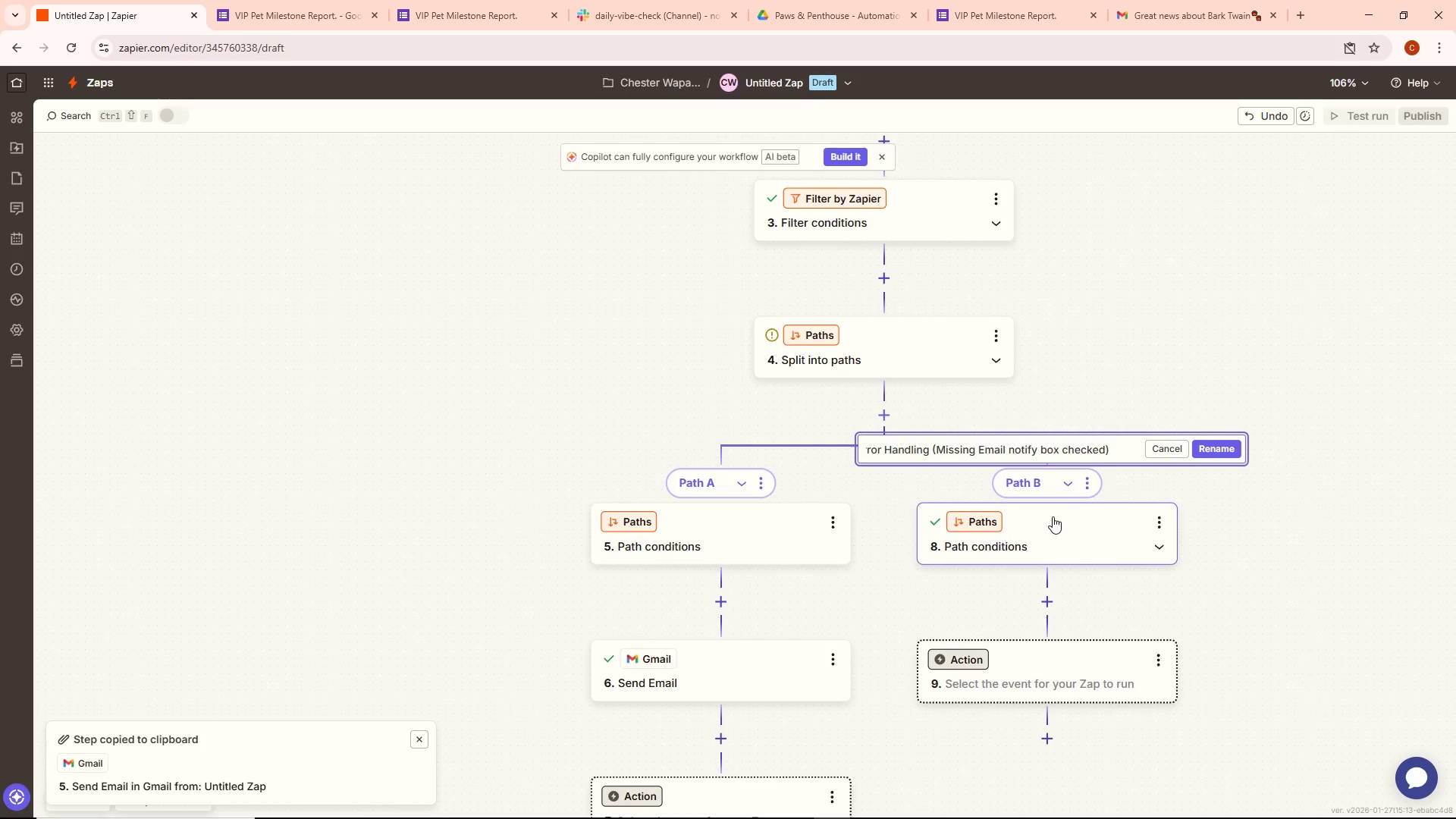 
key(Shift+9)
 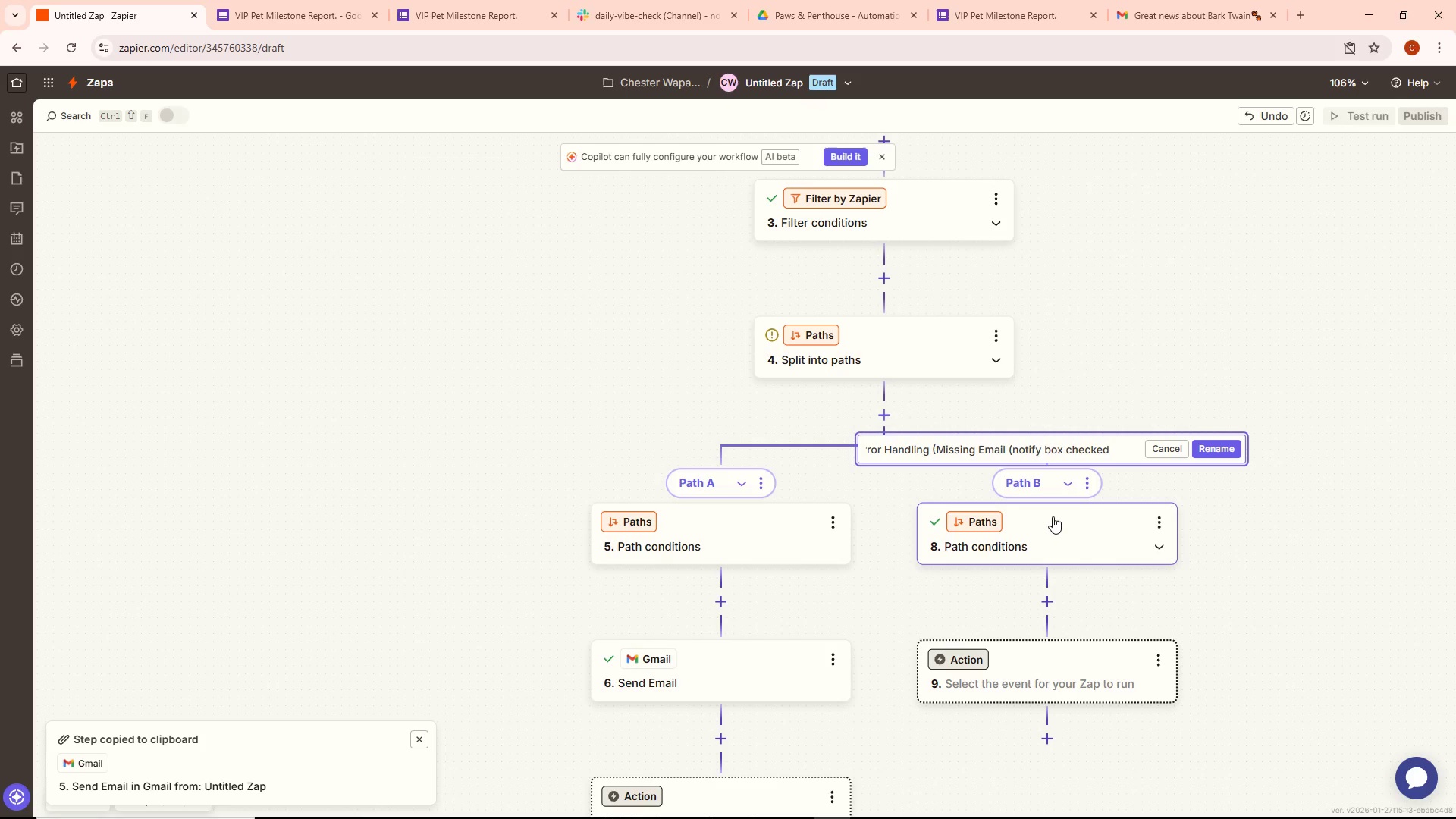 
hold_key(key=ArrowLeft, duration=0.89)
 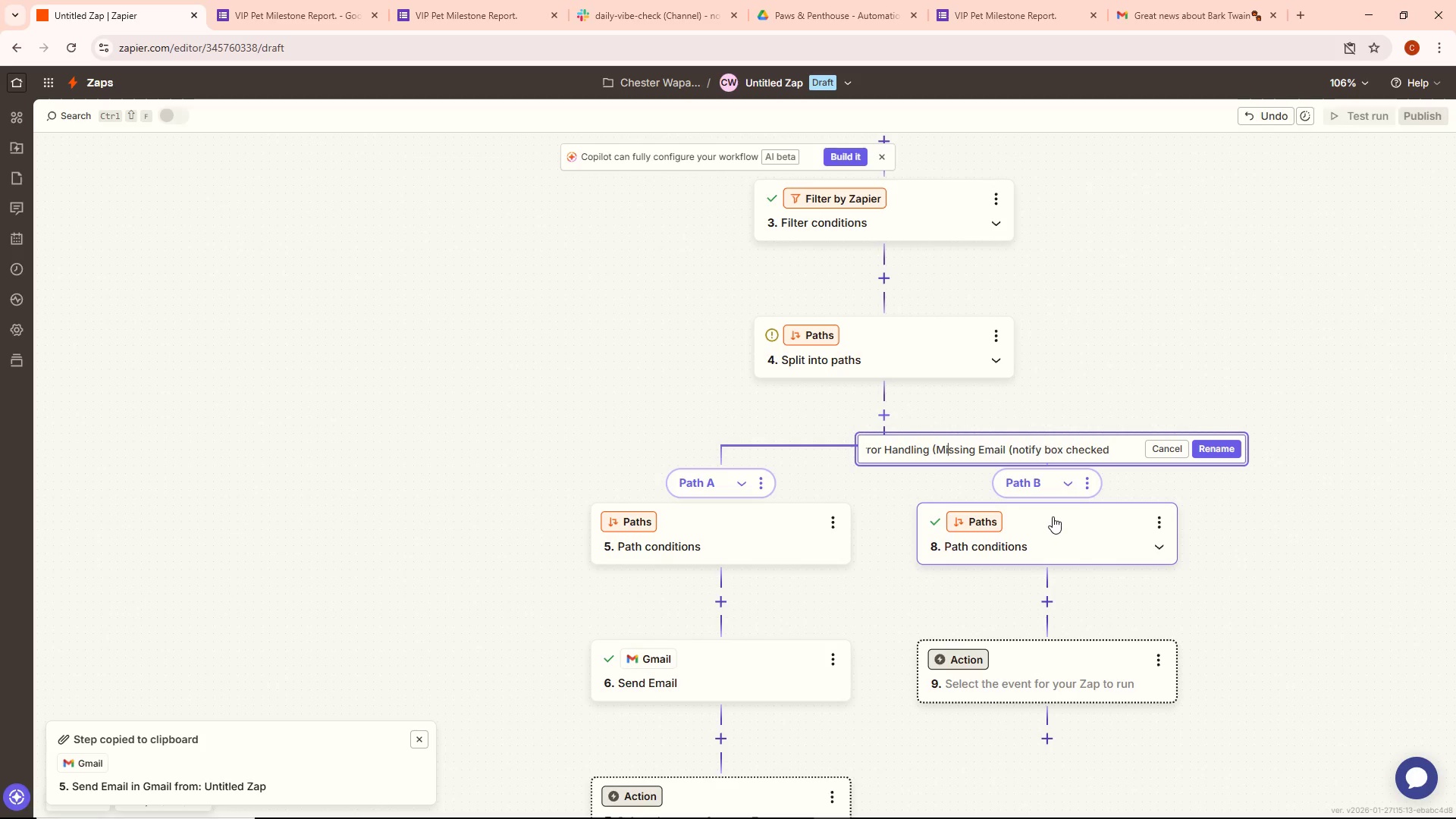 
key(ArrowLeft)
 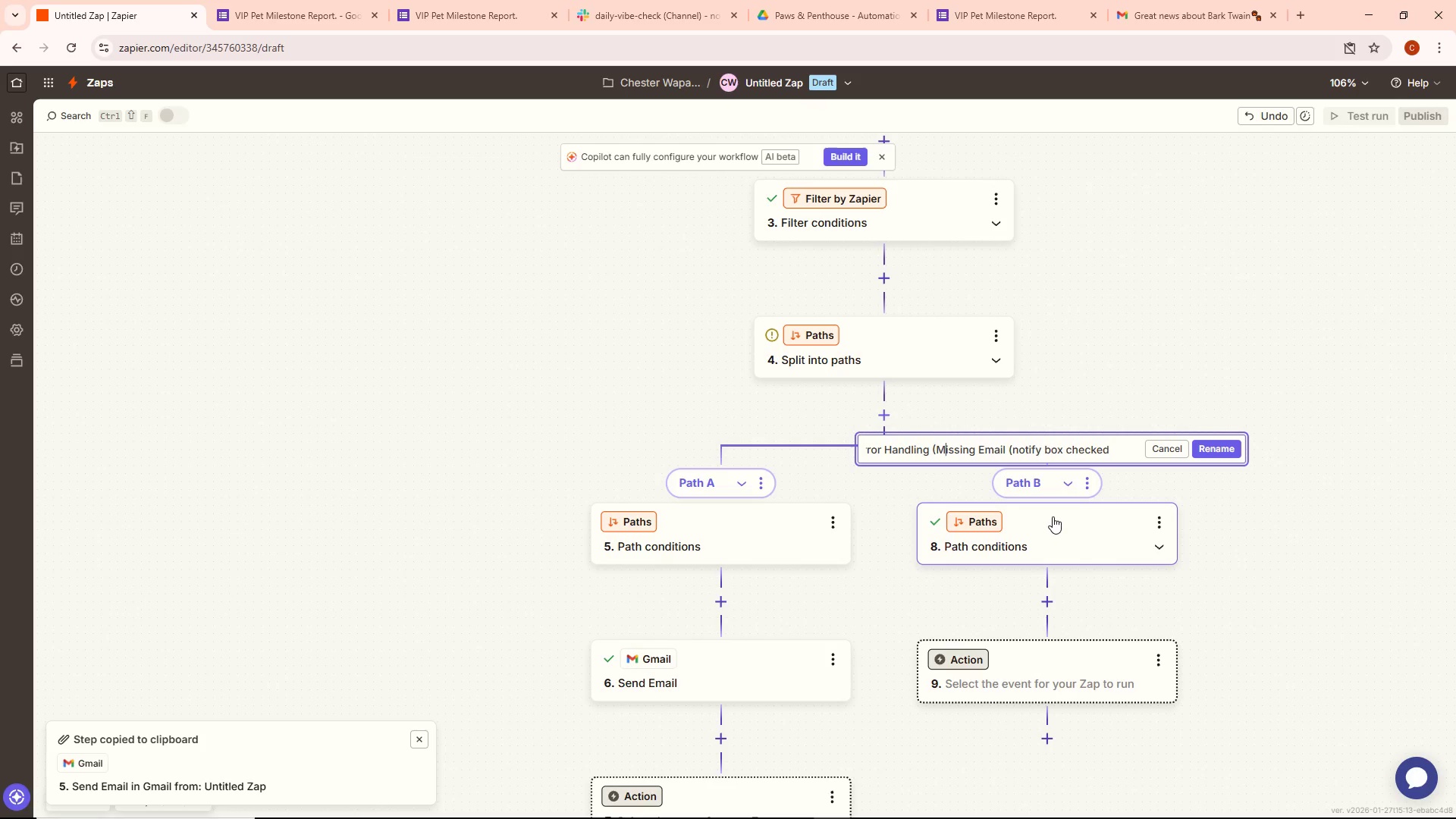 
key(ArrowLeft)
 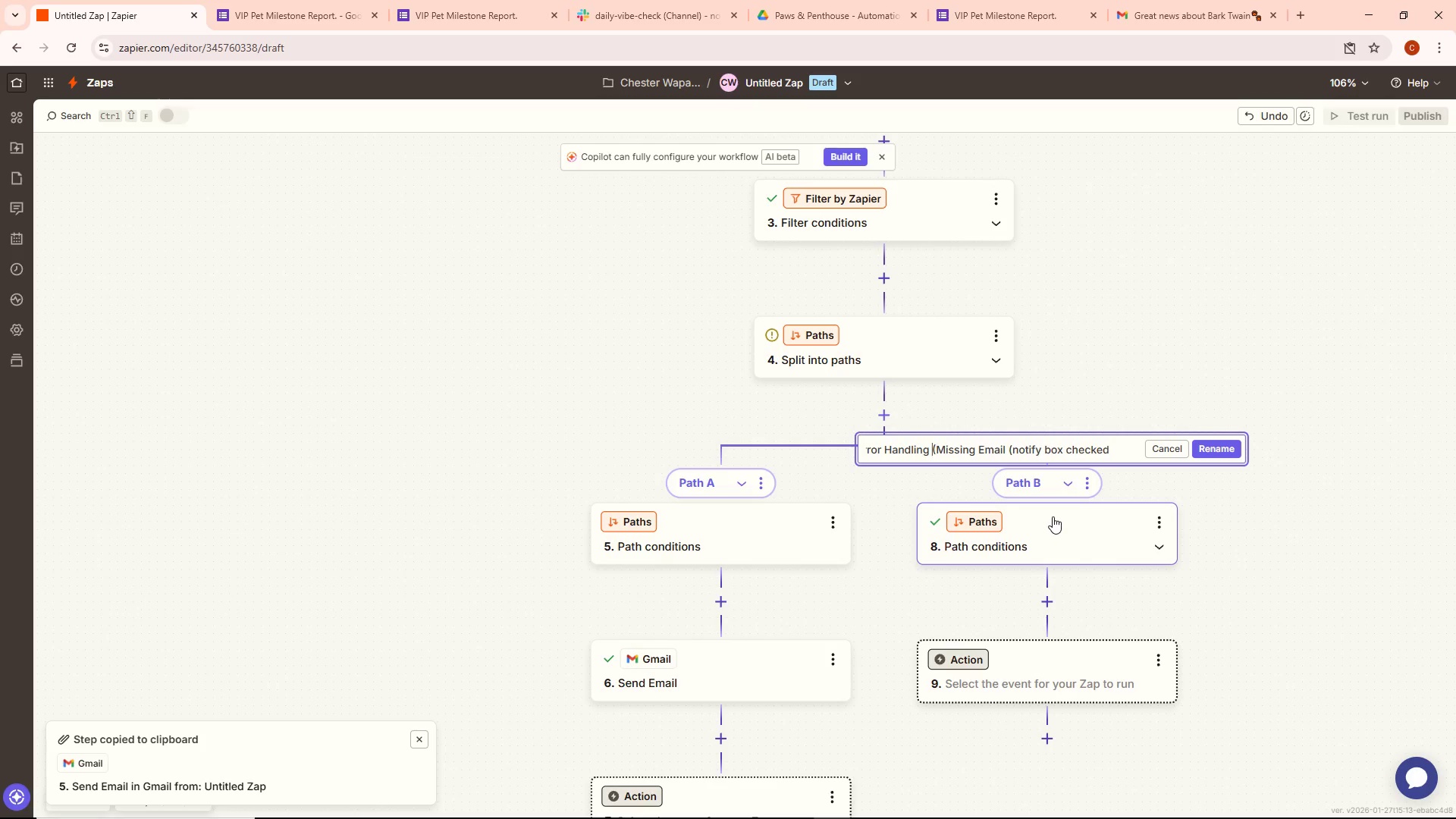 
key(ArrowLeft)
 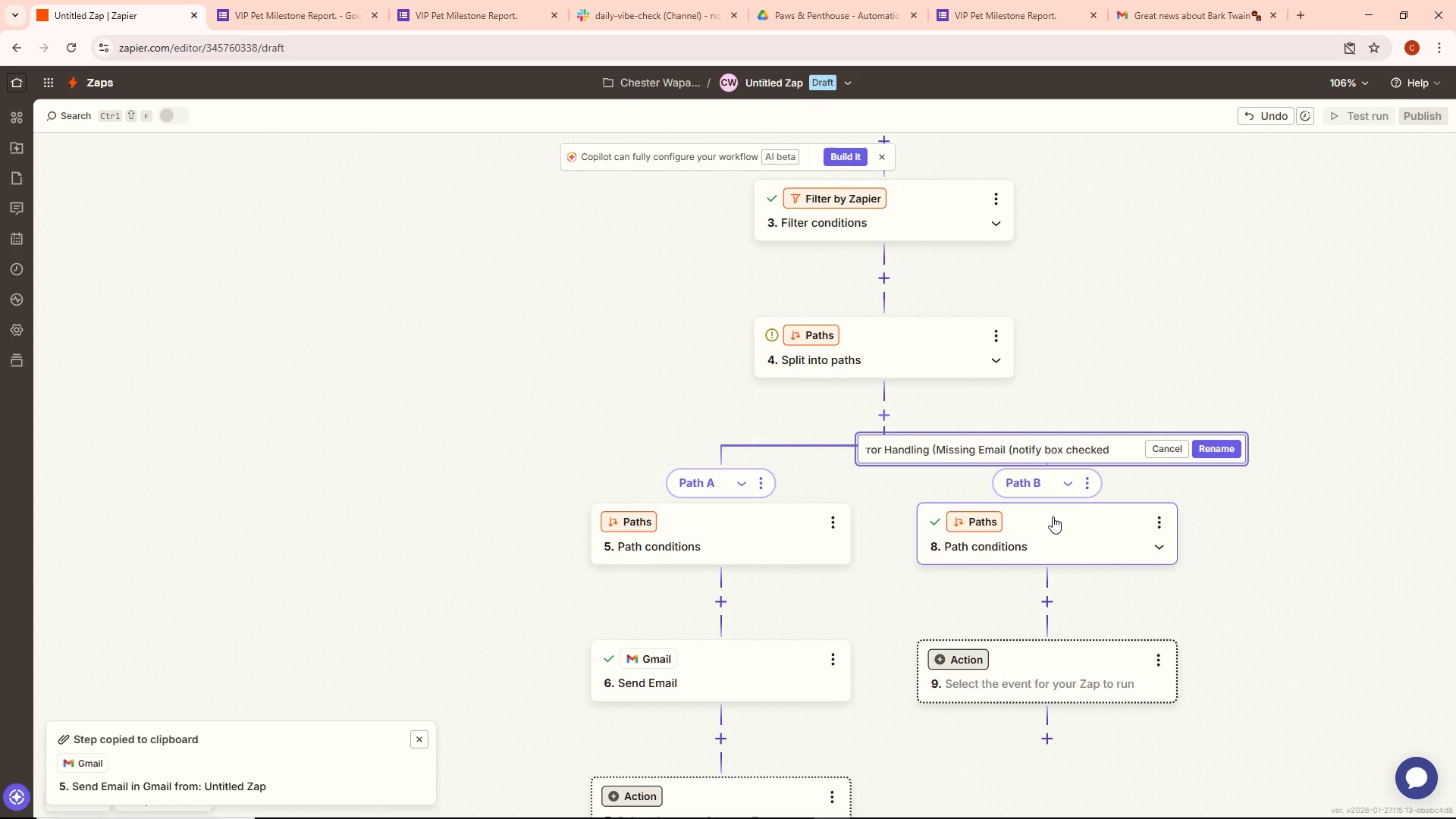 
key(ArrowRight)
 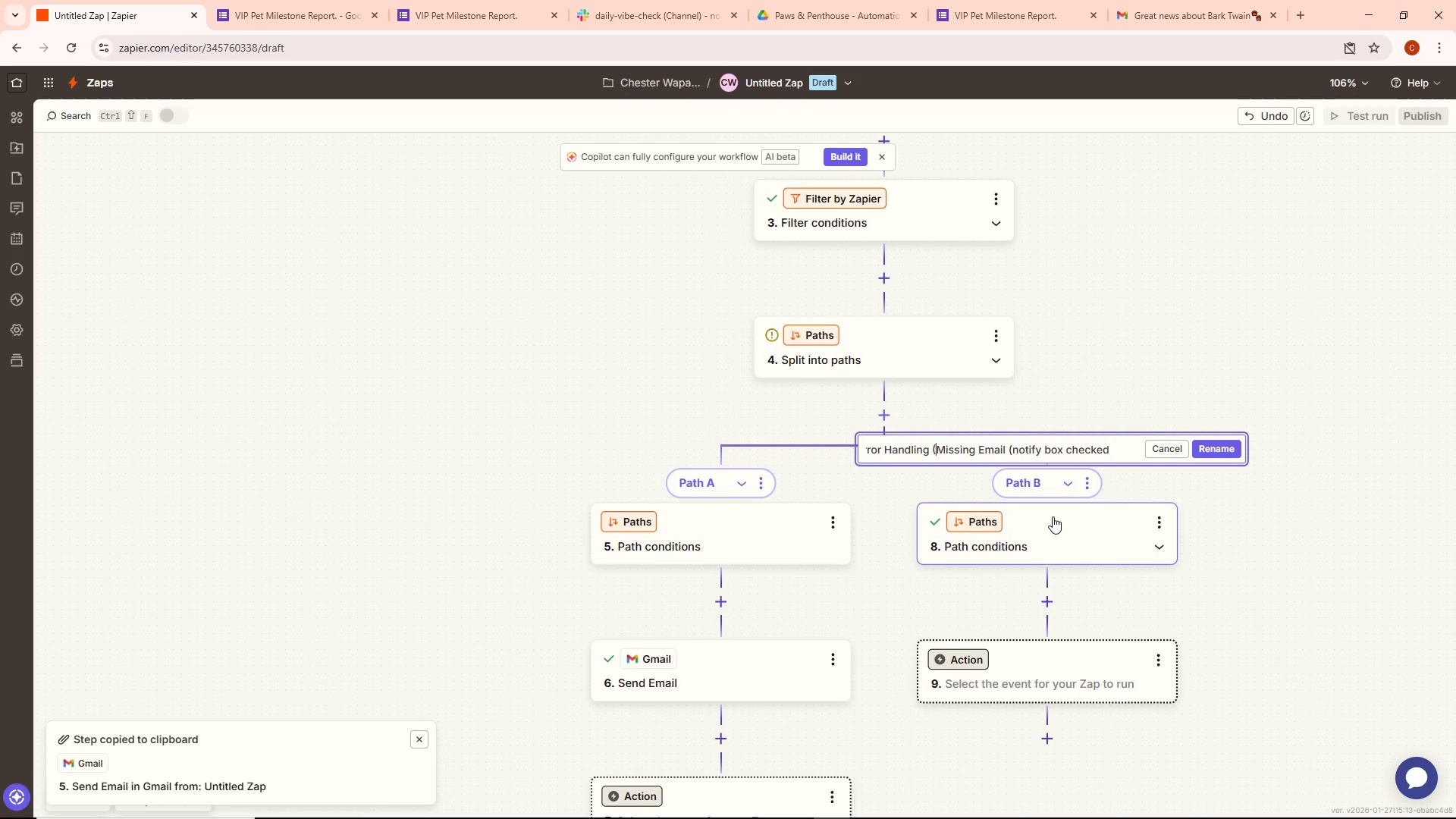 
key(Backspace)
 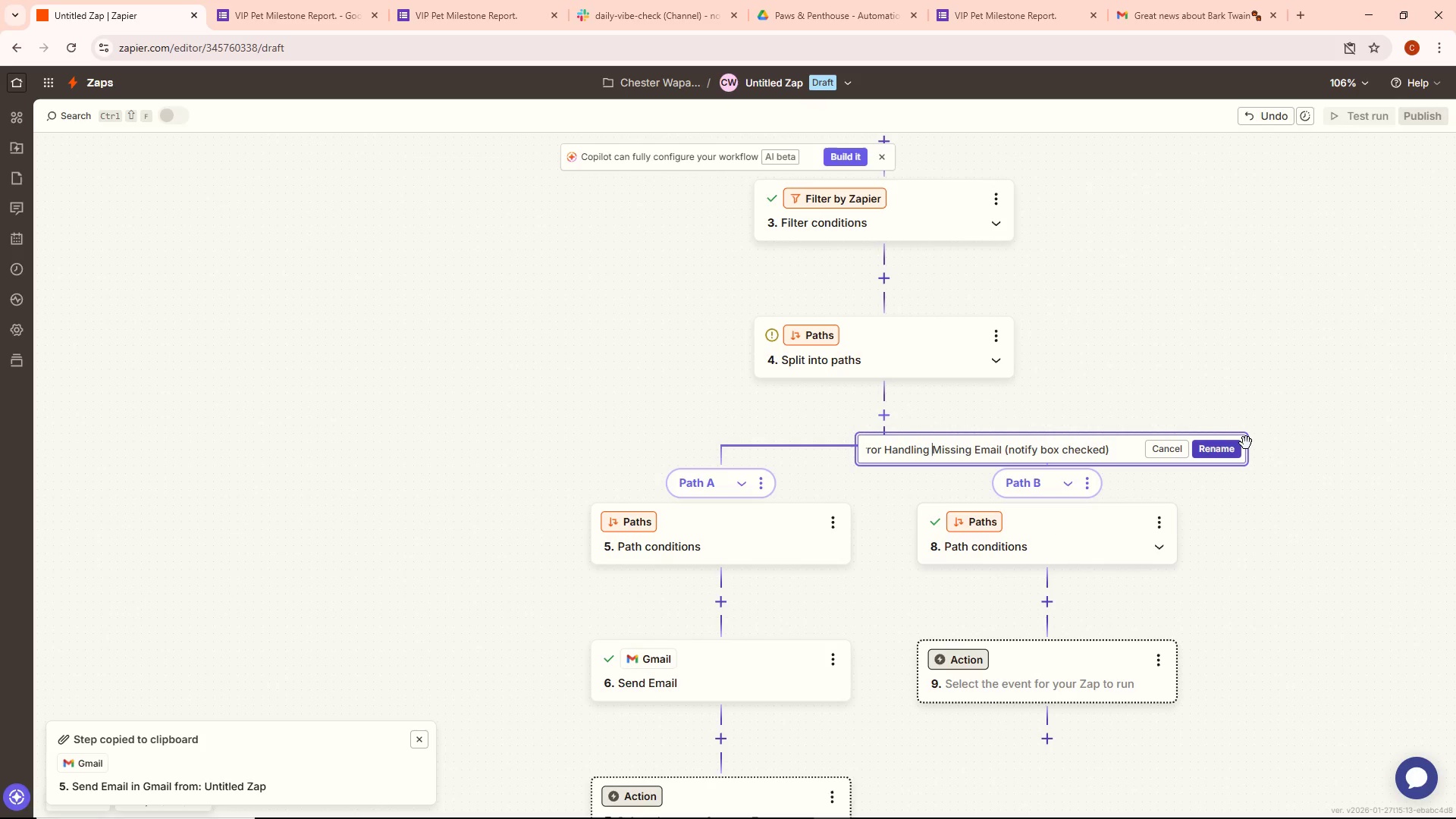 
left_click([1232, 452])
 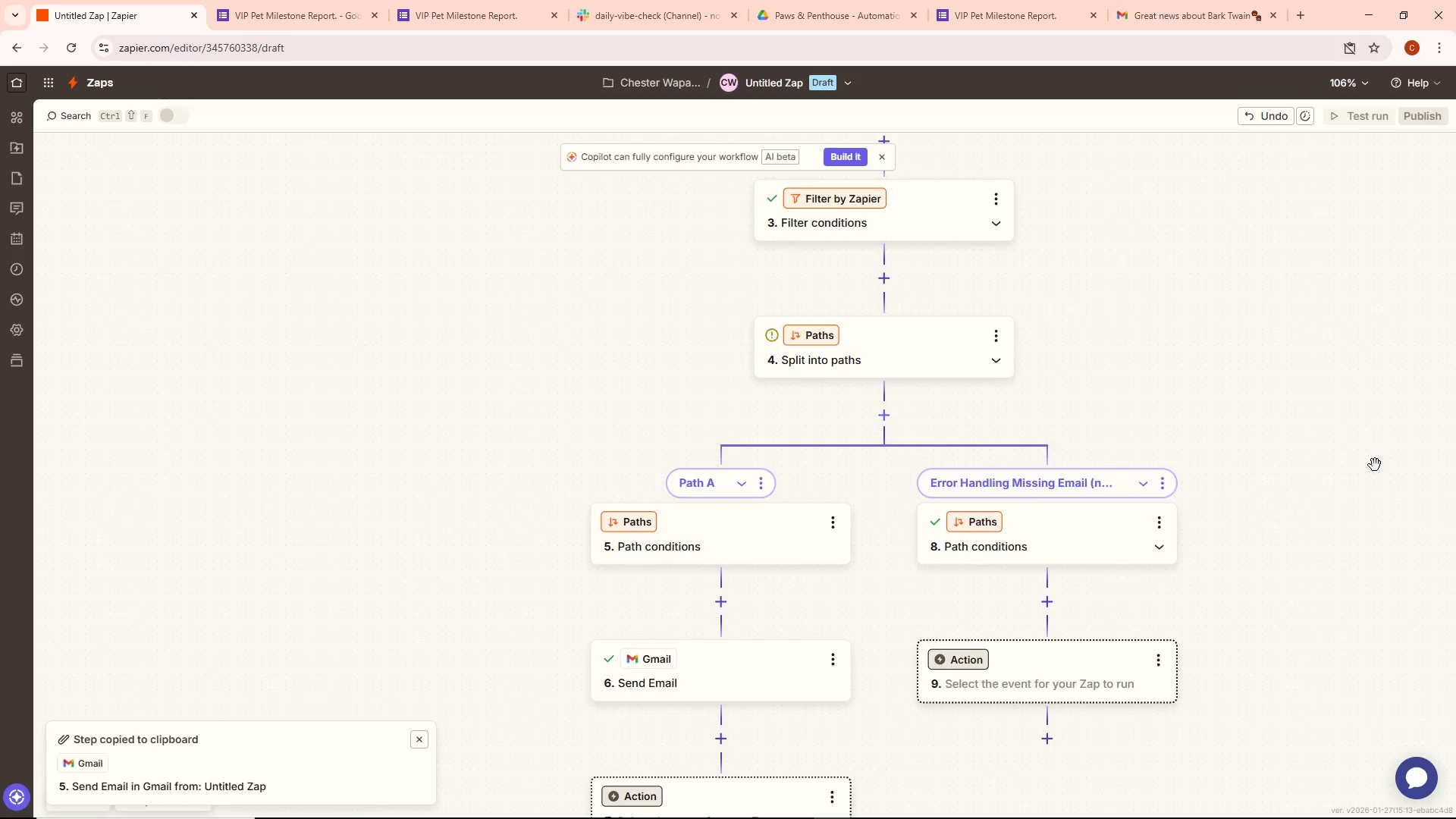 
wait(5.72)
 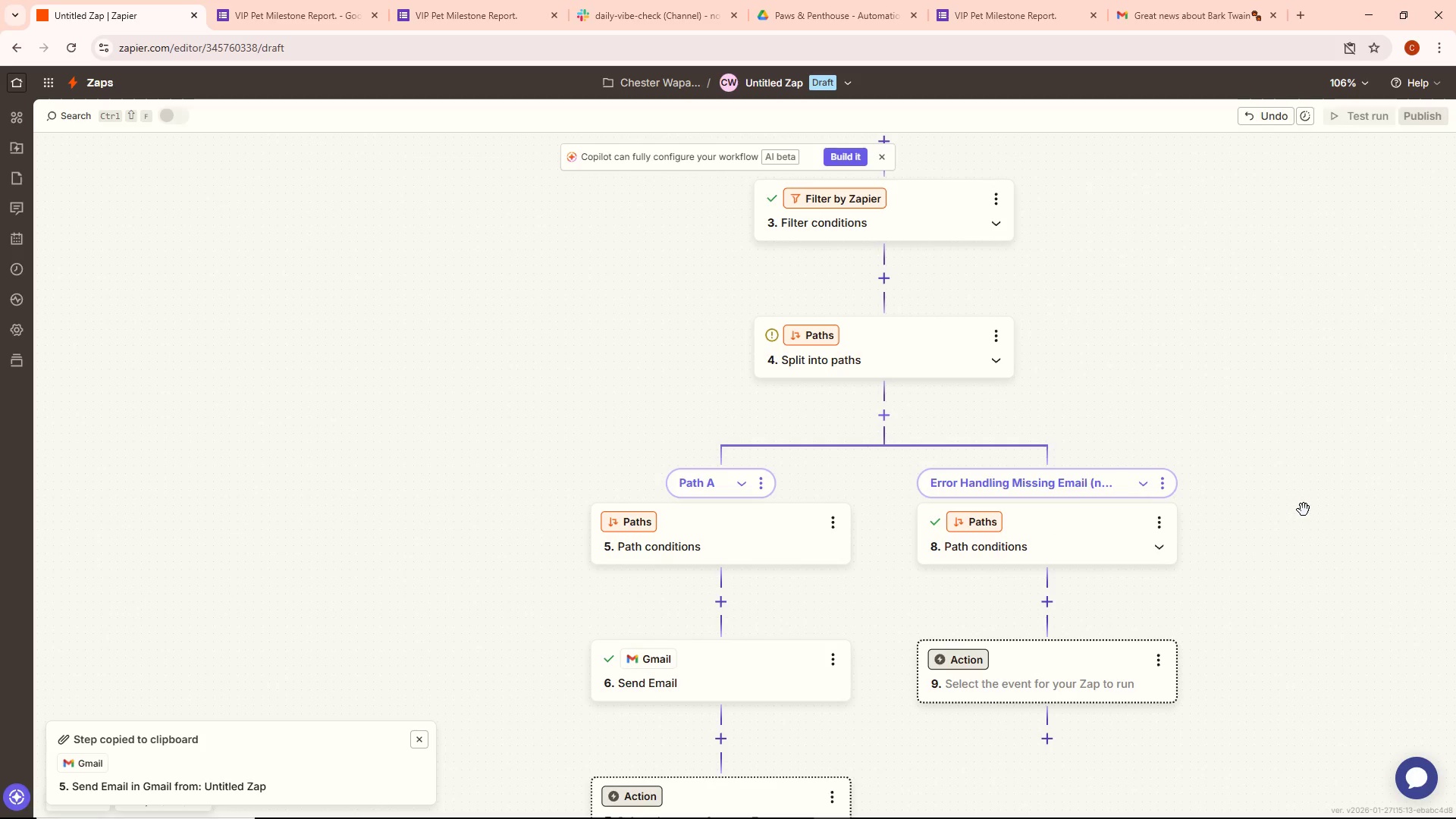 
scroll: coordinate [1345, 512], scroll_direction: down, amount: 2.0
 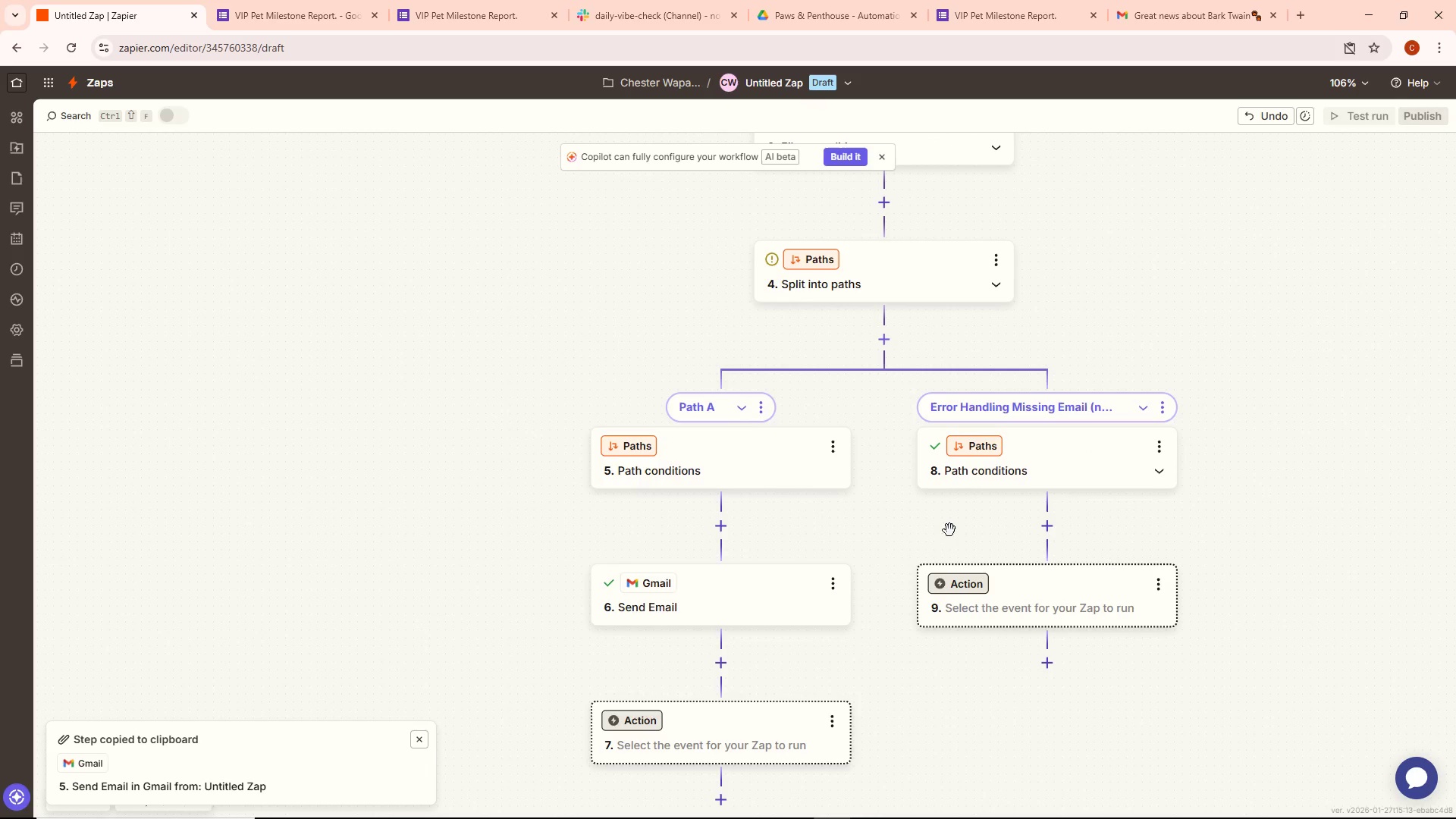 
left_click([720, 473])
 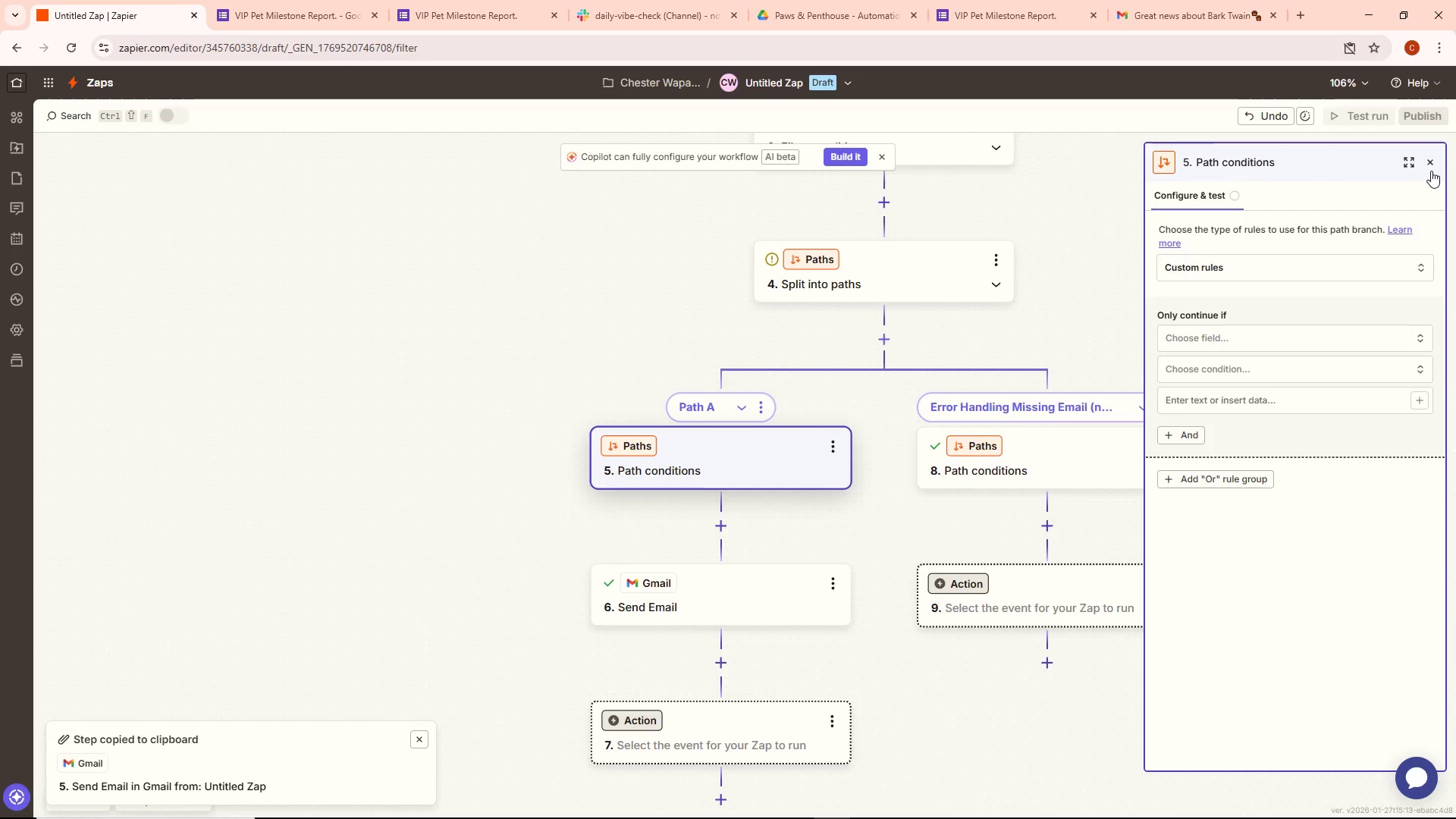 
left_click([1430, 162])
 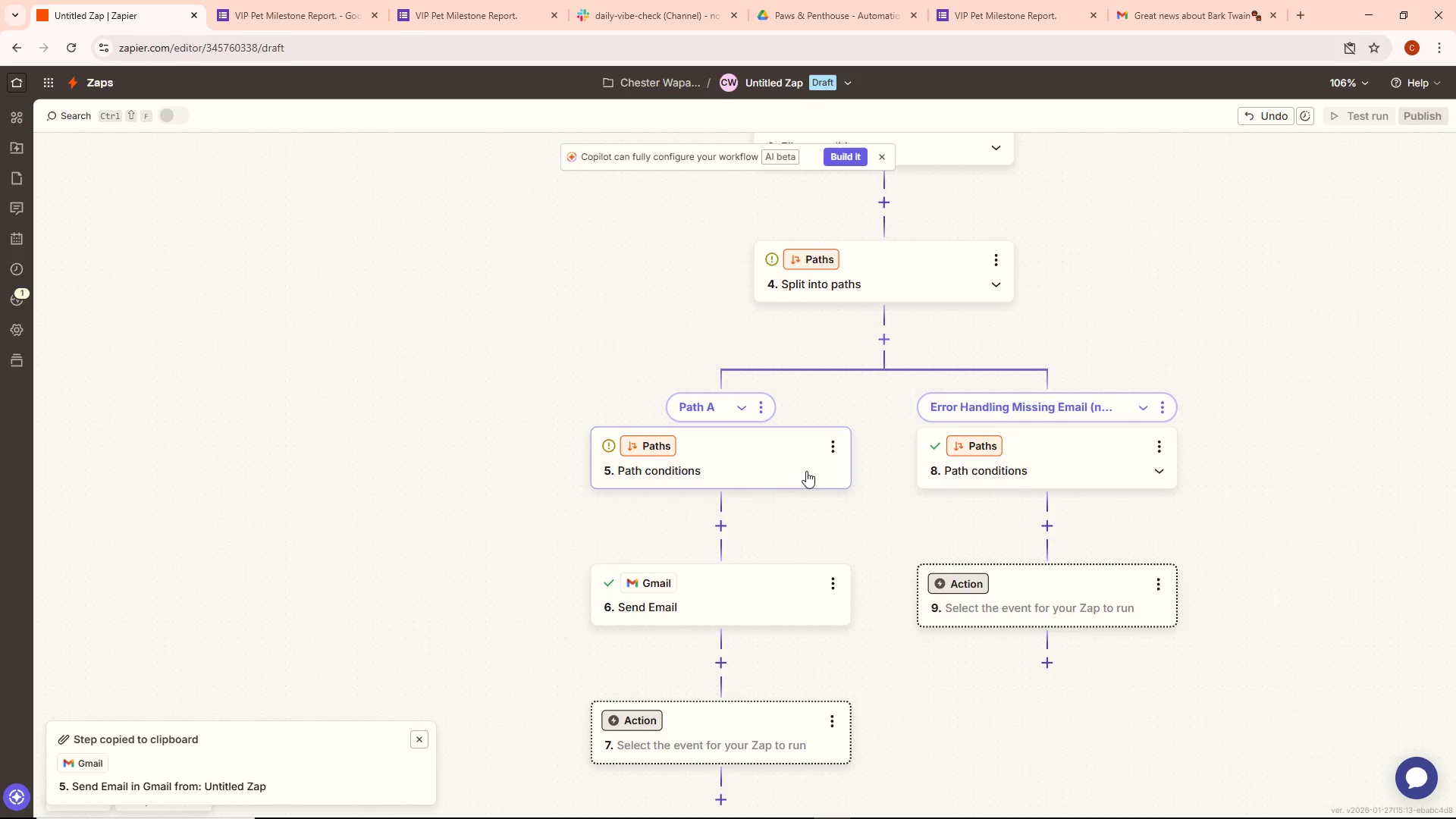 
scroll: coordinate [838, 622], scroll_direction: up, amount: 13.0
 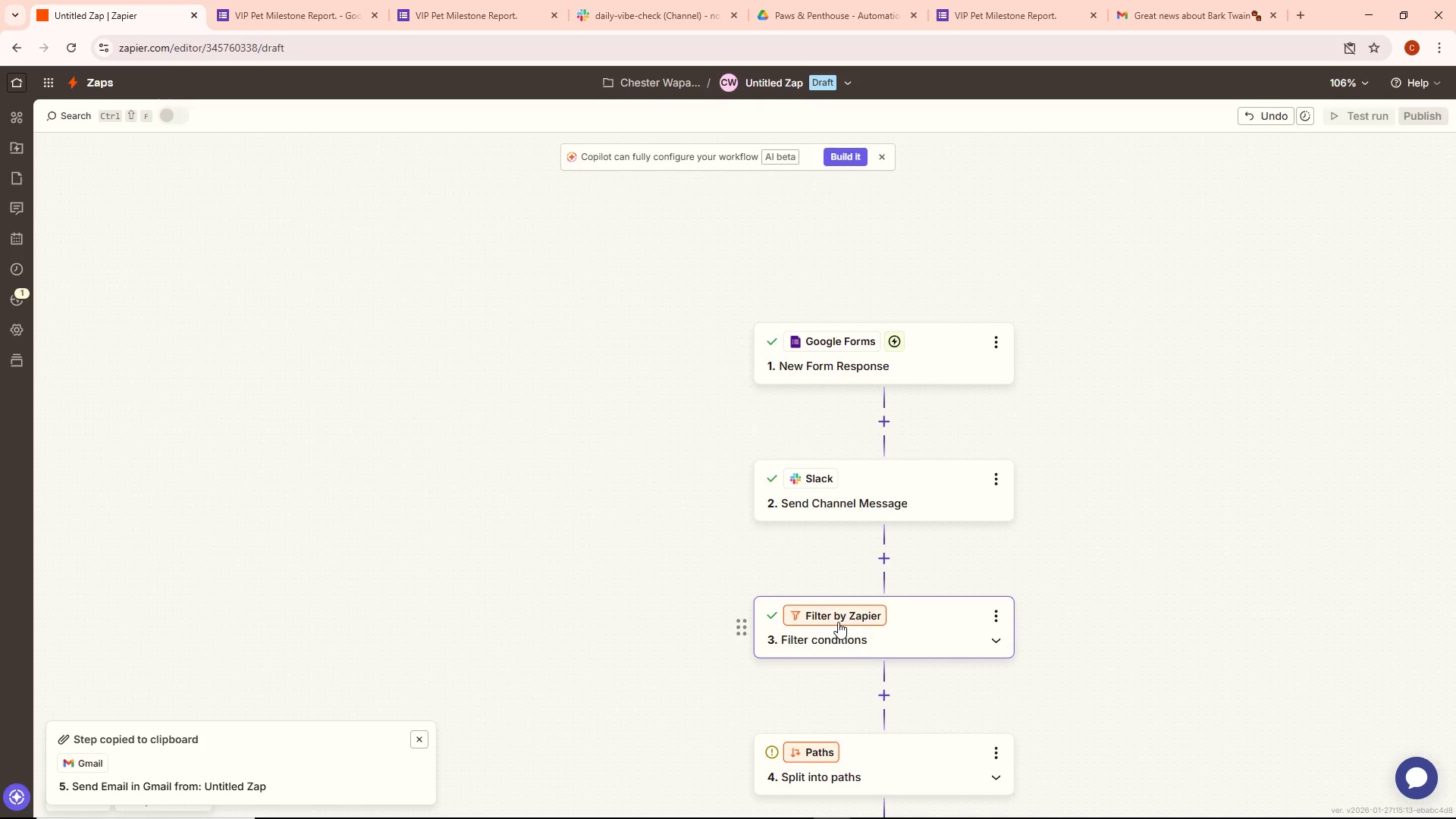 
scroll: coordinate [838, 622], scroll_direction: down, amount: 4.0
 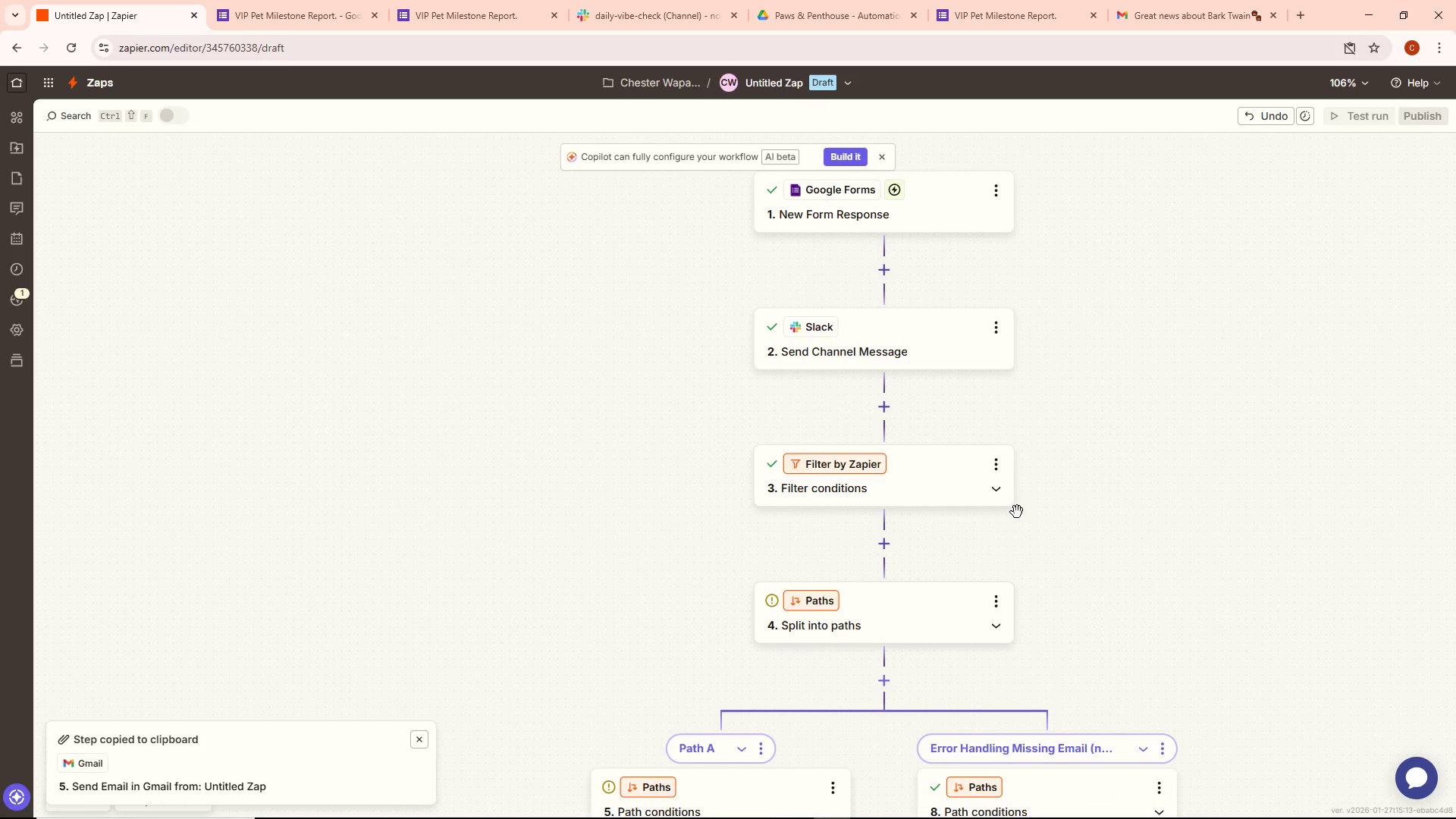 
left_click([940, 491])
 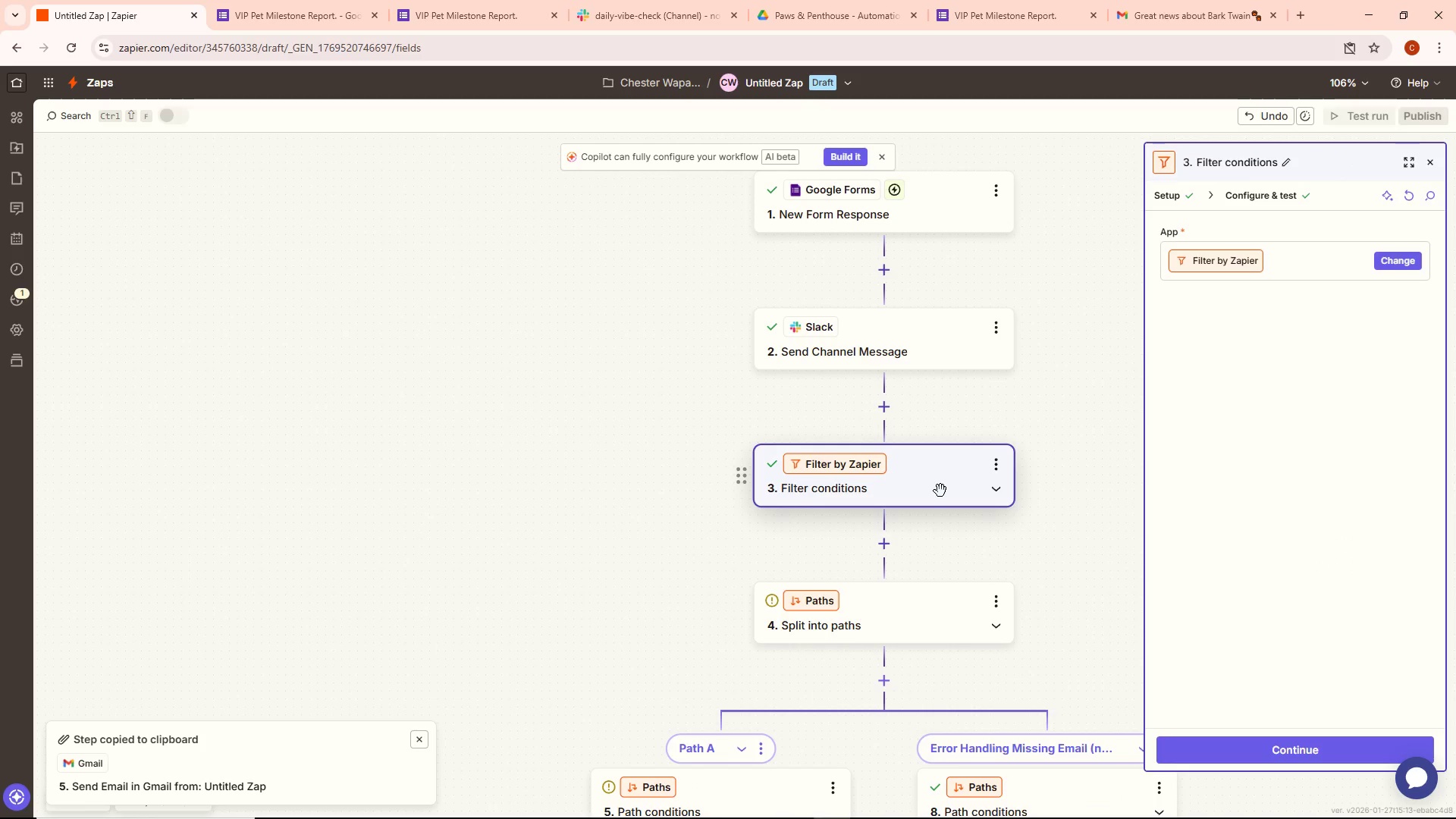 
double_click([940, 491])
 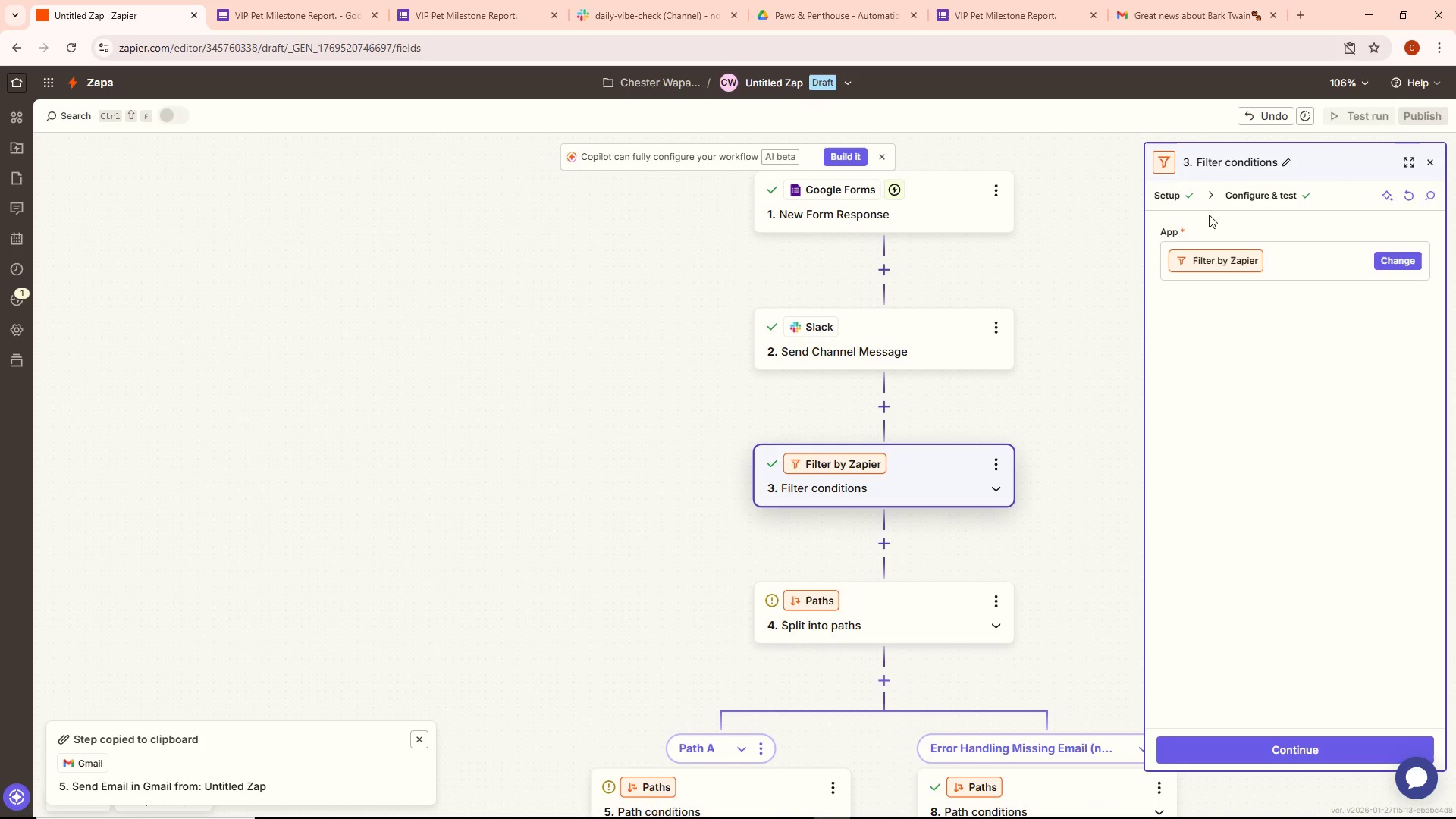 
mouse_move([1230, 212])
 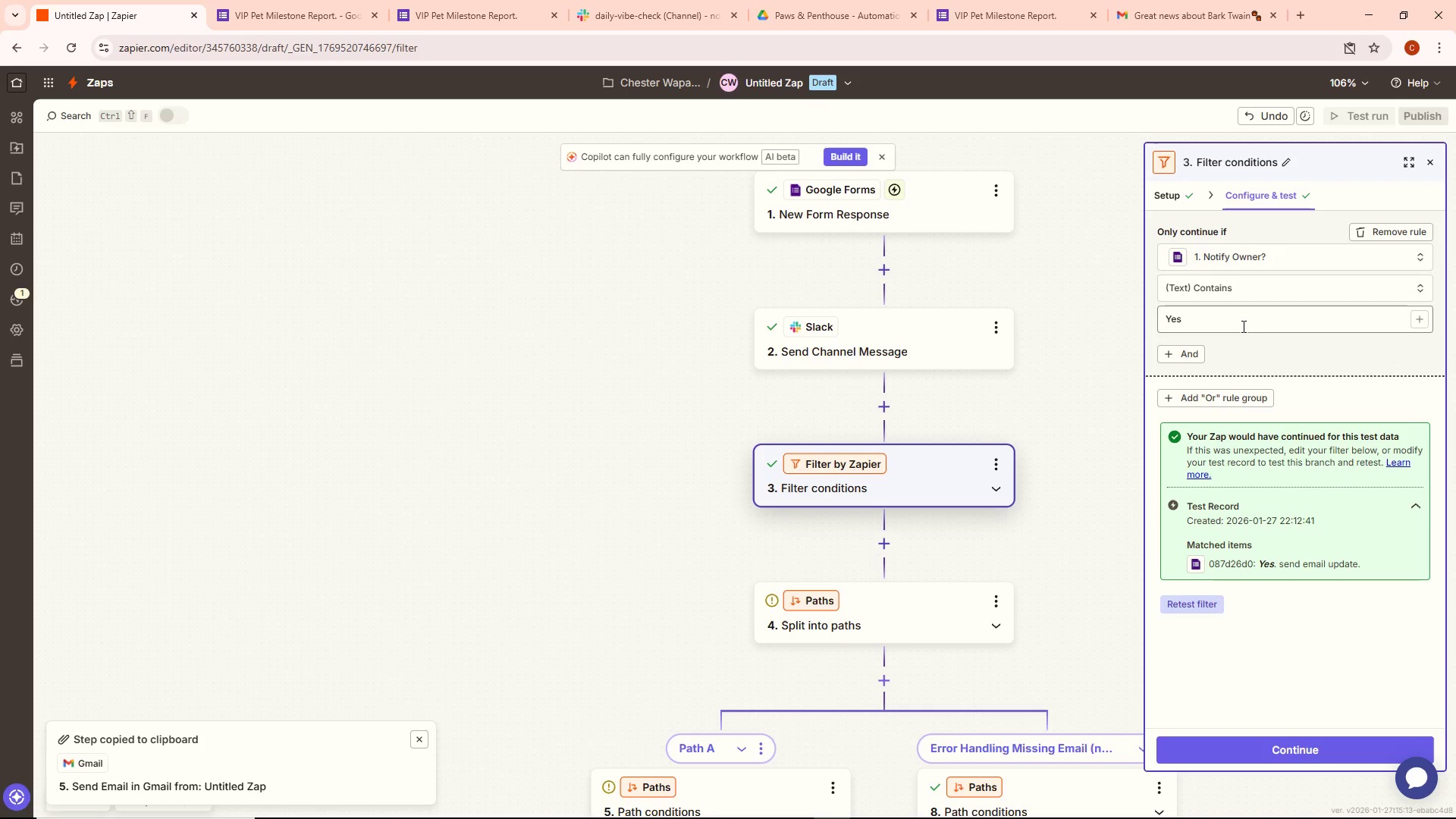 
wait(15.71)
 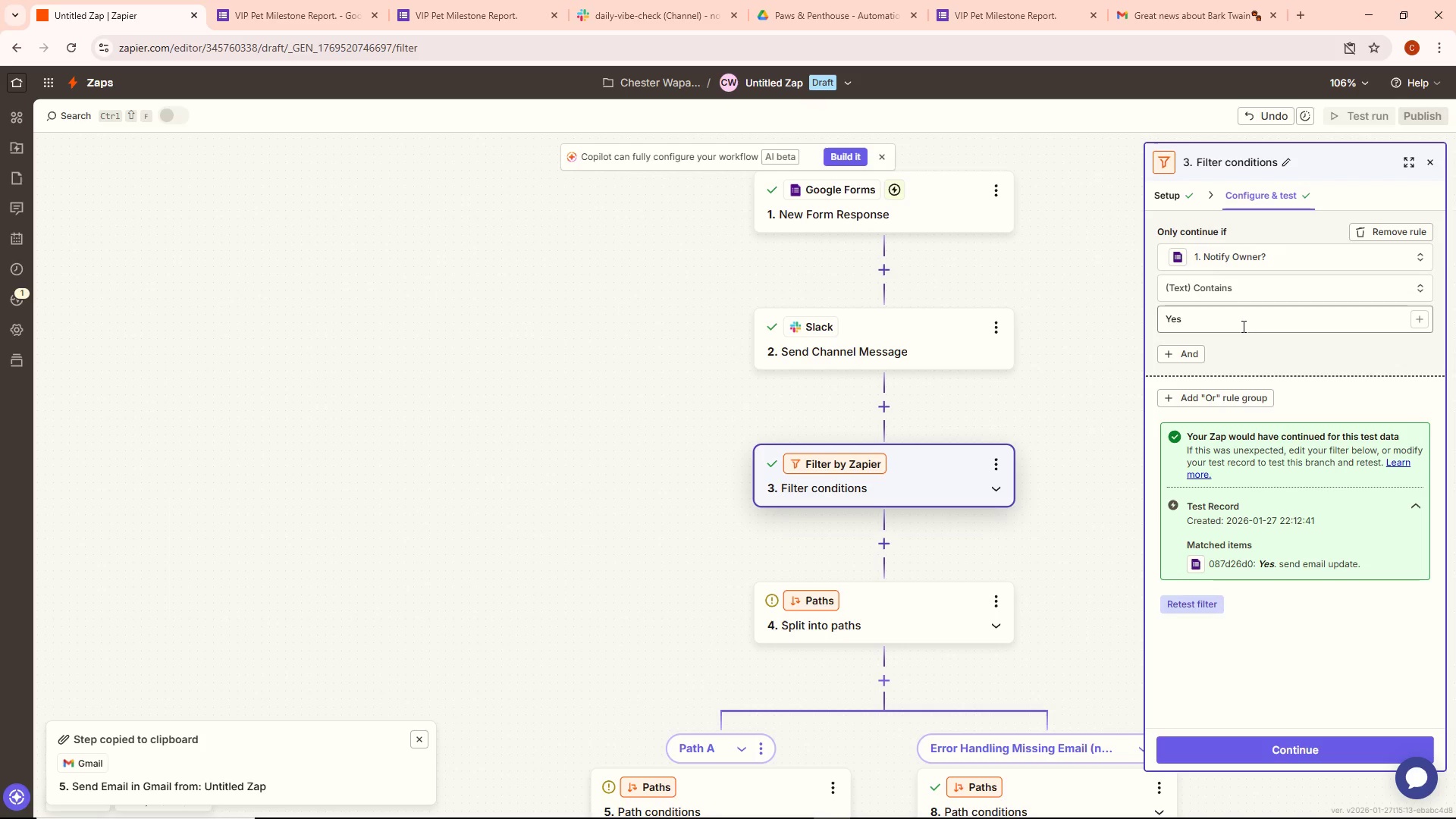 
scroll: coordinate [1151, 491], scroll_direction: down, amount: 3.0
 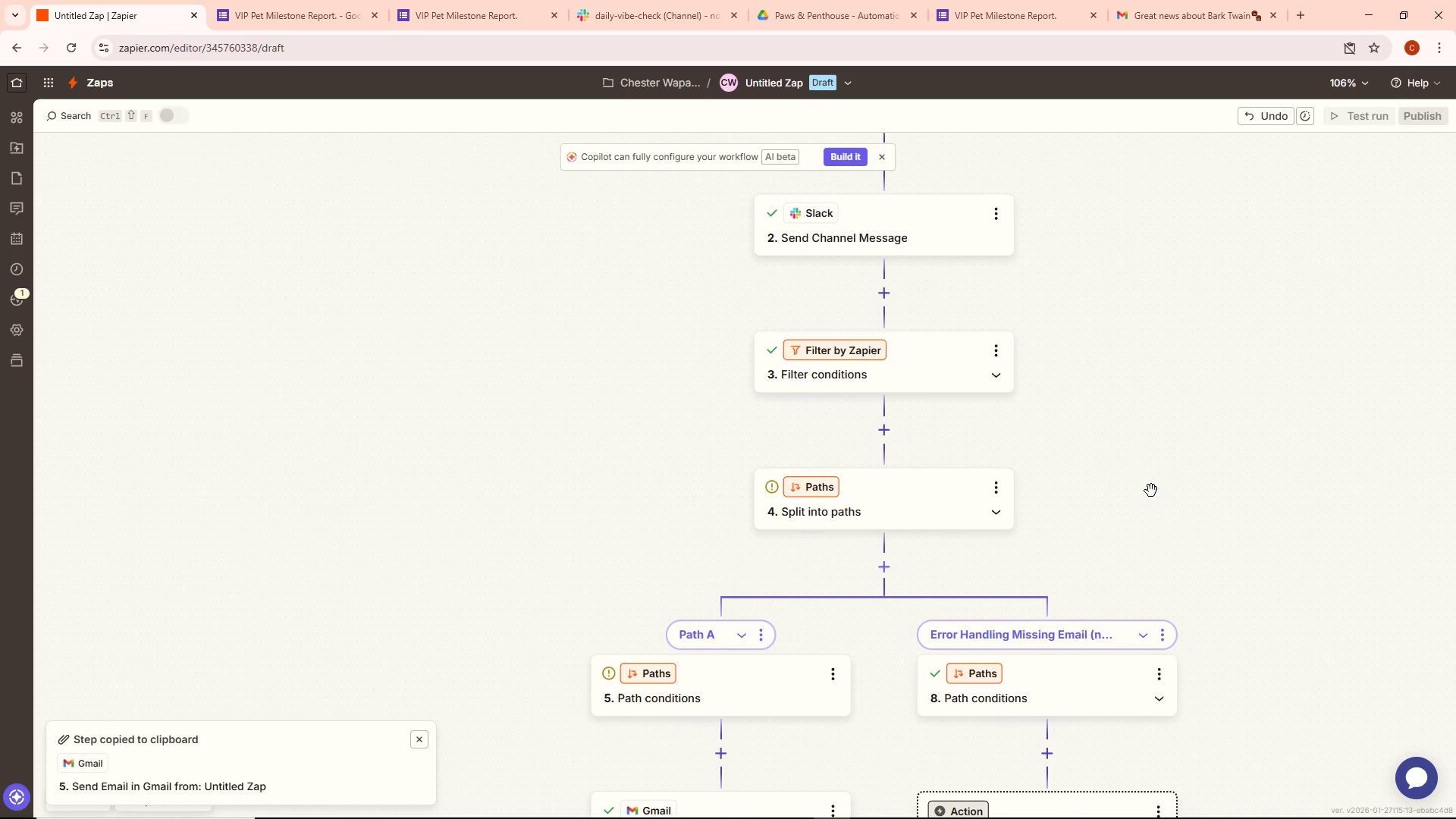 
scroll: coordinate [1151, 491], scroll_direction: up, amount: 3.0
 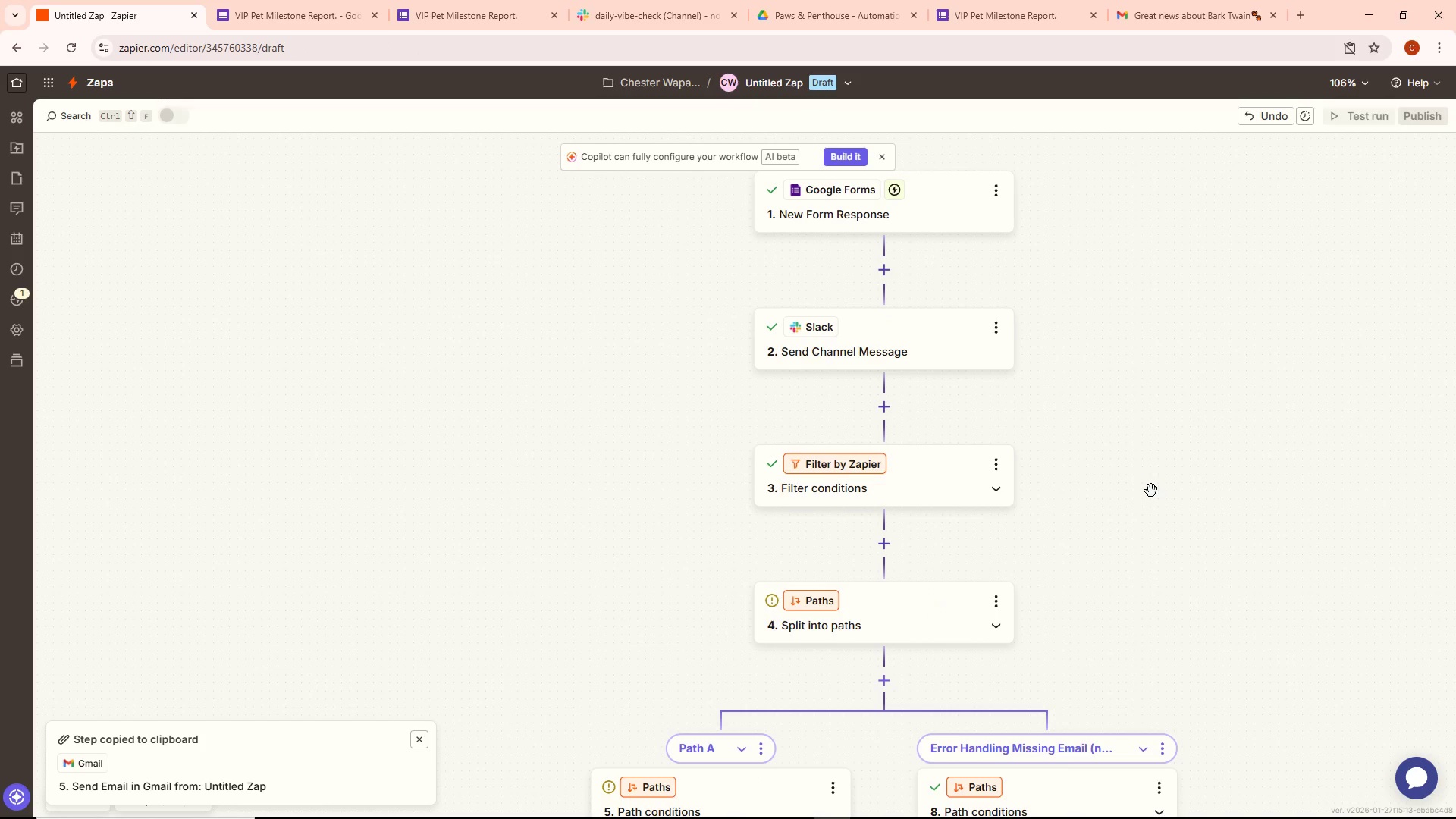 
scroll: coordinate [879, 649], scroll_direction: down, amount: 9.0
 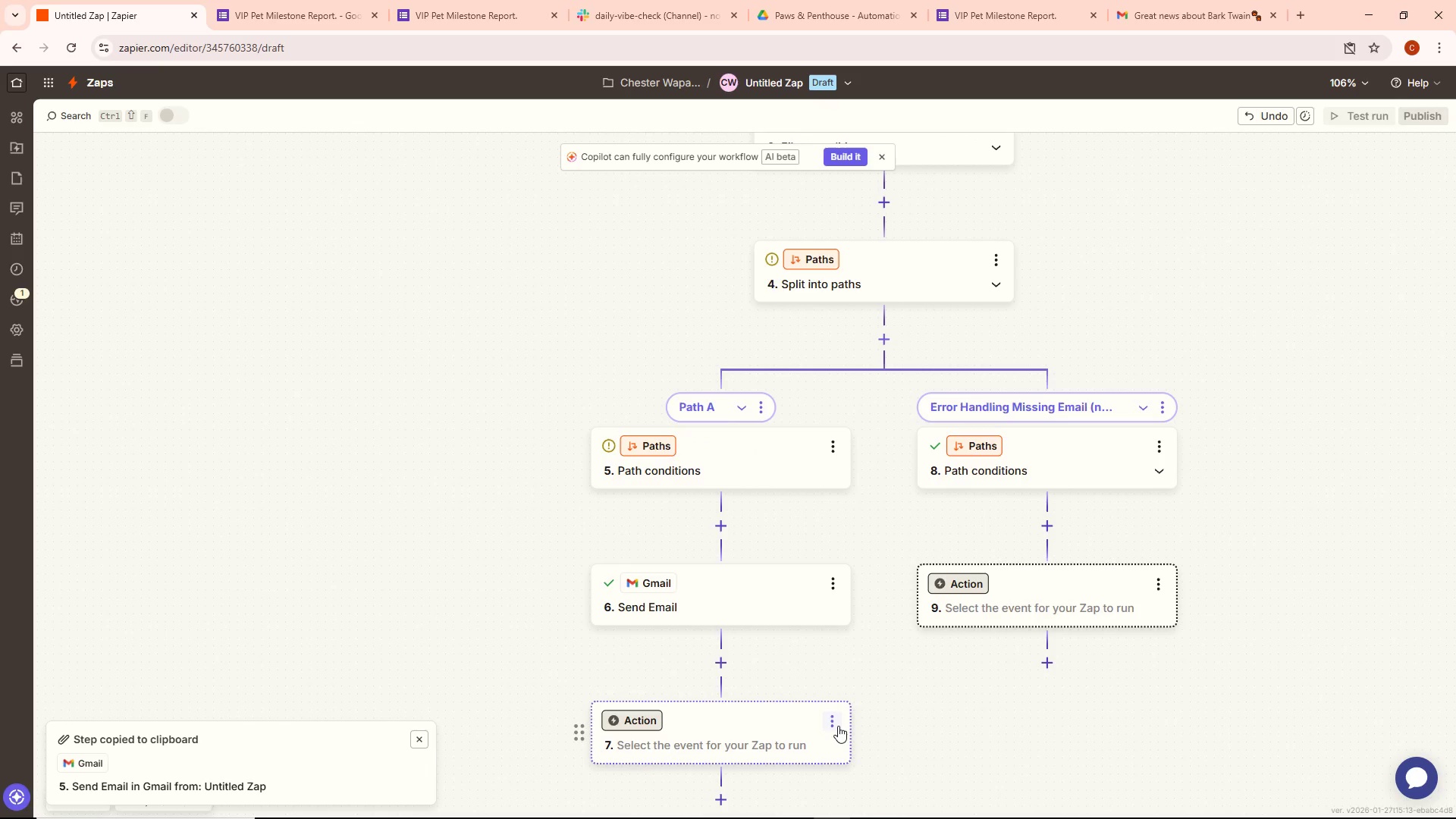 
left_click([838, 723])
 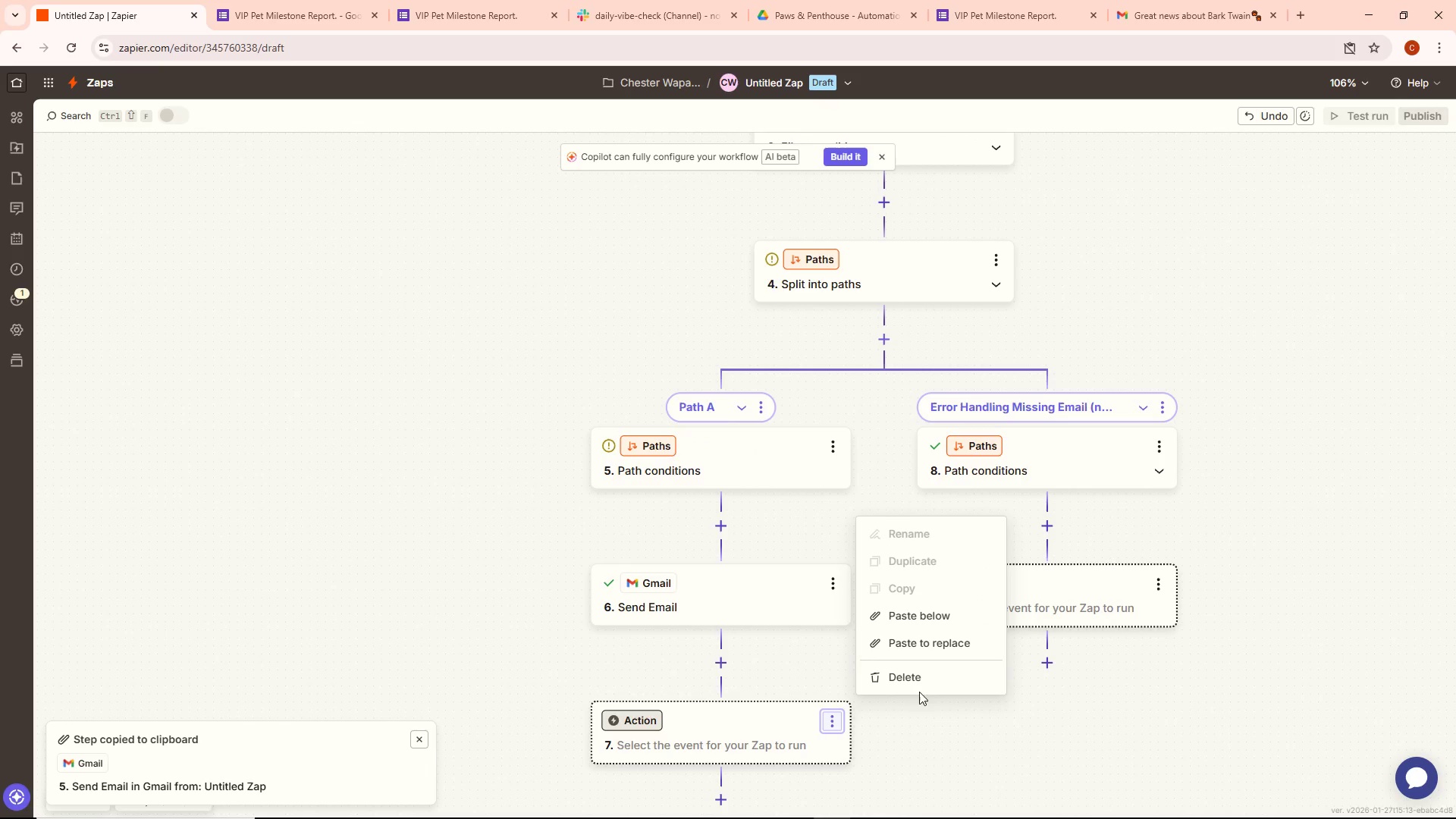 
left_click([926, 679])
 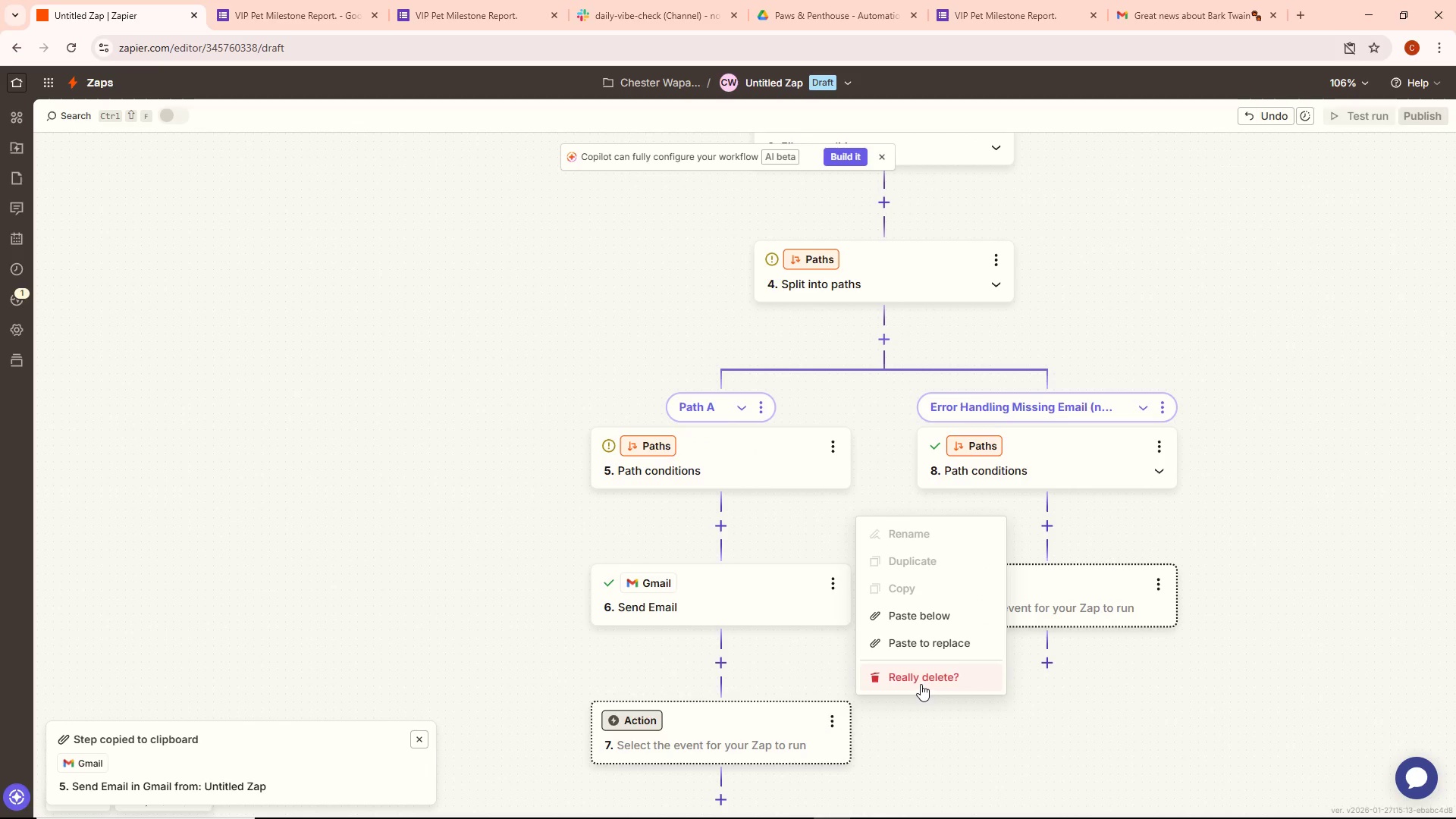 
left_click([921, 684])
 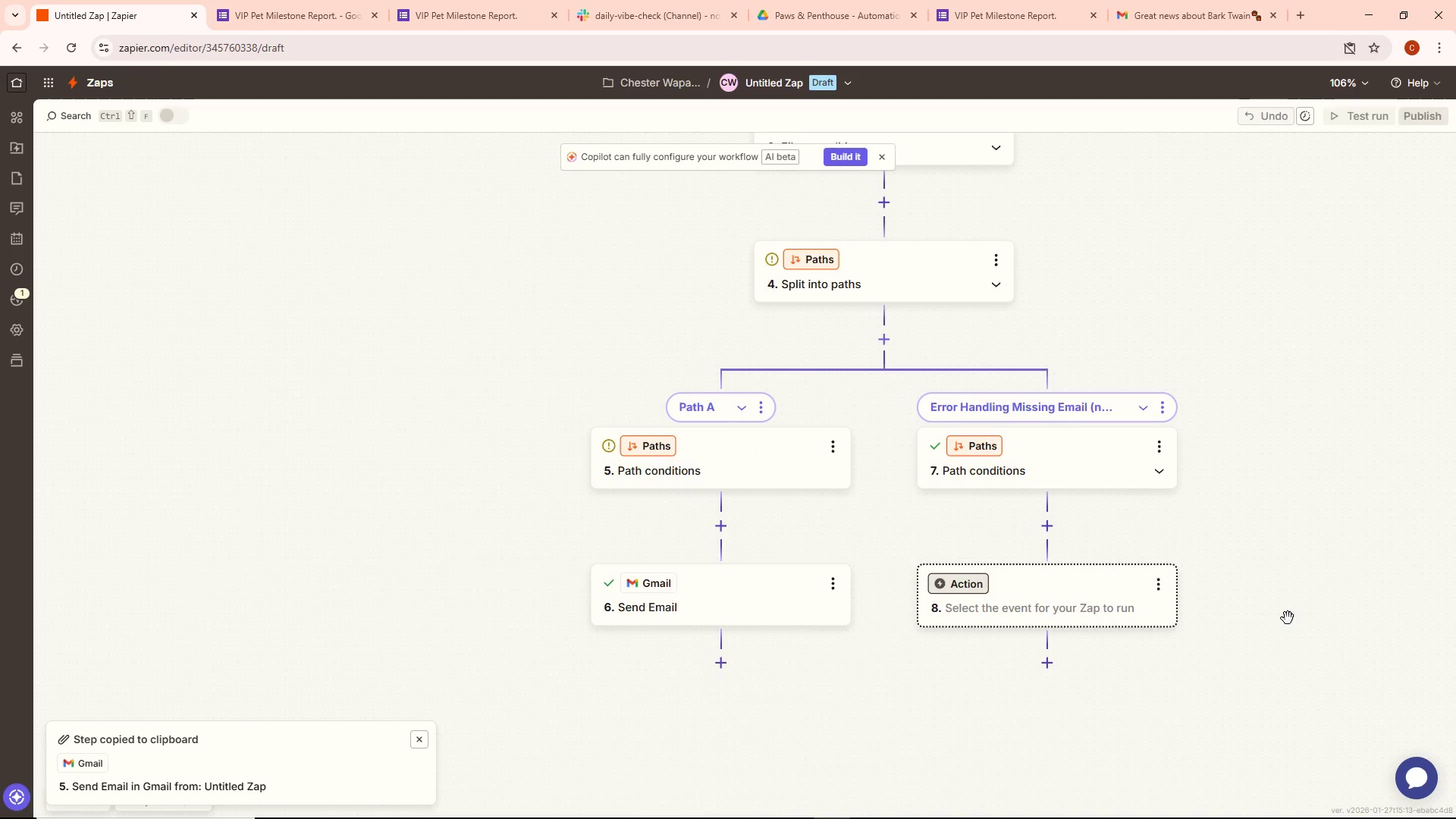 
scroll: coordinate [1236, 610], scroll_direction: up, amount: 3.0
 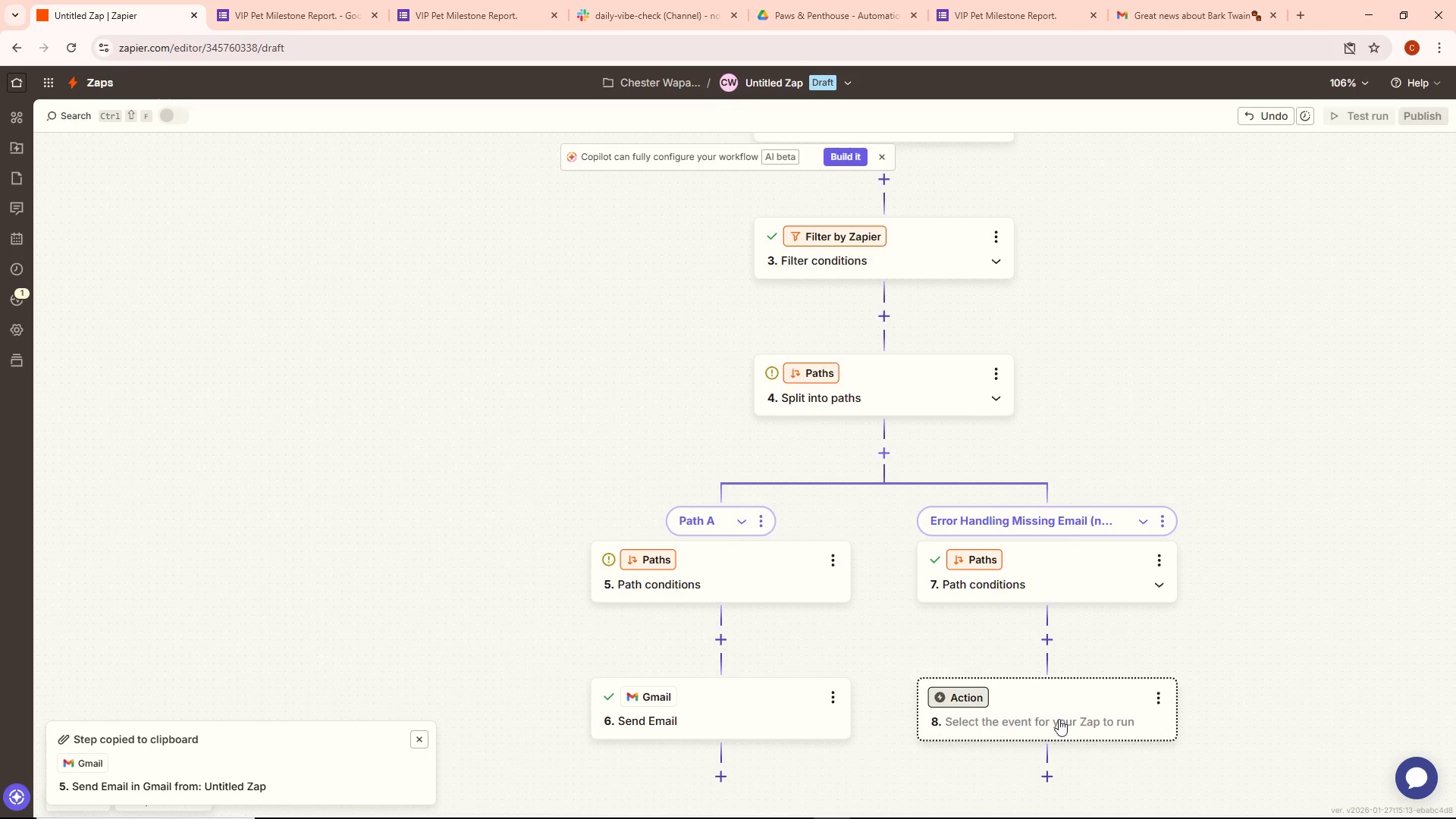 
left_click([1056, 725])
 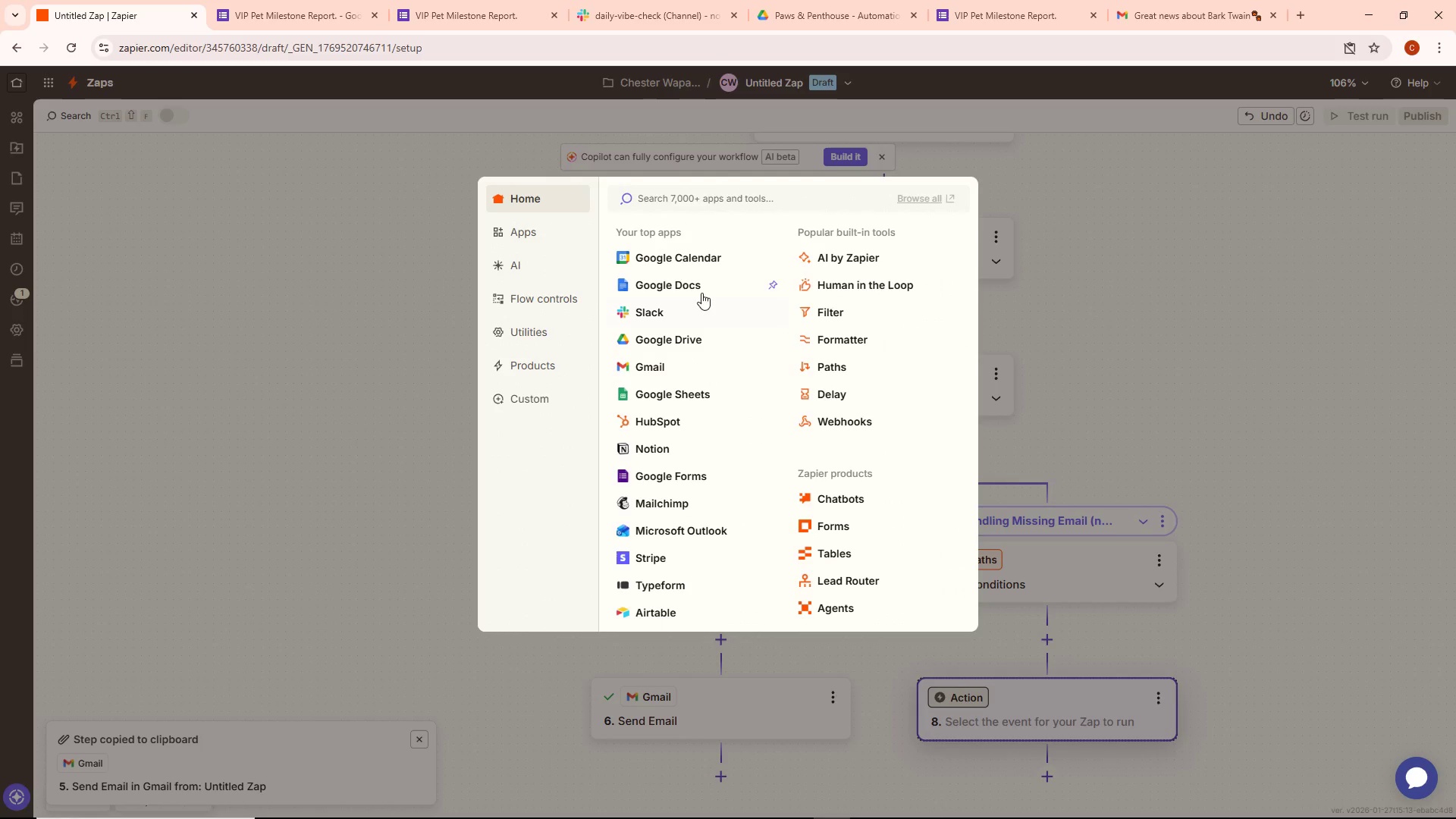 
left_click([707, 204])
 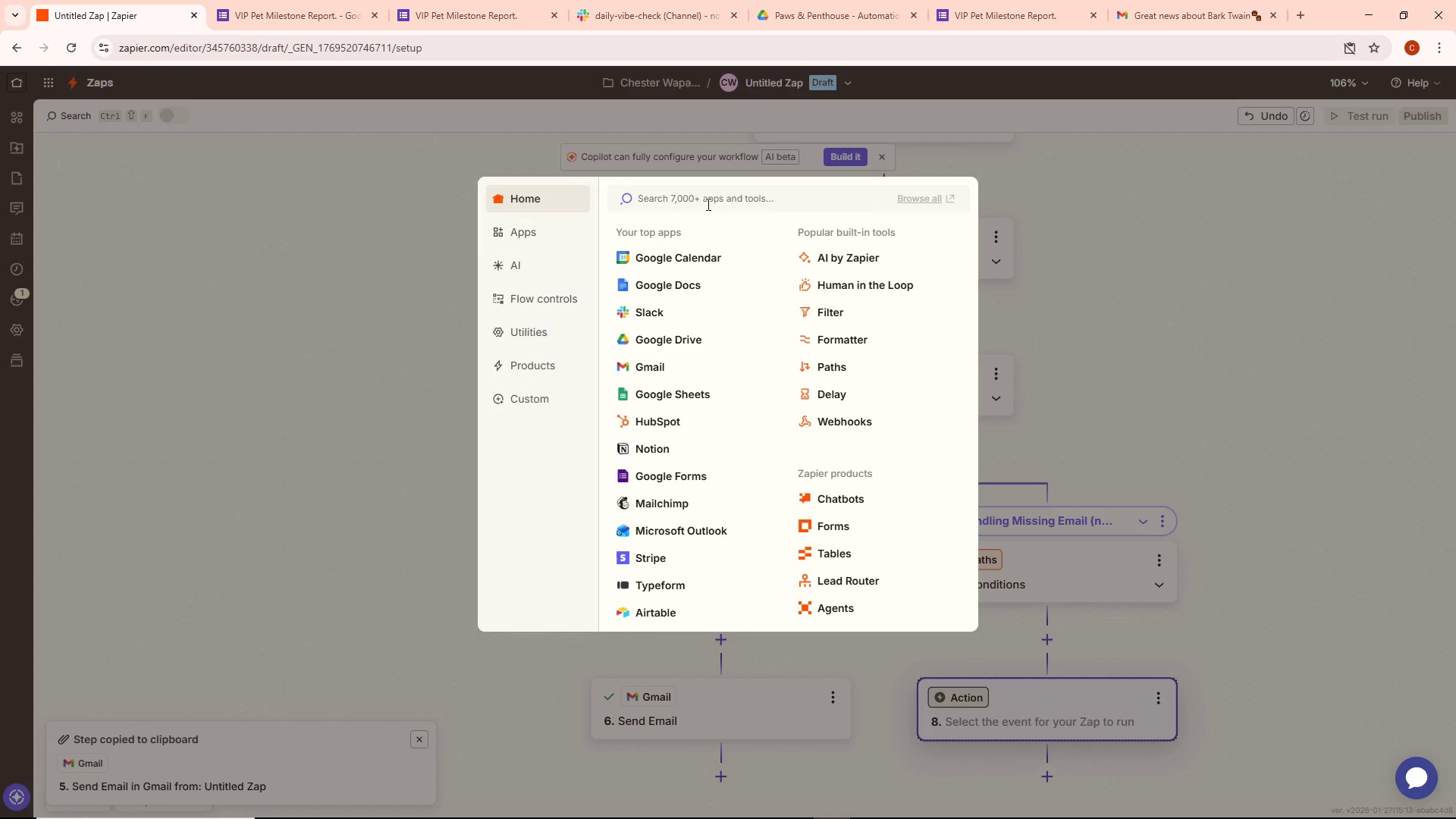 
type(slack)
 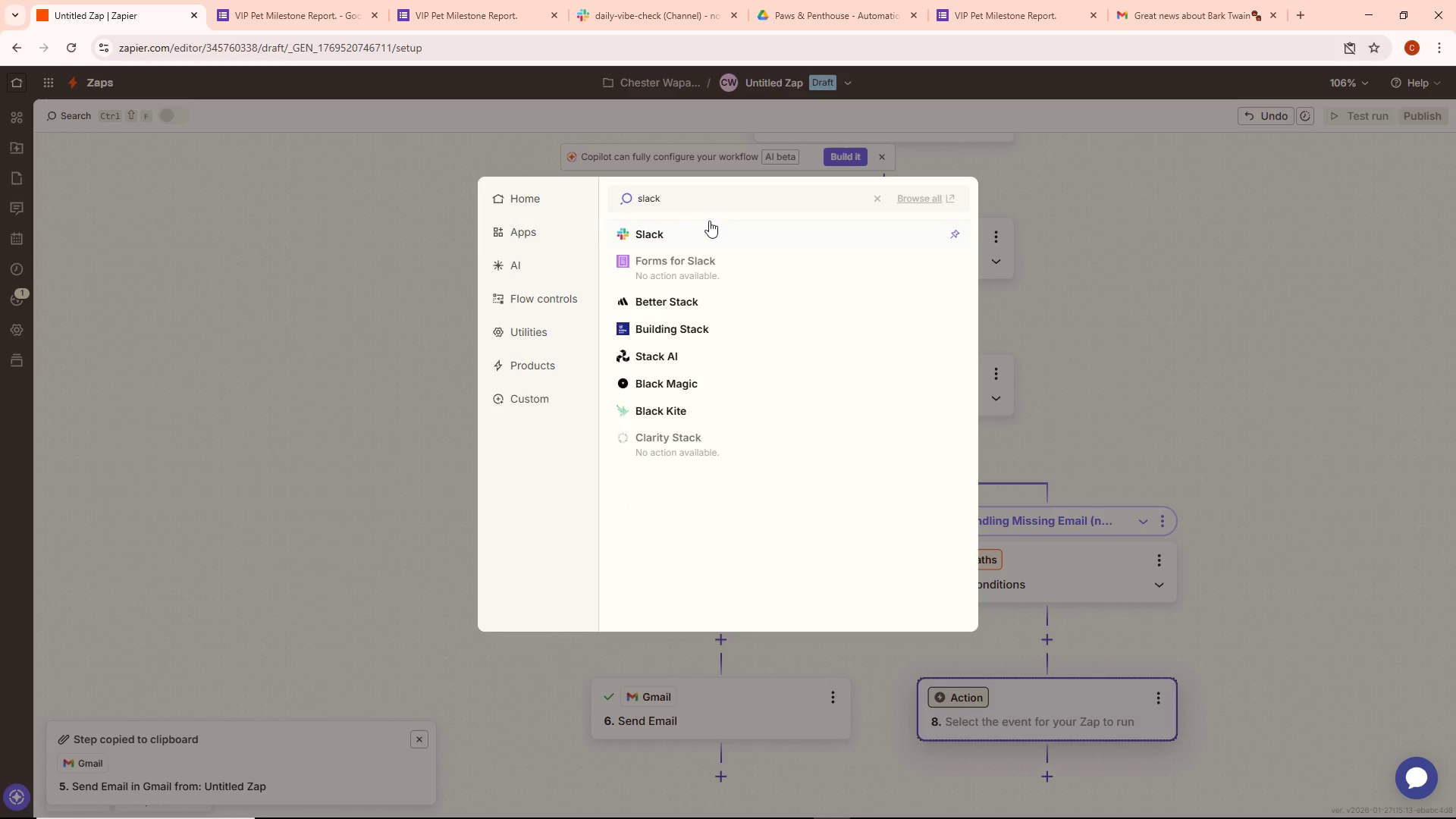 
left_click([698, 231])
 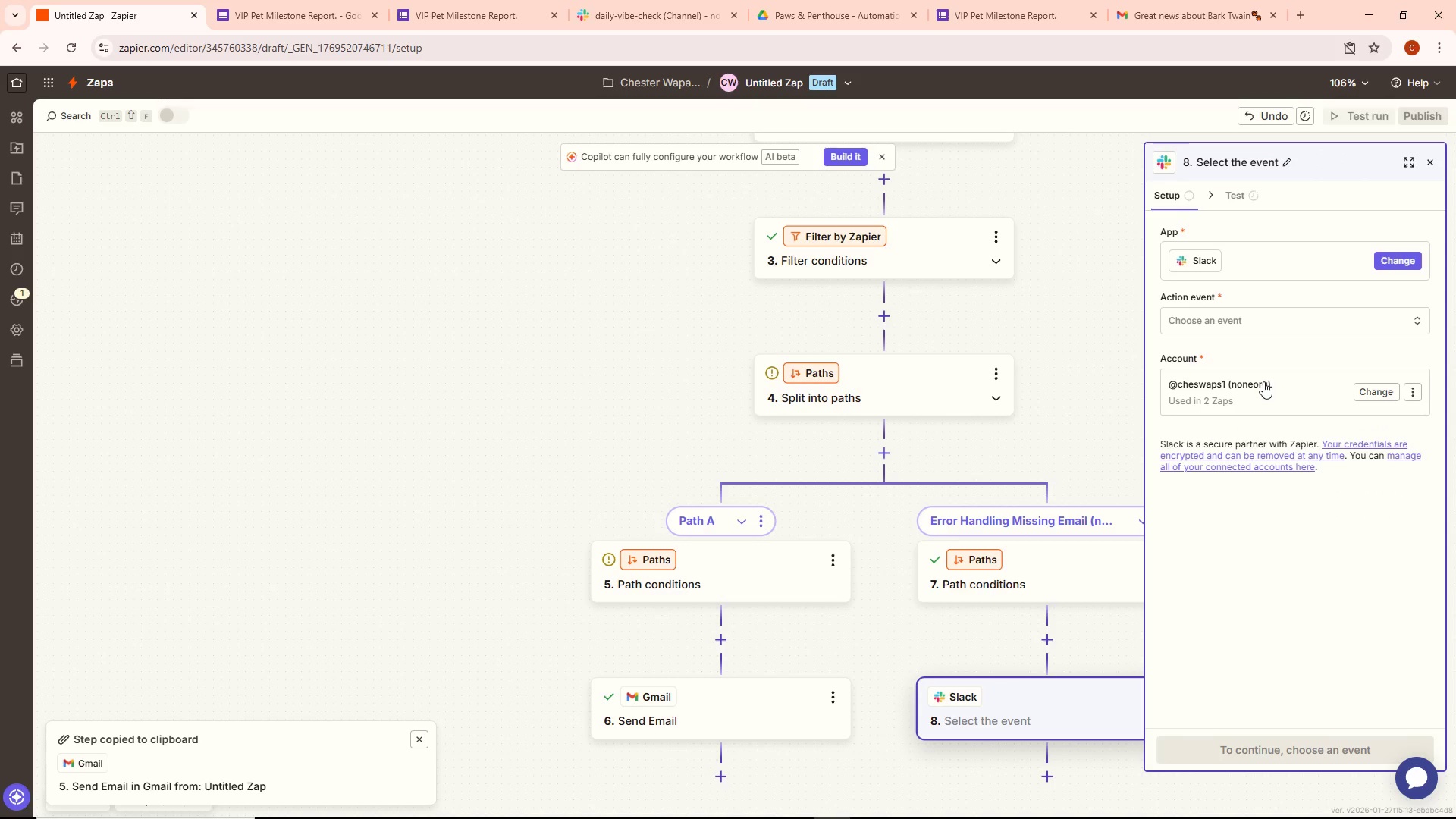 
wait(9.44)
 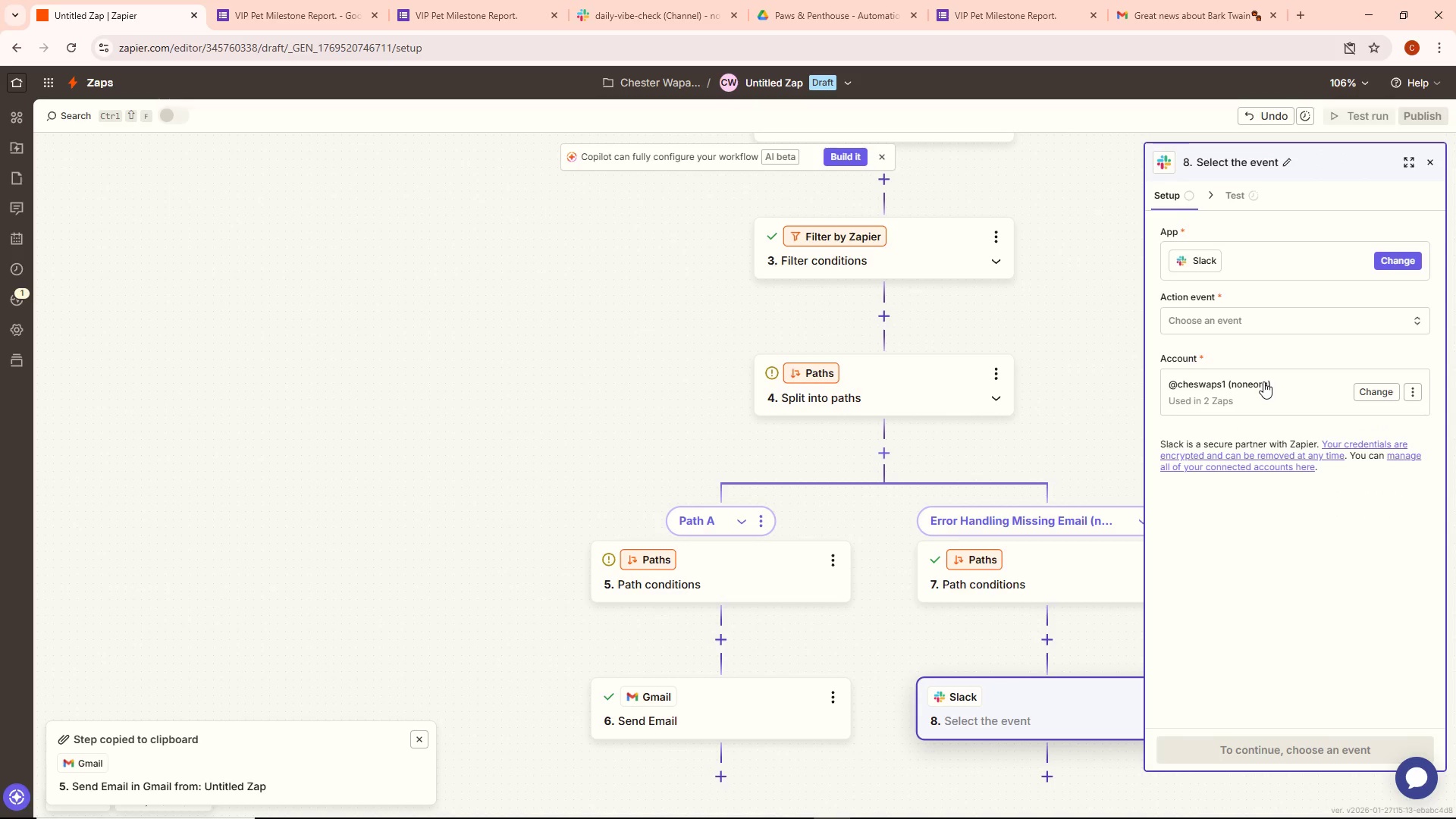 
left_click([1272, 320])
 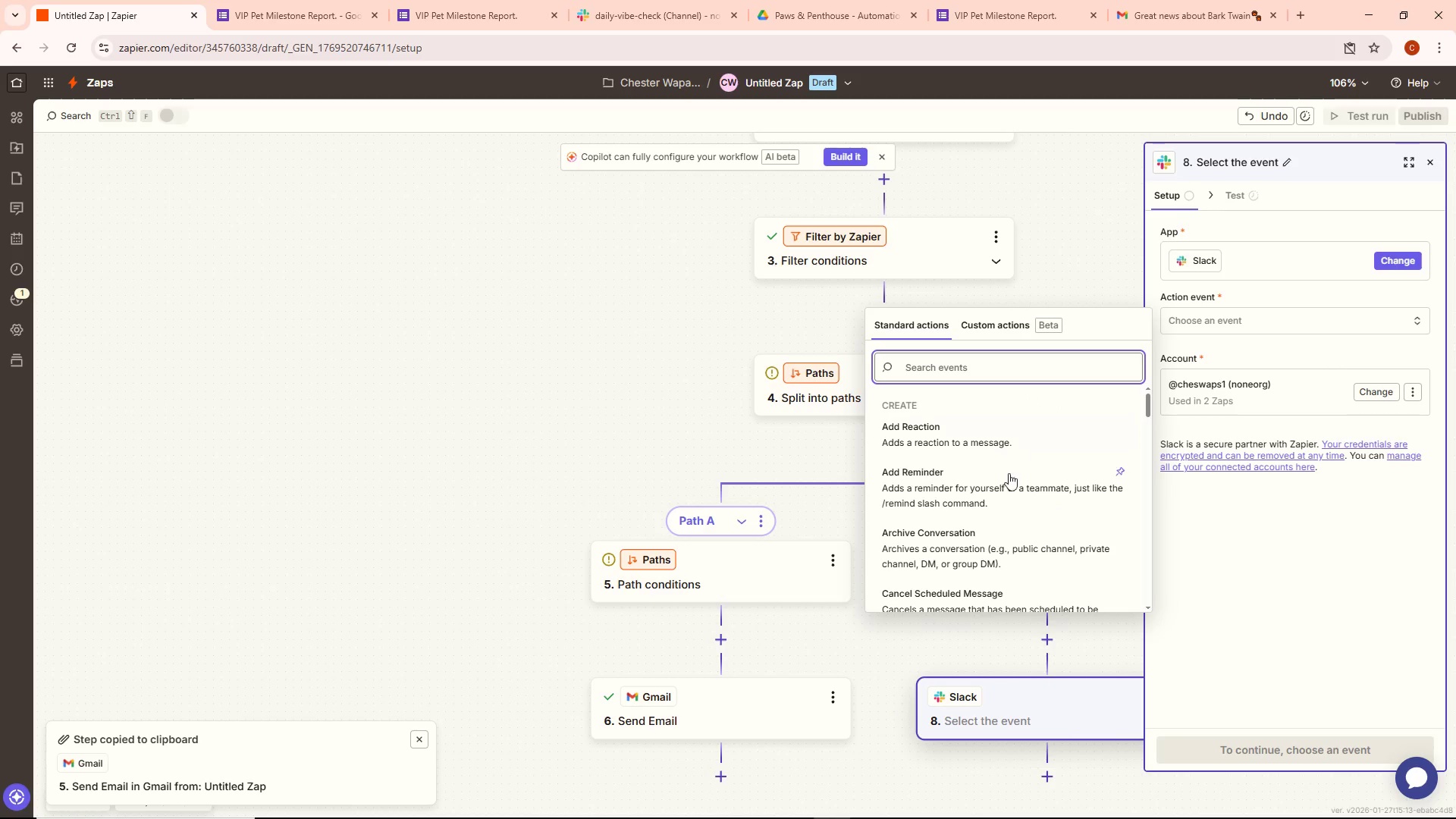 
scroll: coordinate [1009, 504], scroll_direction: down, amount: 24.0
 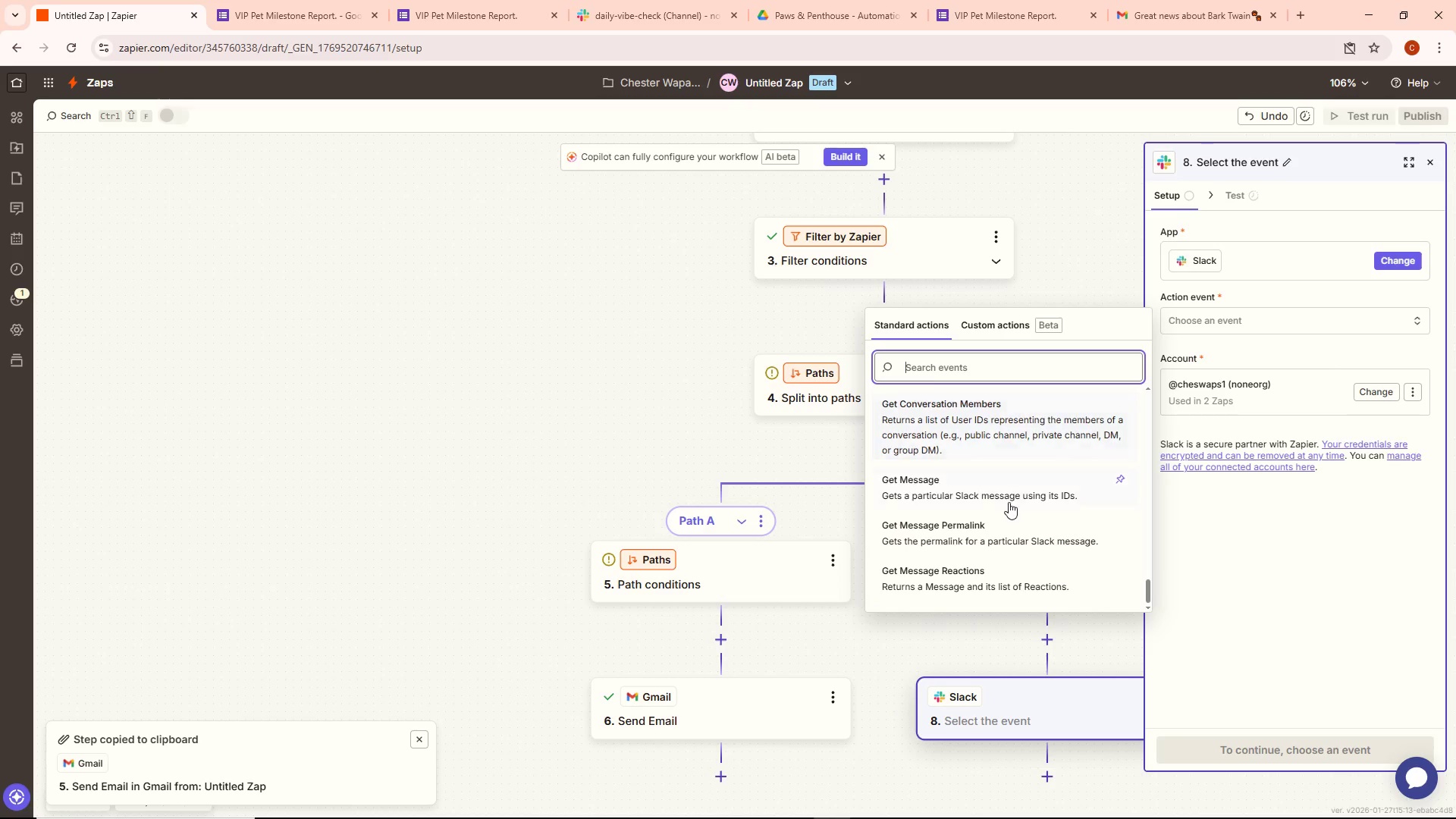 
scroll: coordinate [1009, 501], scroll_direction: up, amount: 11.0
 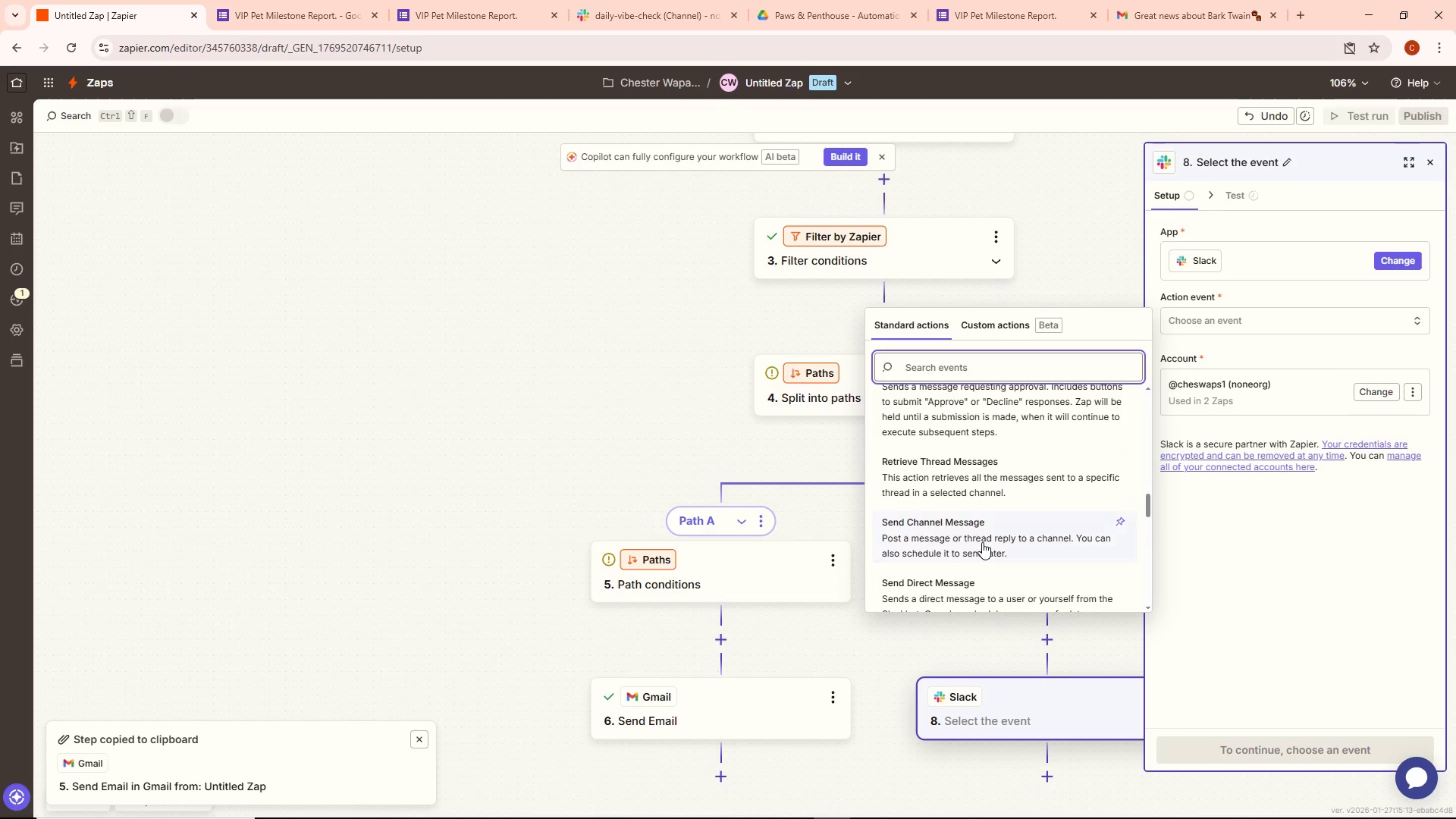 
left_click([979, 538])
 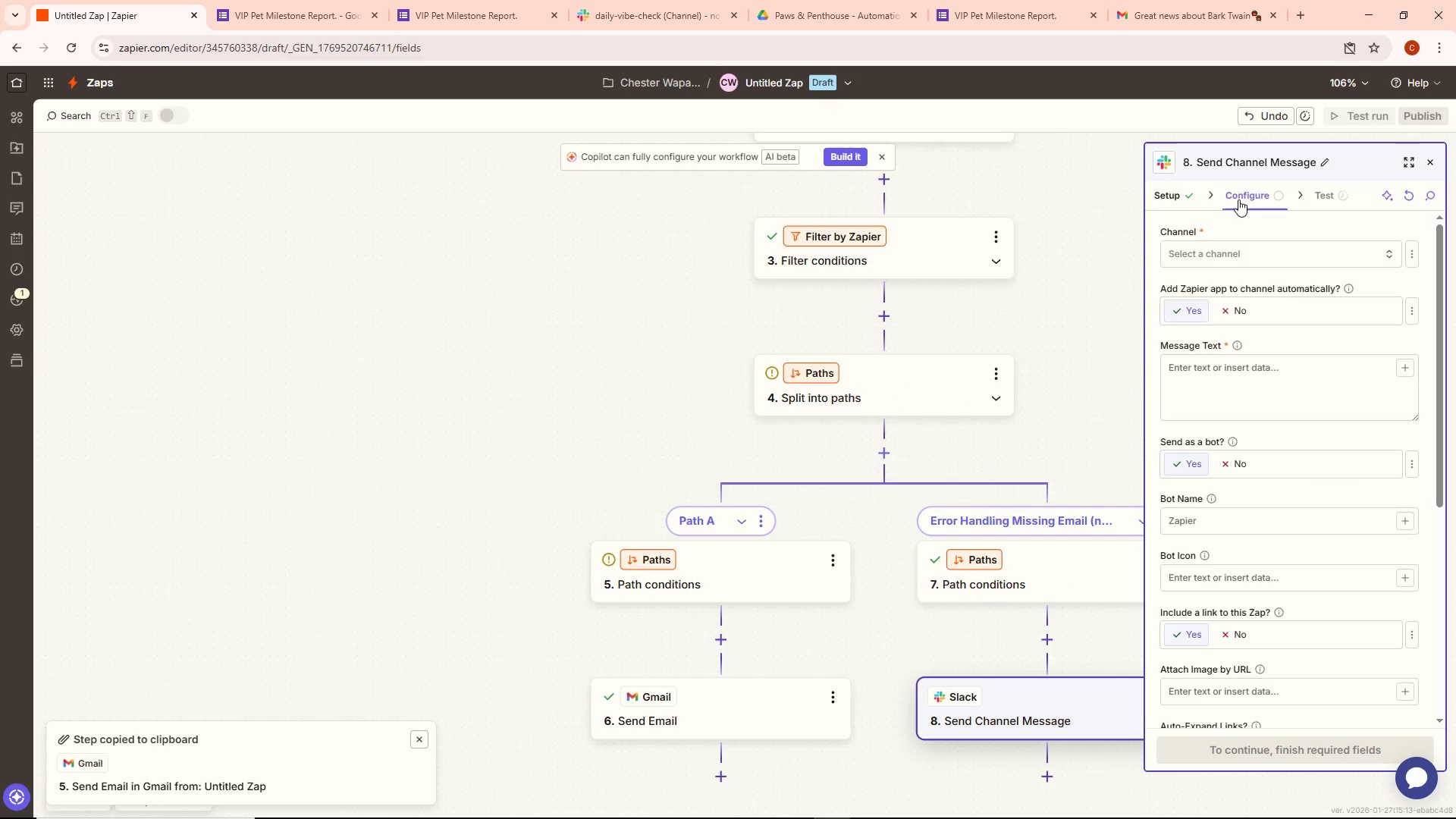 
wait(5.17)
 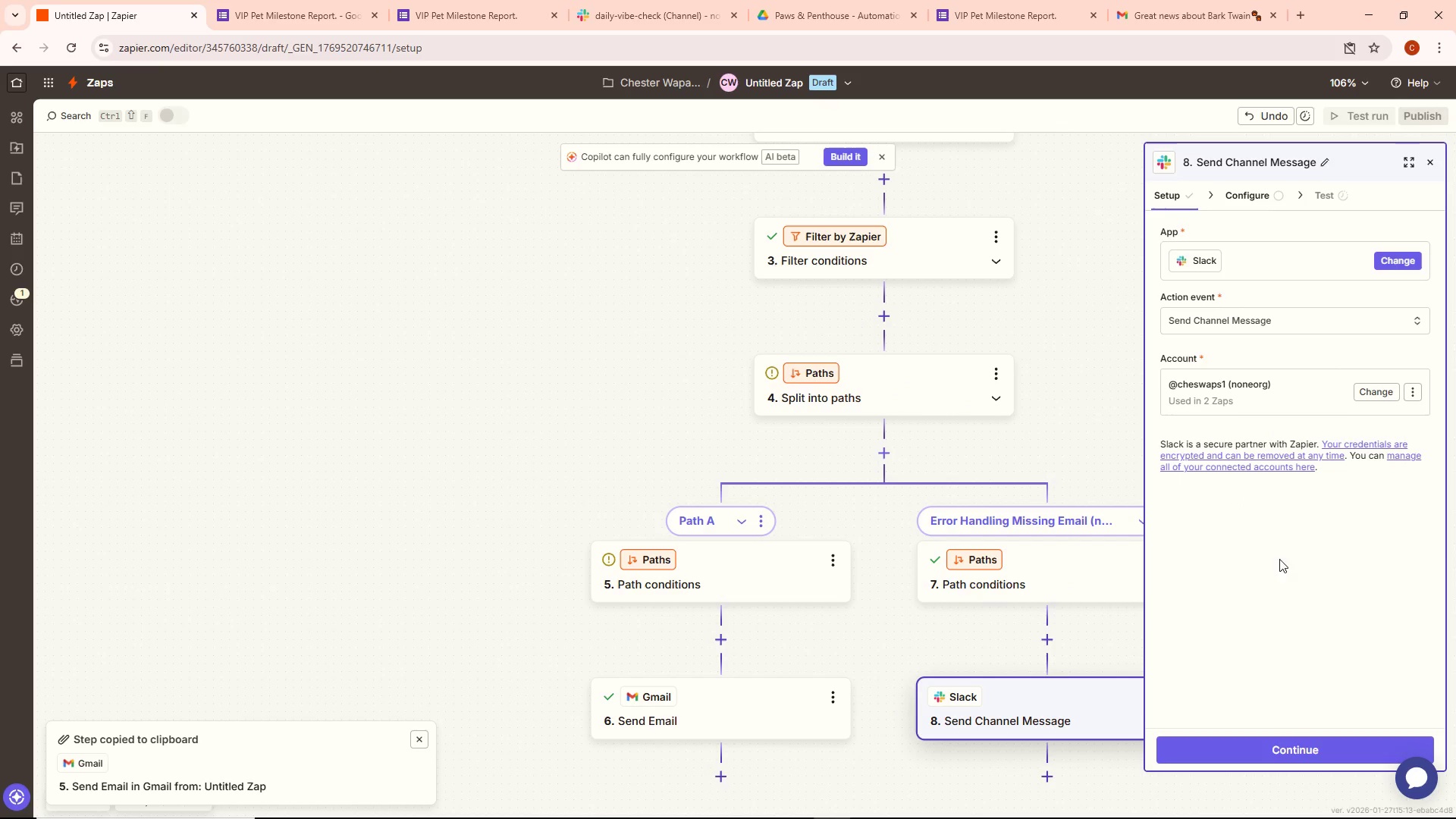 
left_click([1231, 254])
 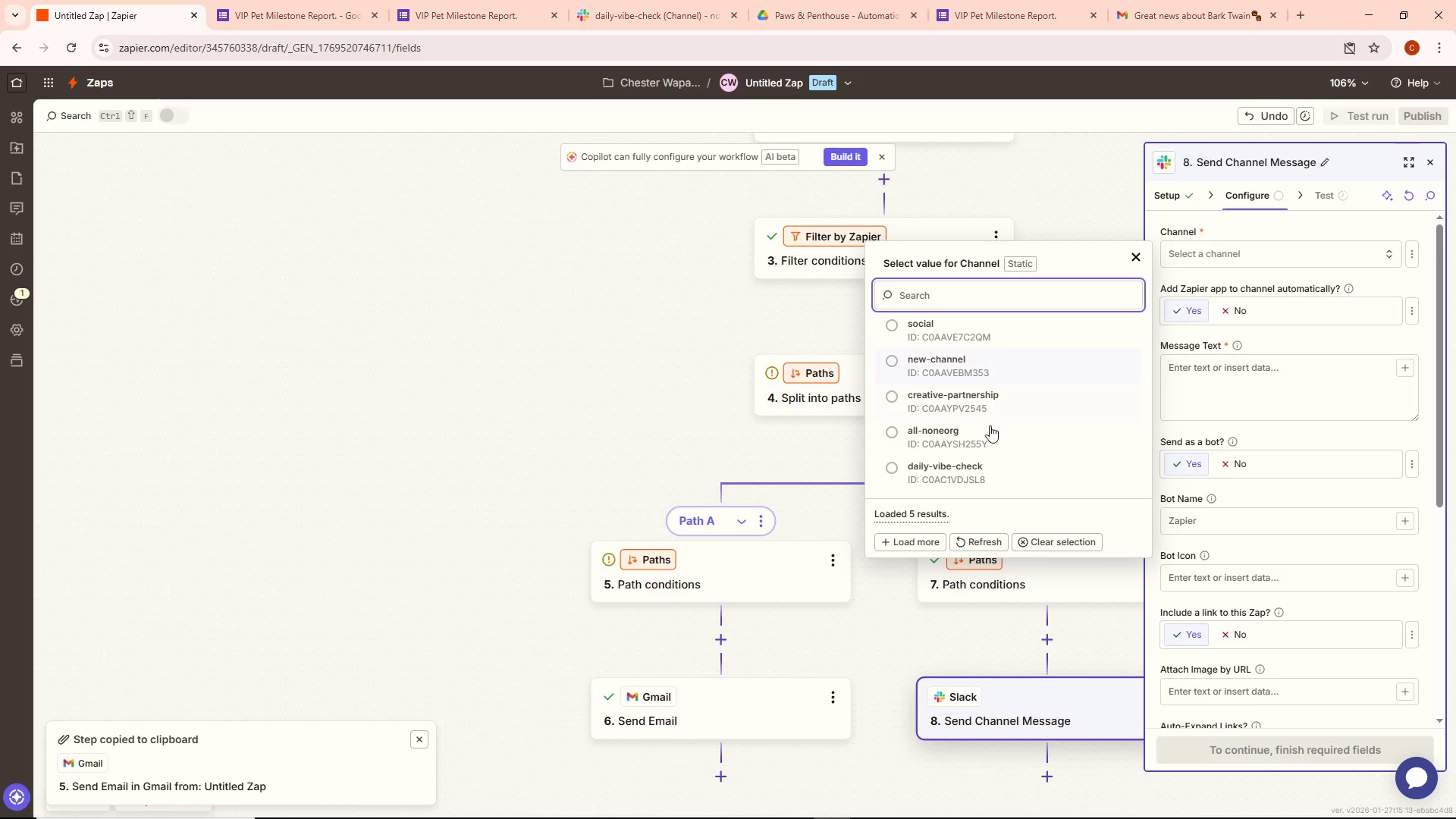 
left_click([977, 474])
 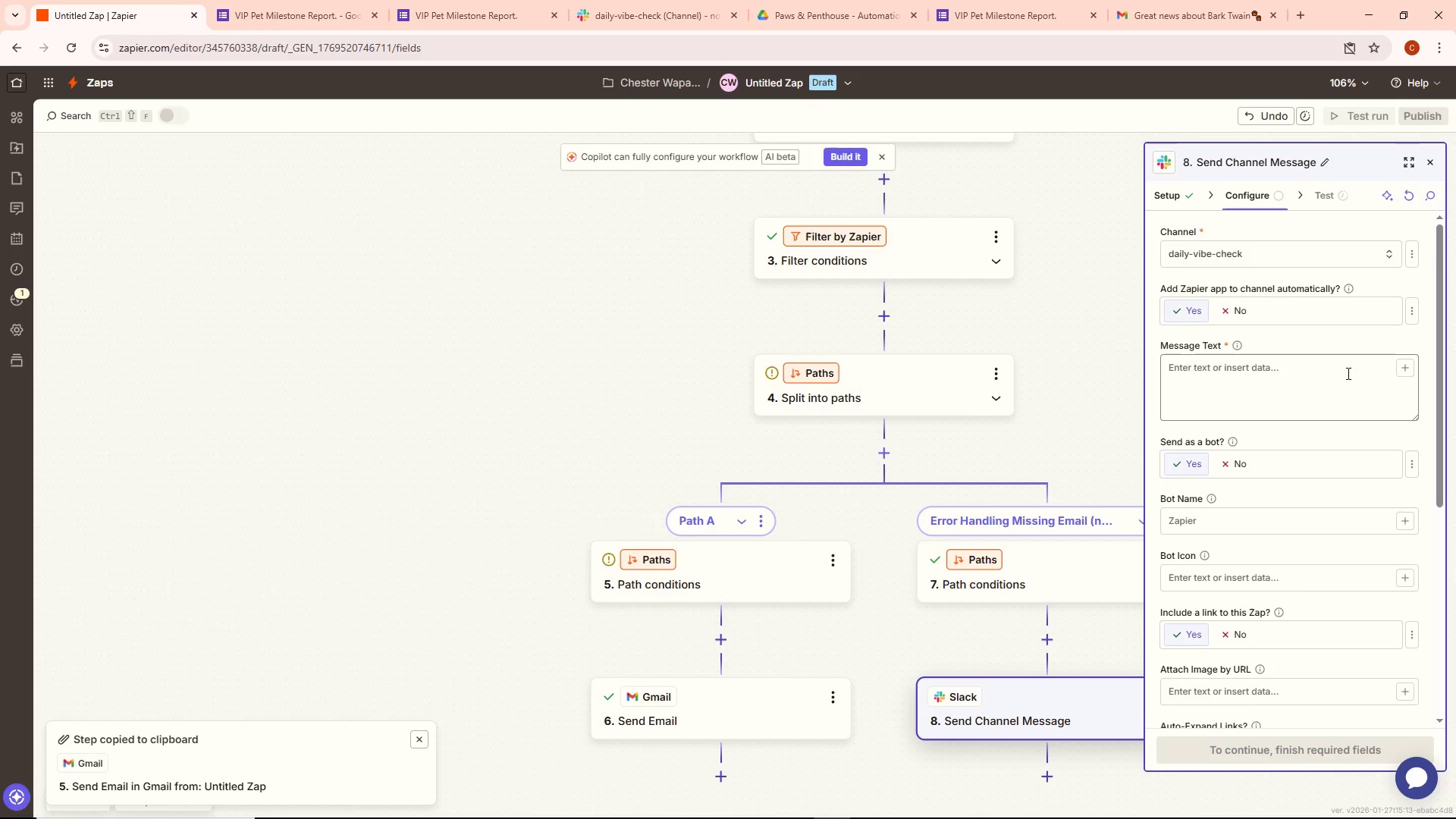 
left_click([1272, 375])
 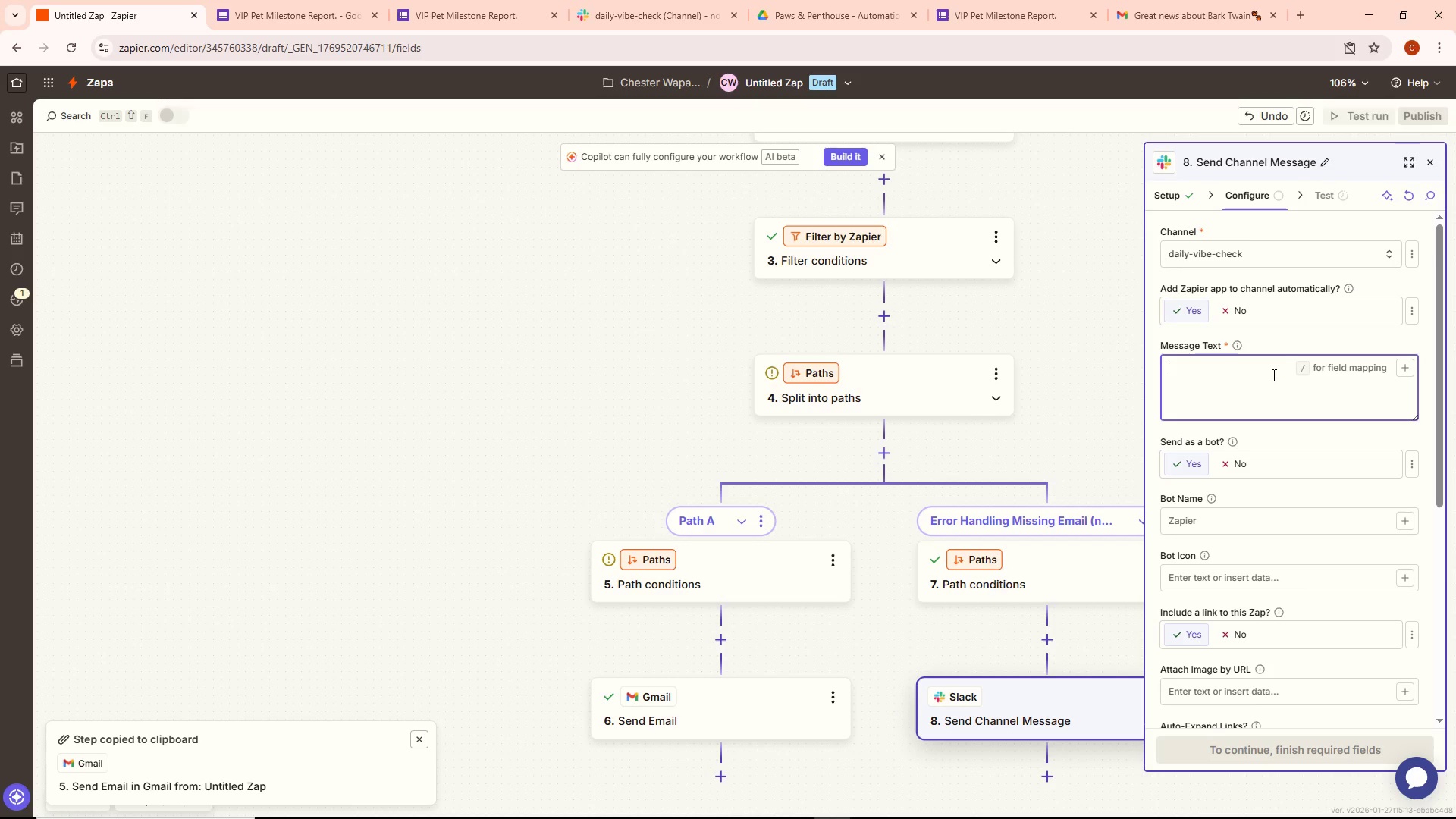 
wait(8.64)
 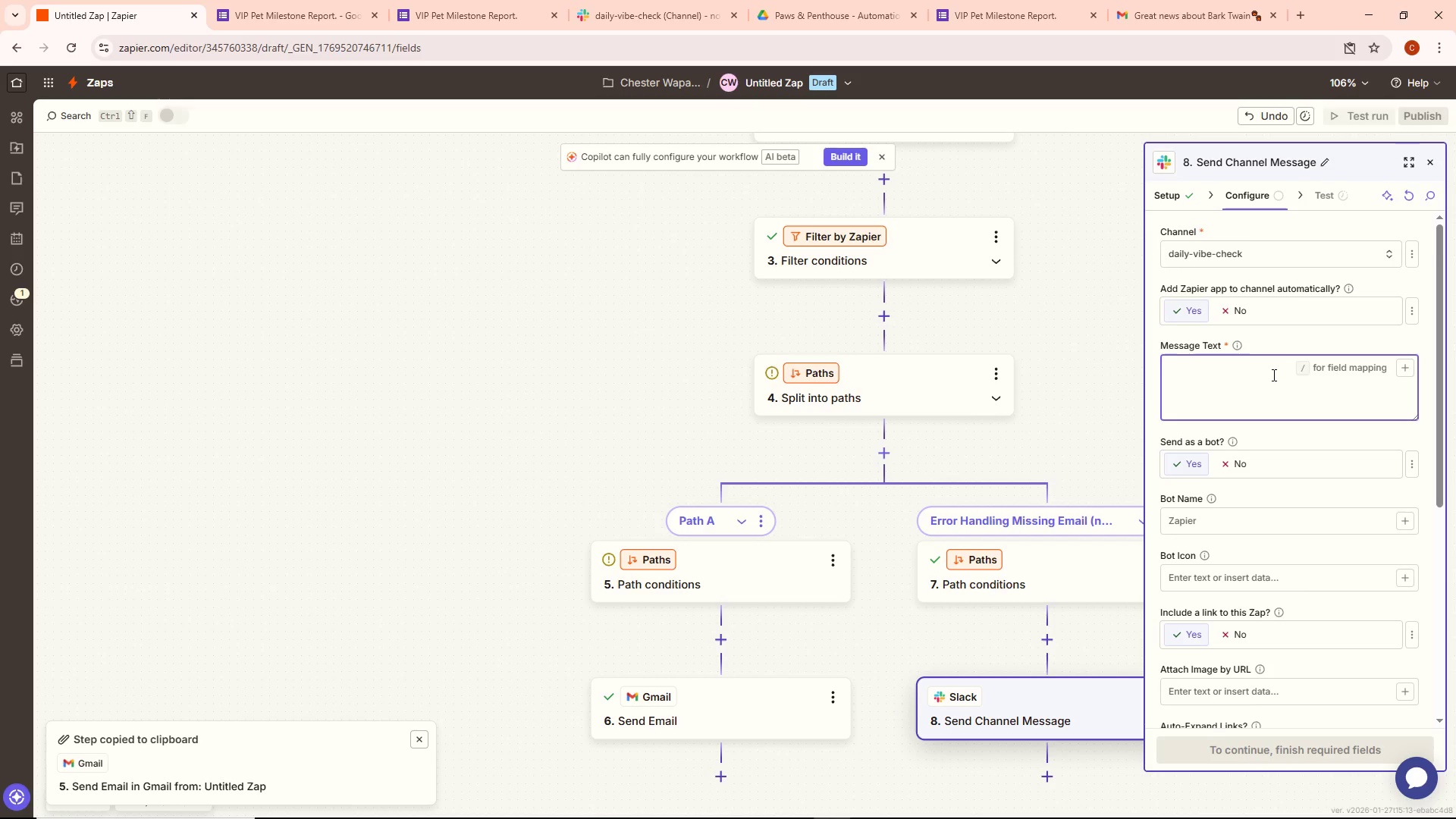 
type(Owner email mii)
key(Backspace)
type(ssing )
 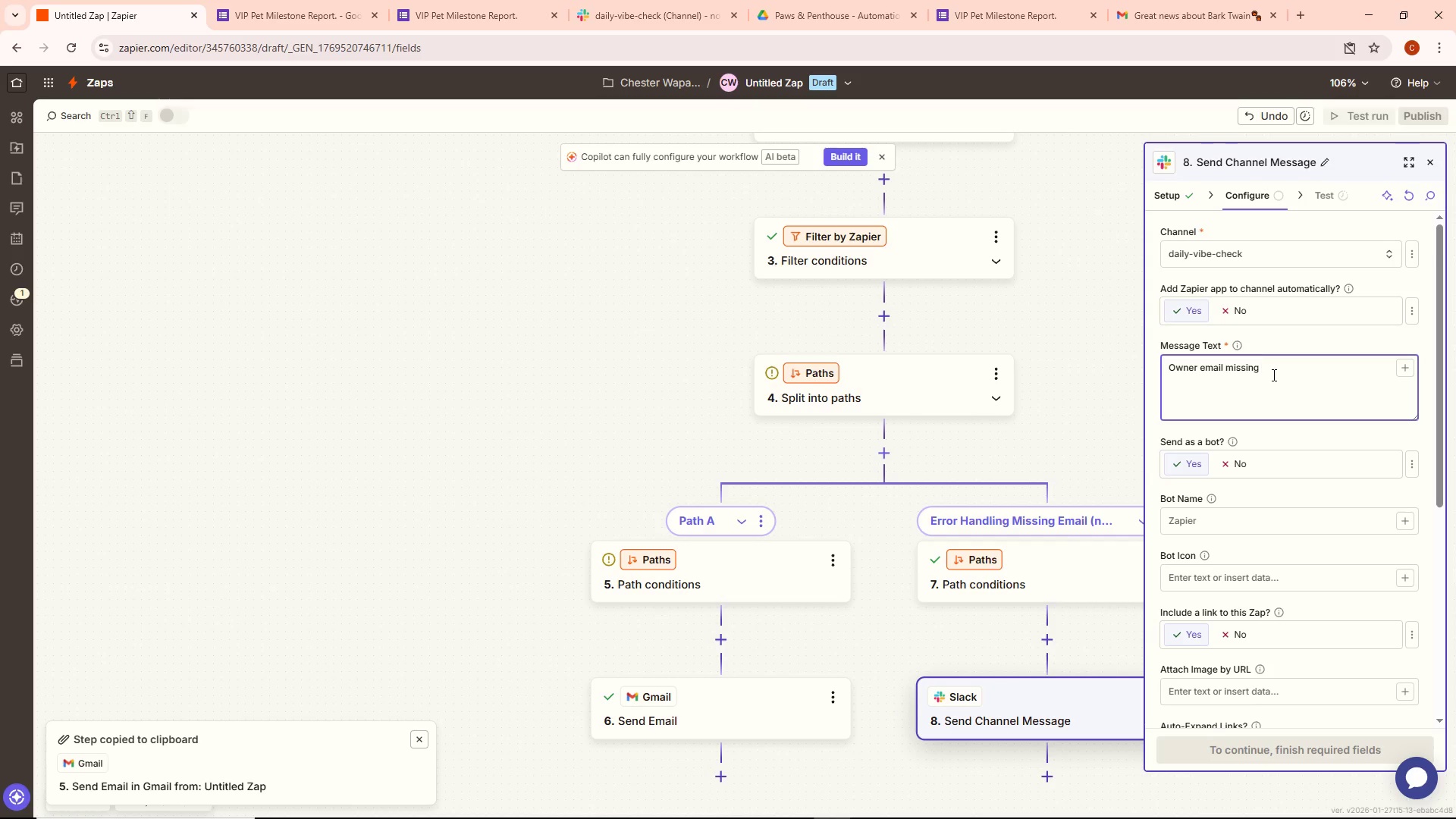 
type(for)
 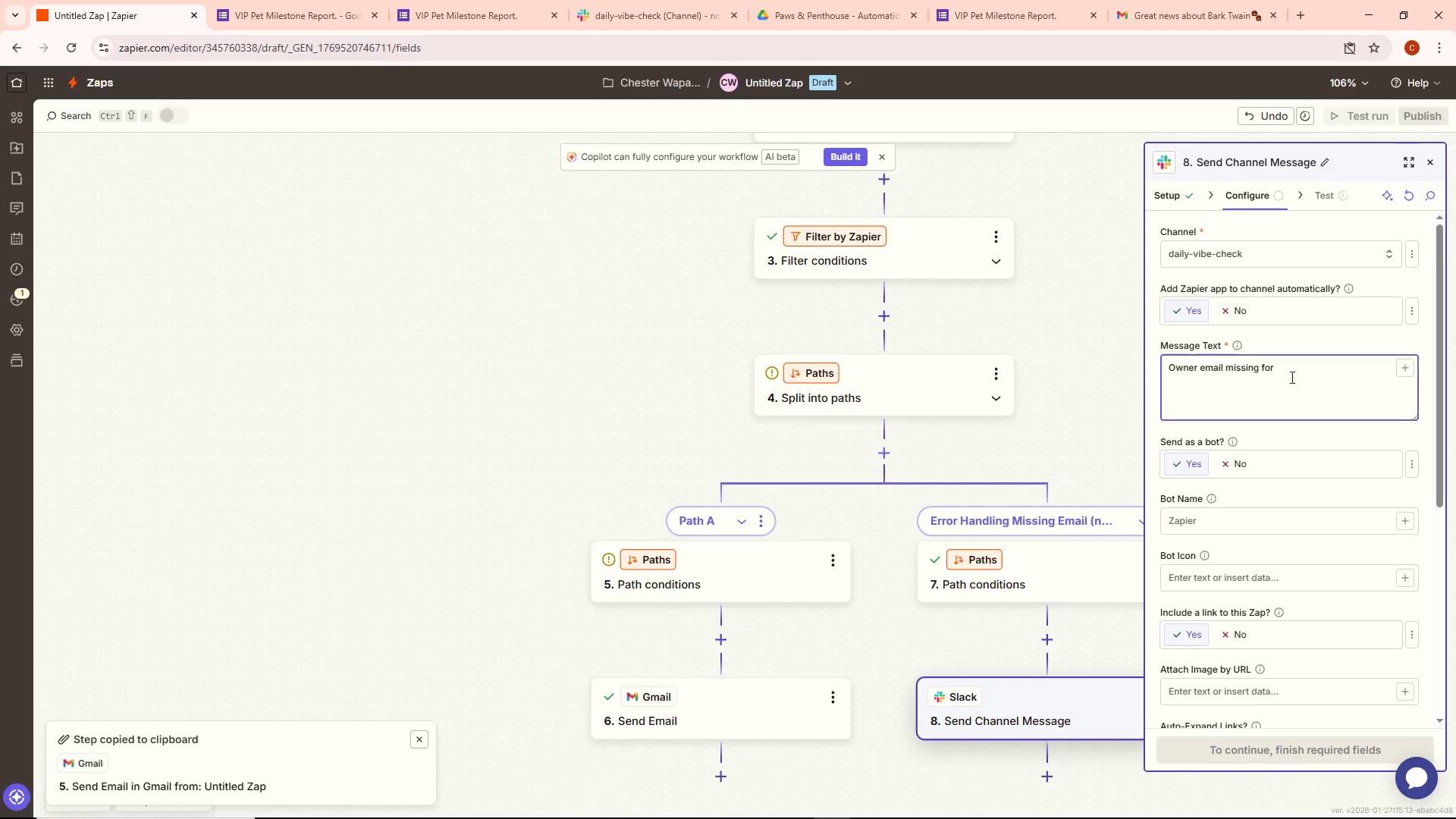 
key(Space)
 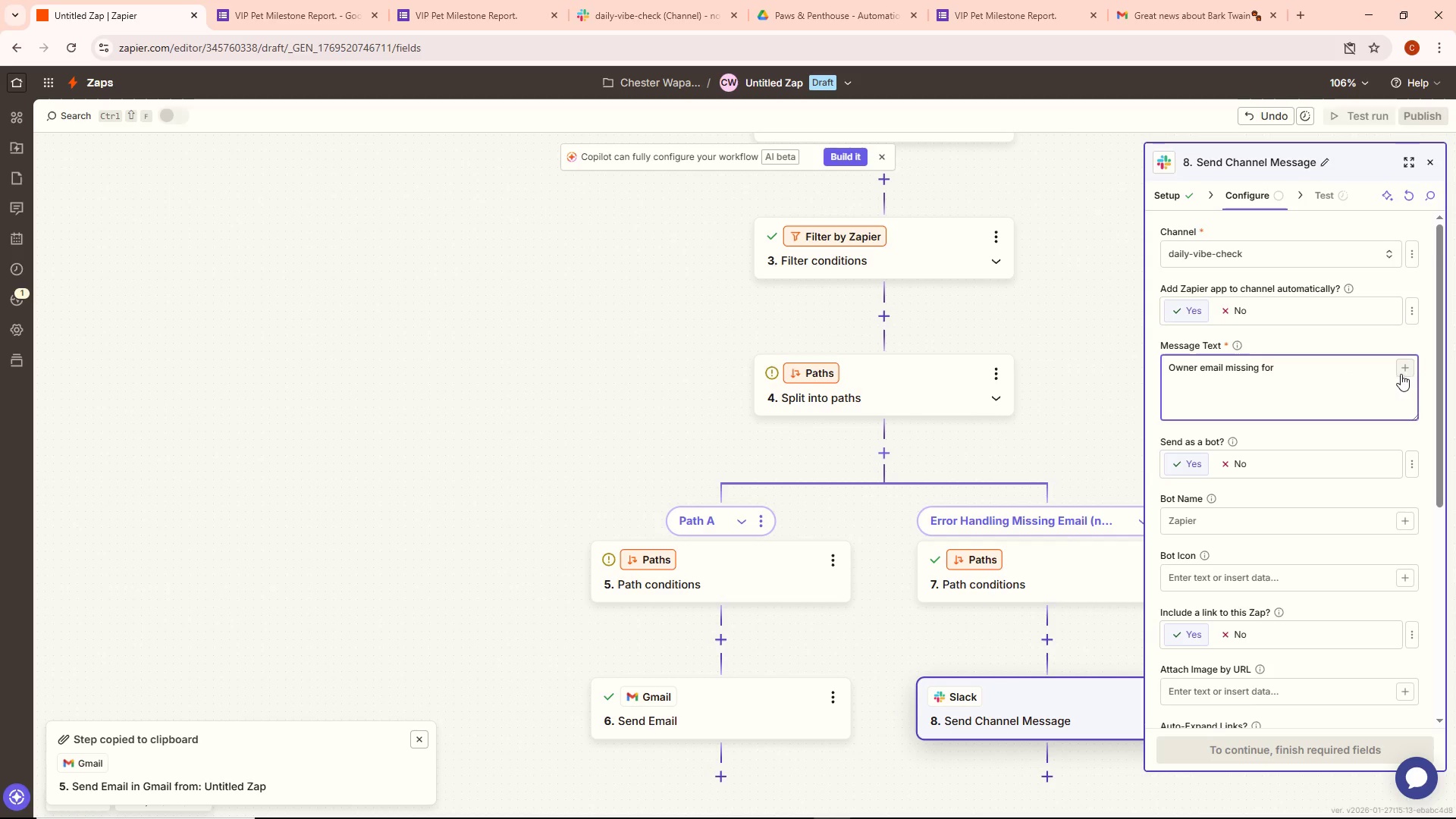 
left_click([1400, 372])
 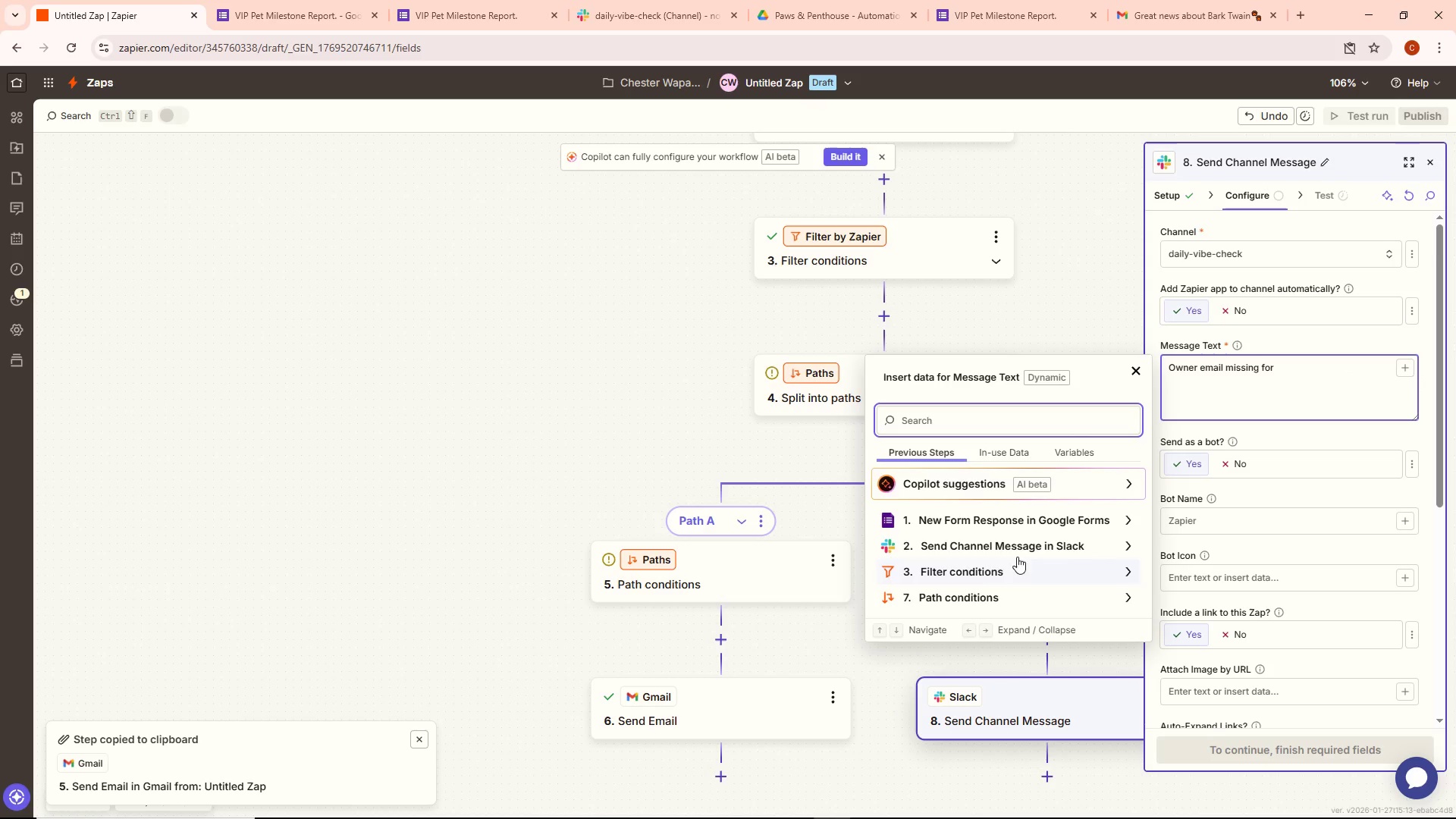 
left_click([1029, 520])
 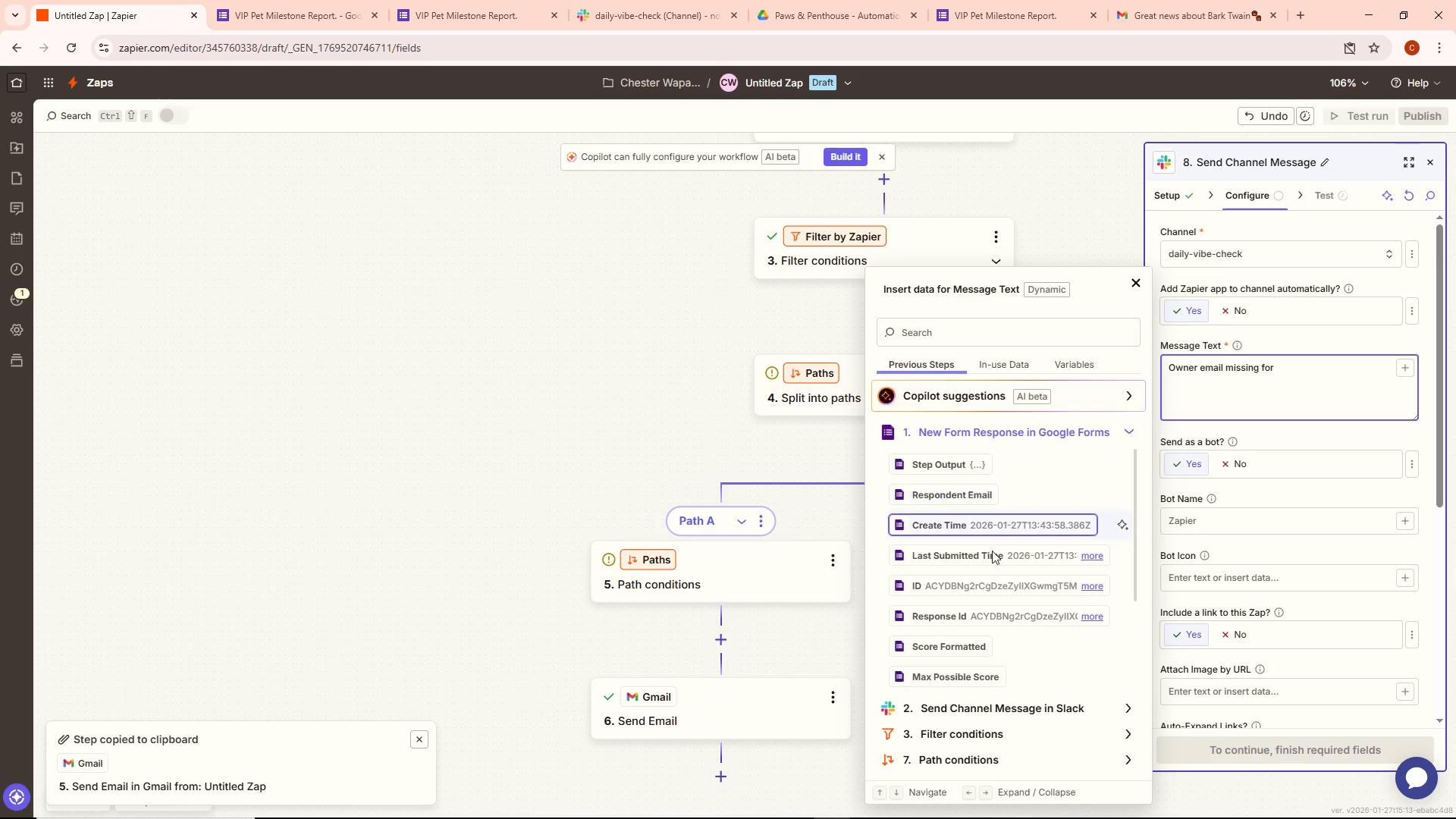 
wait(5.2)
 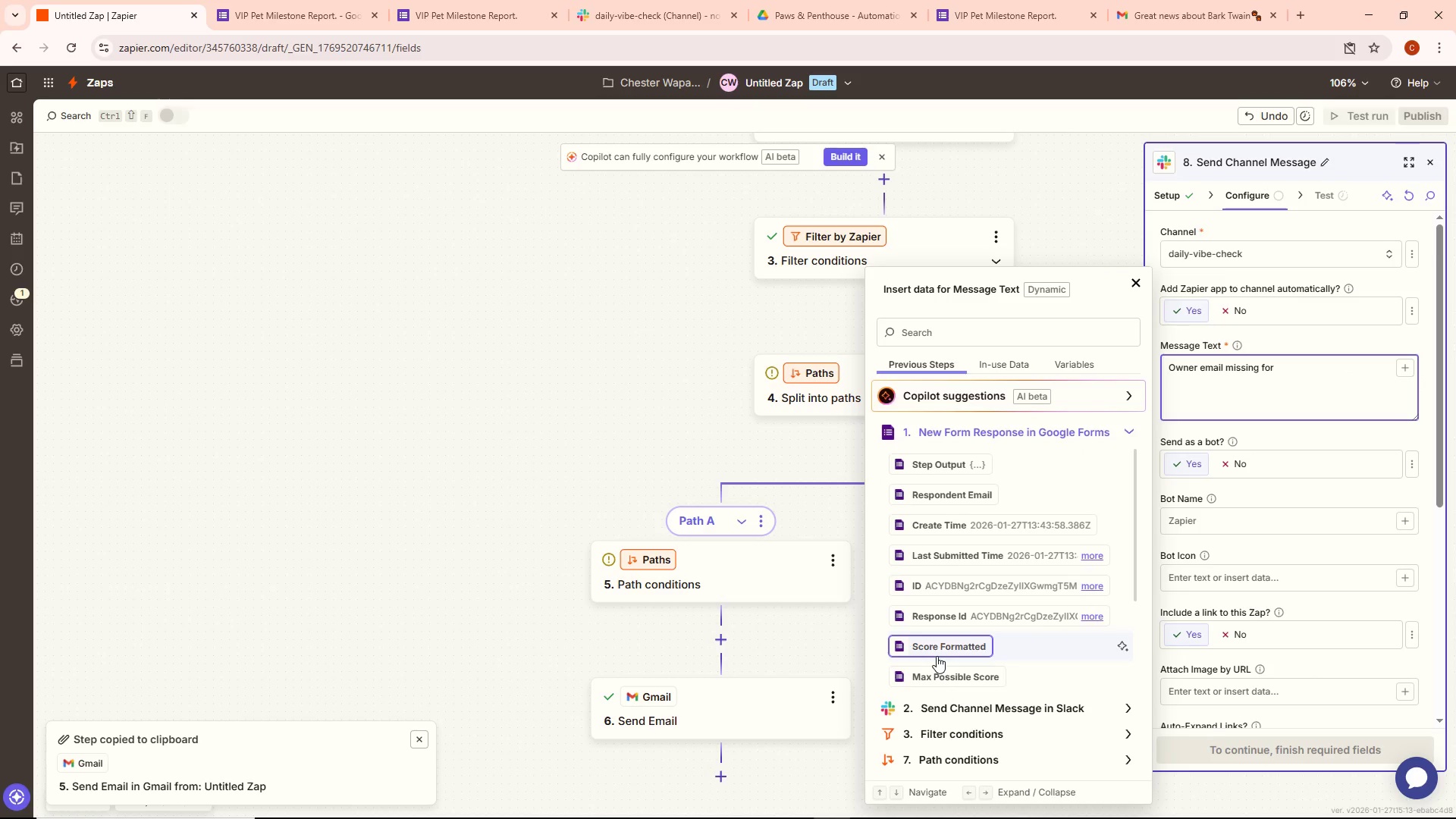 
scroll: coordinate [1017, 607], scroll_direction: up, amount: 4.0
 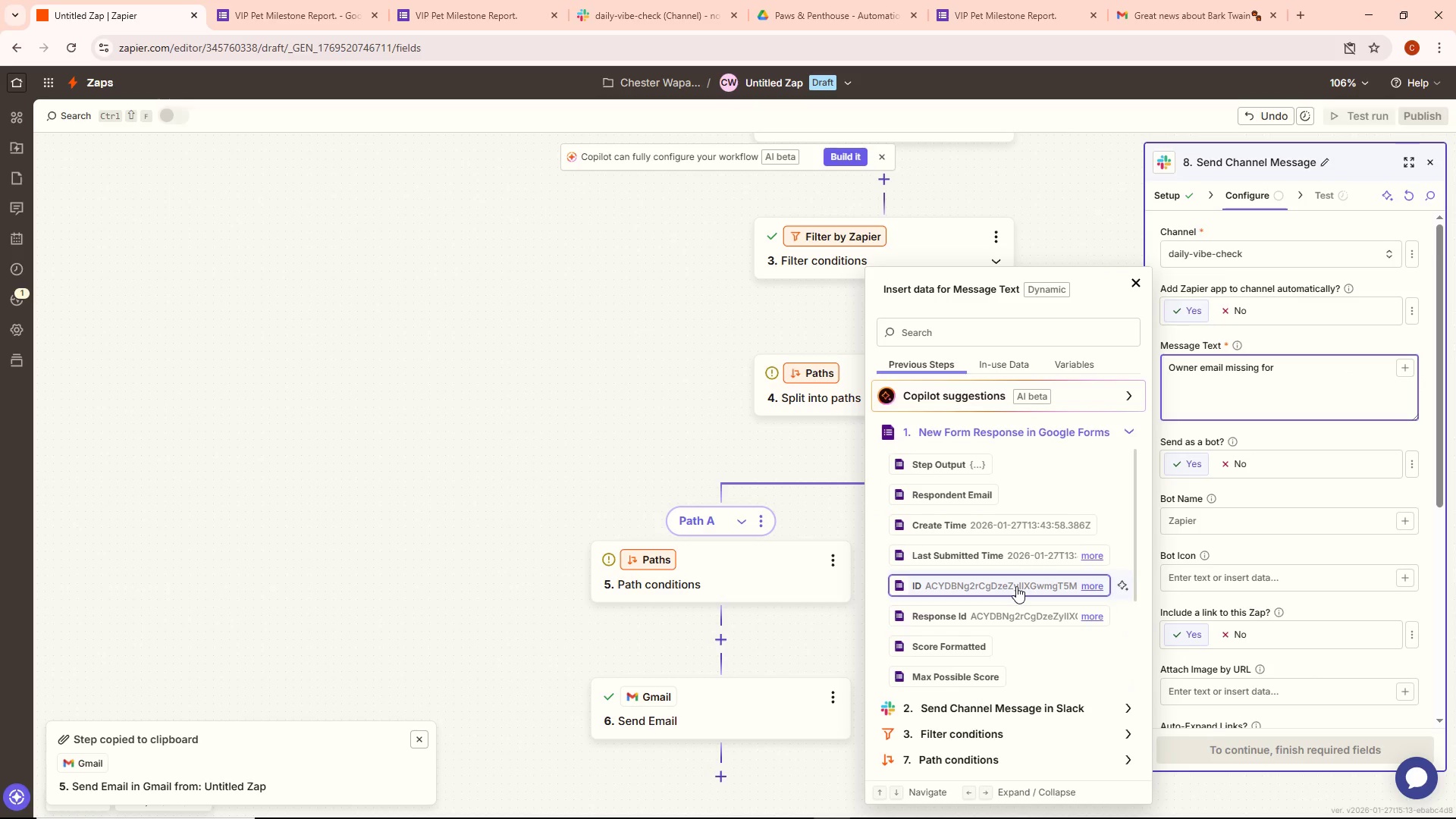 
scroll: coordinate [1016, 586], scroll_direction: down, amount: 4.0
 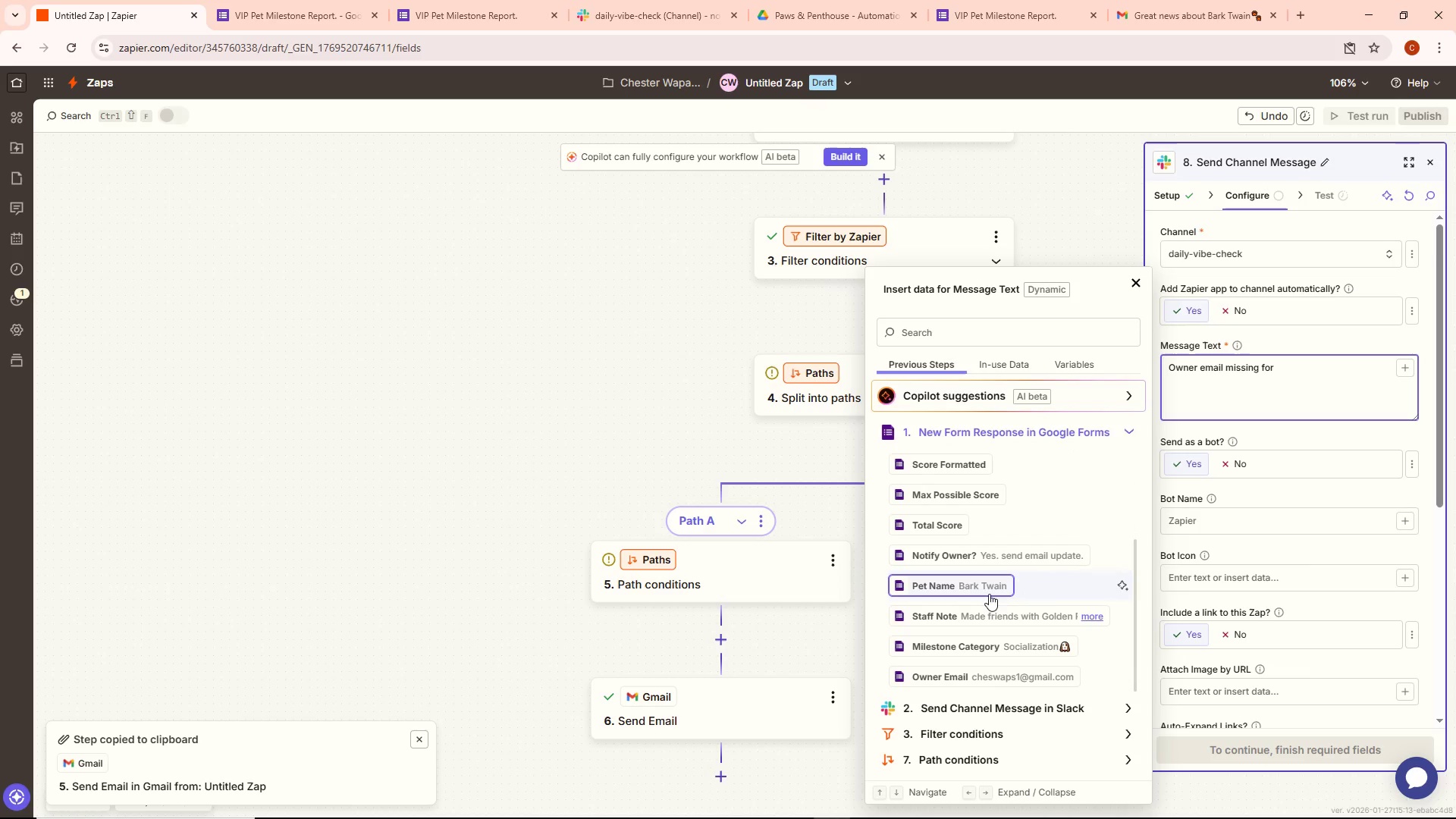 
left_click([985, 587])
 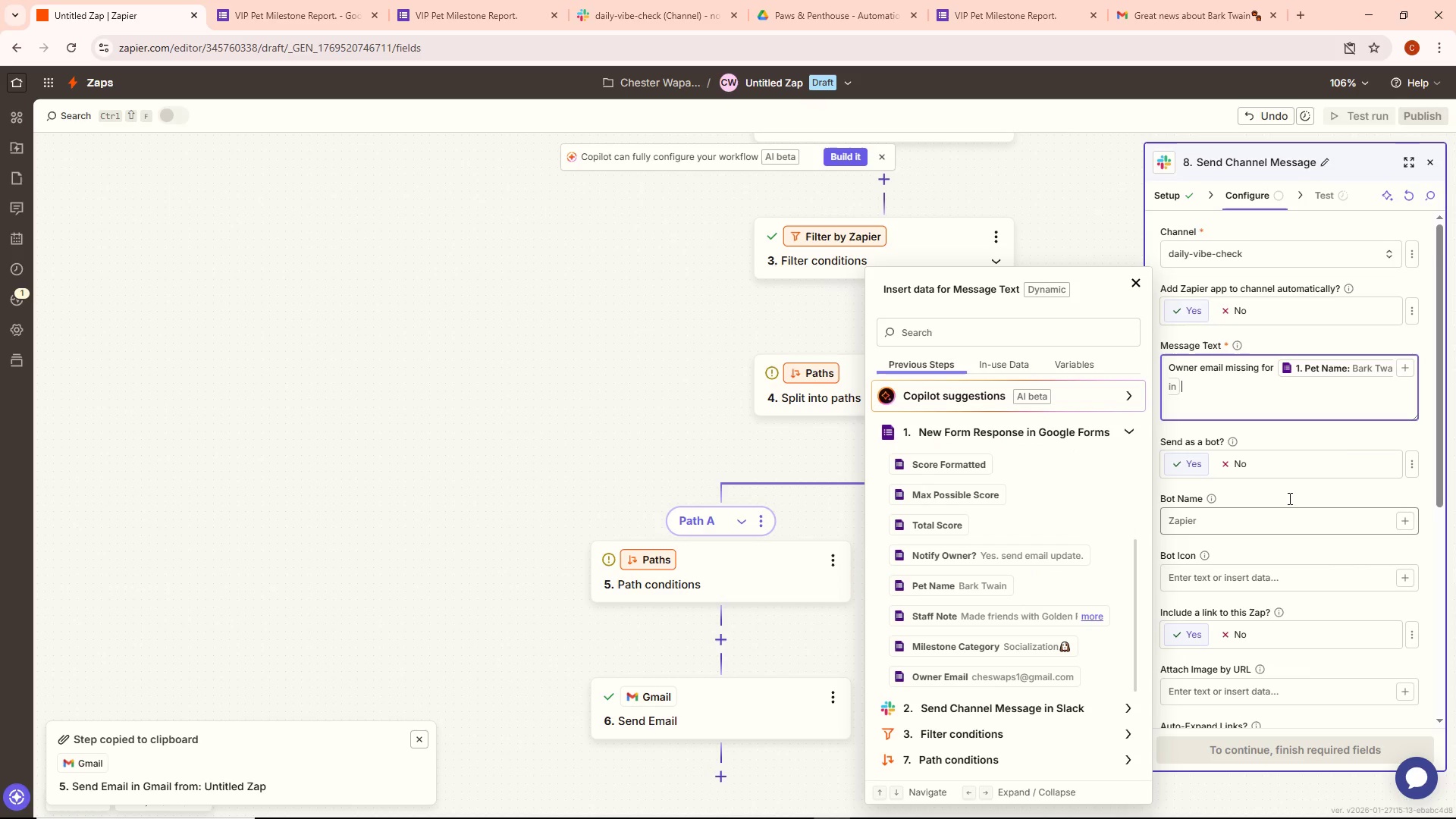 
type( but Notify Owner was S)
key(Backspace)
type(selected.)
 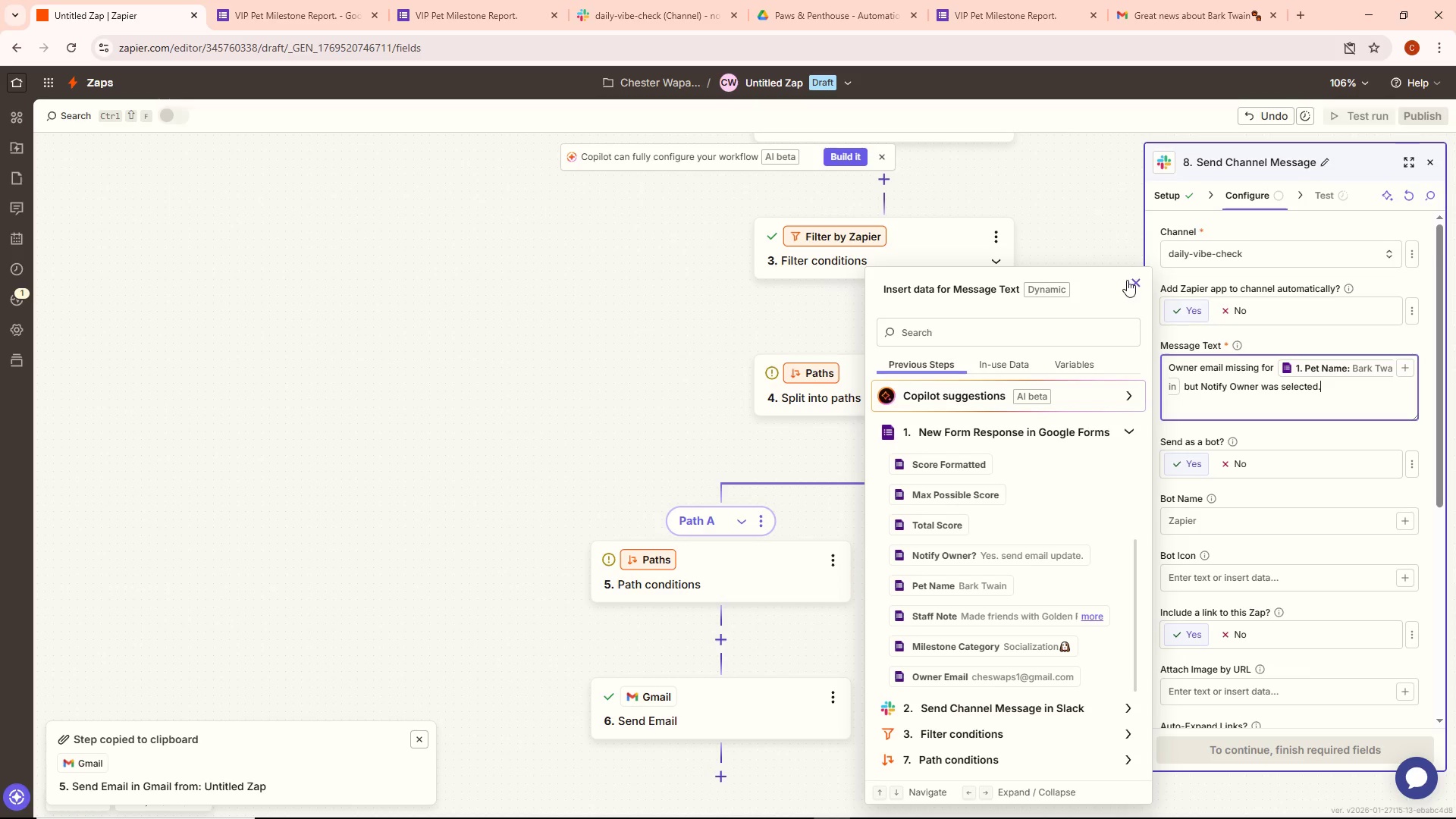 
left_click([1131, 282])
 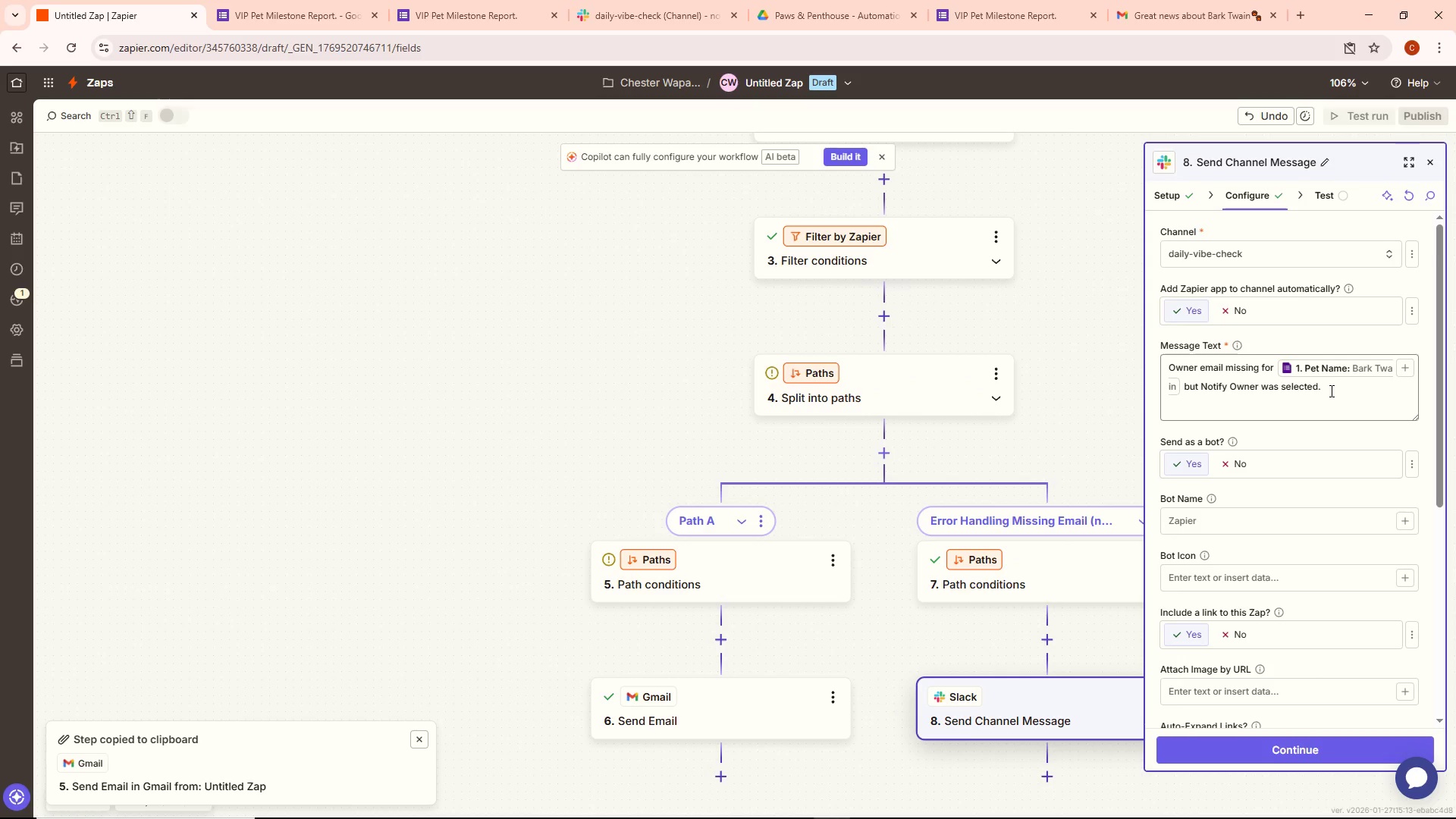 
wait(10.11)
 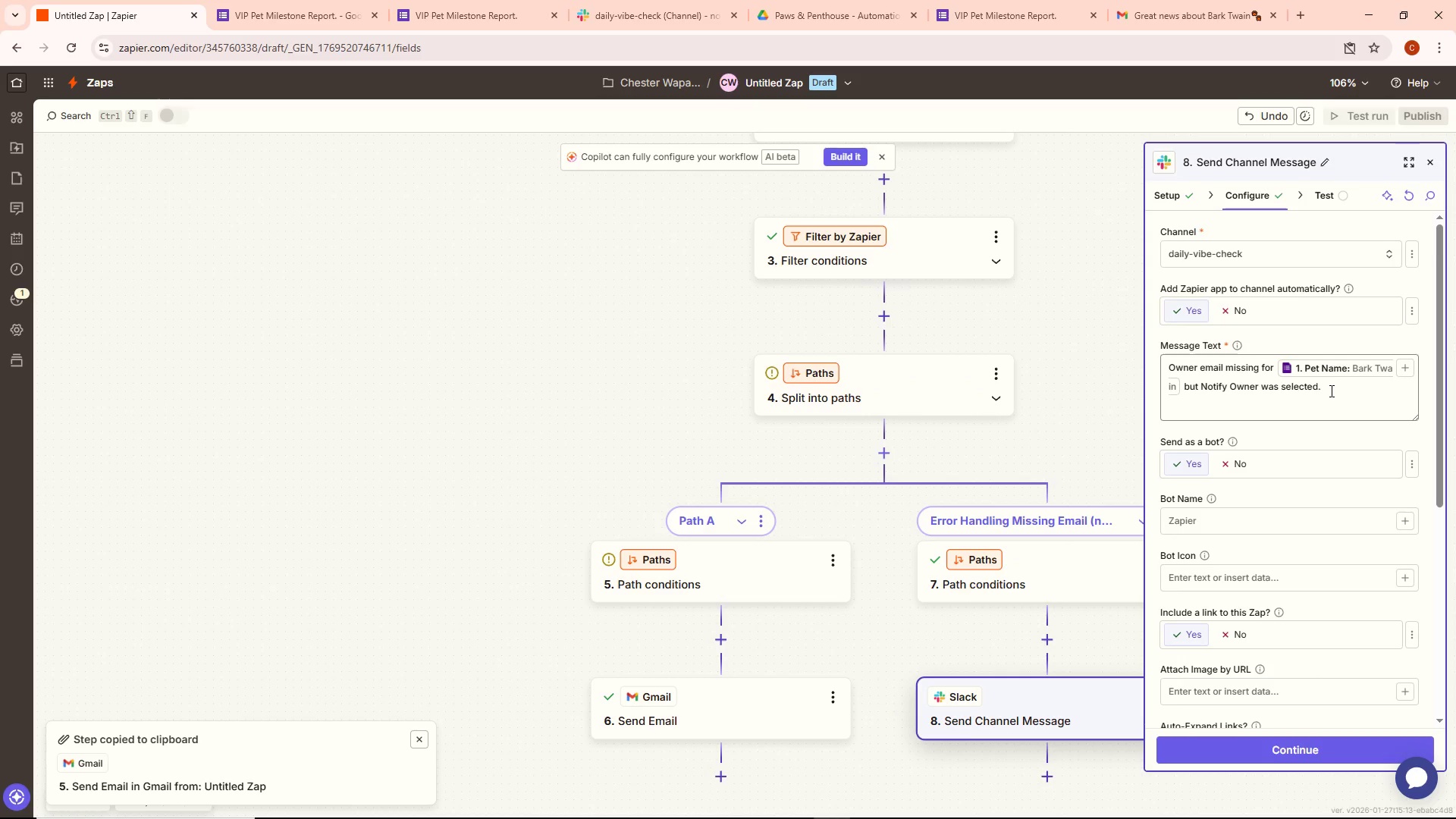 
left_click([1262, 527])
 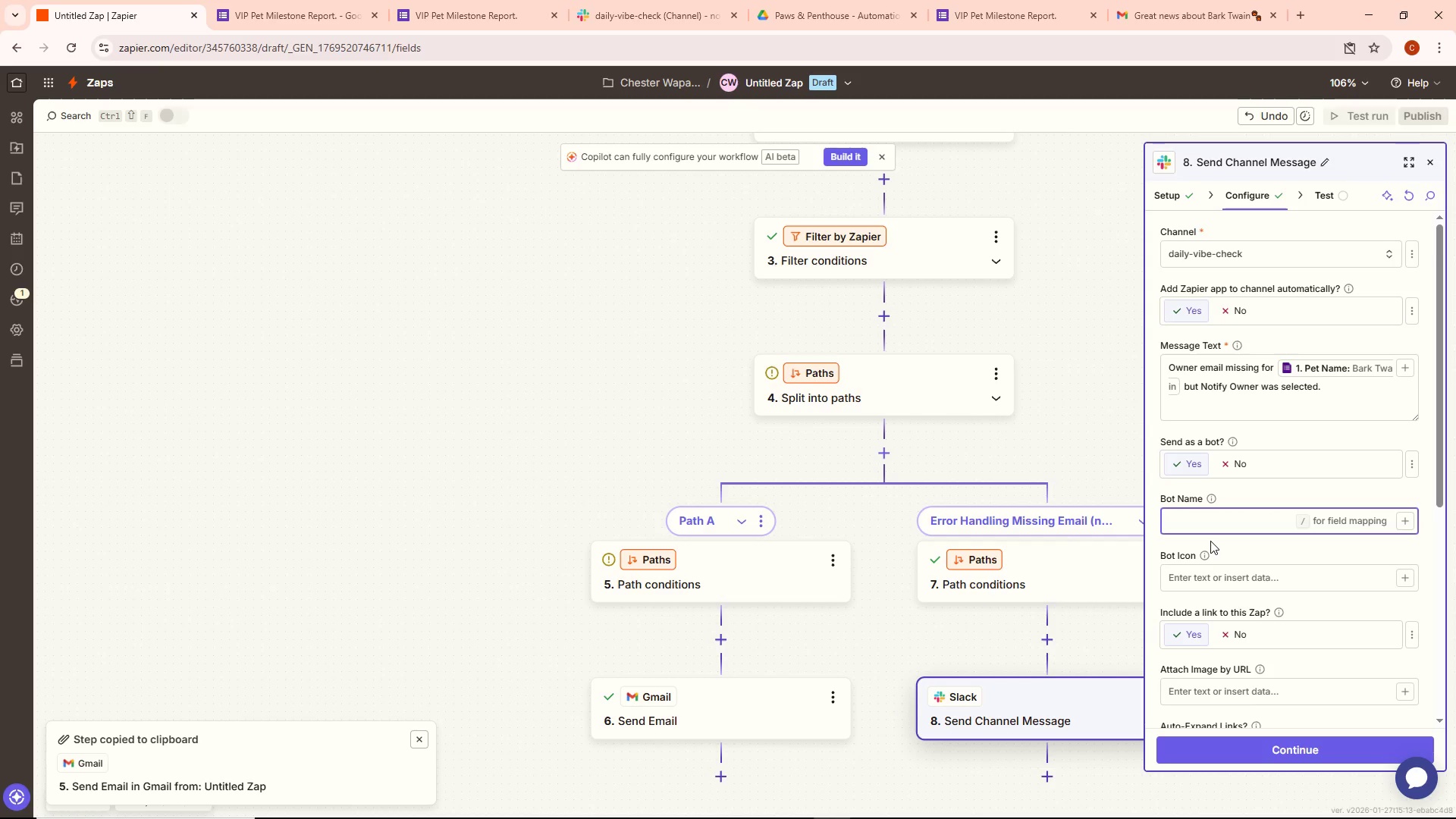 
type(Pawsbot)
 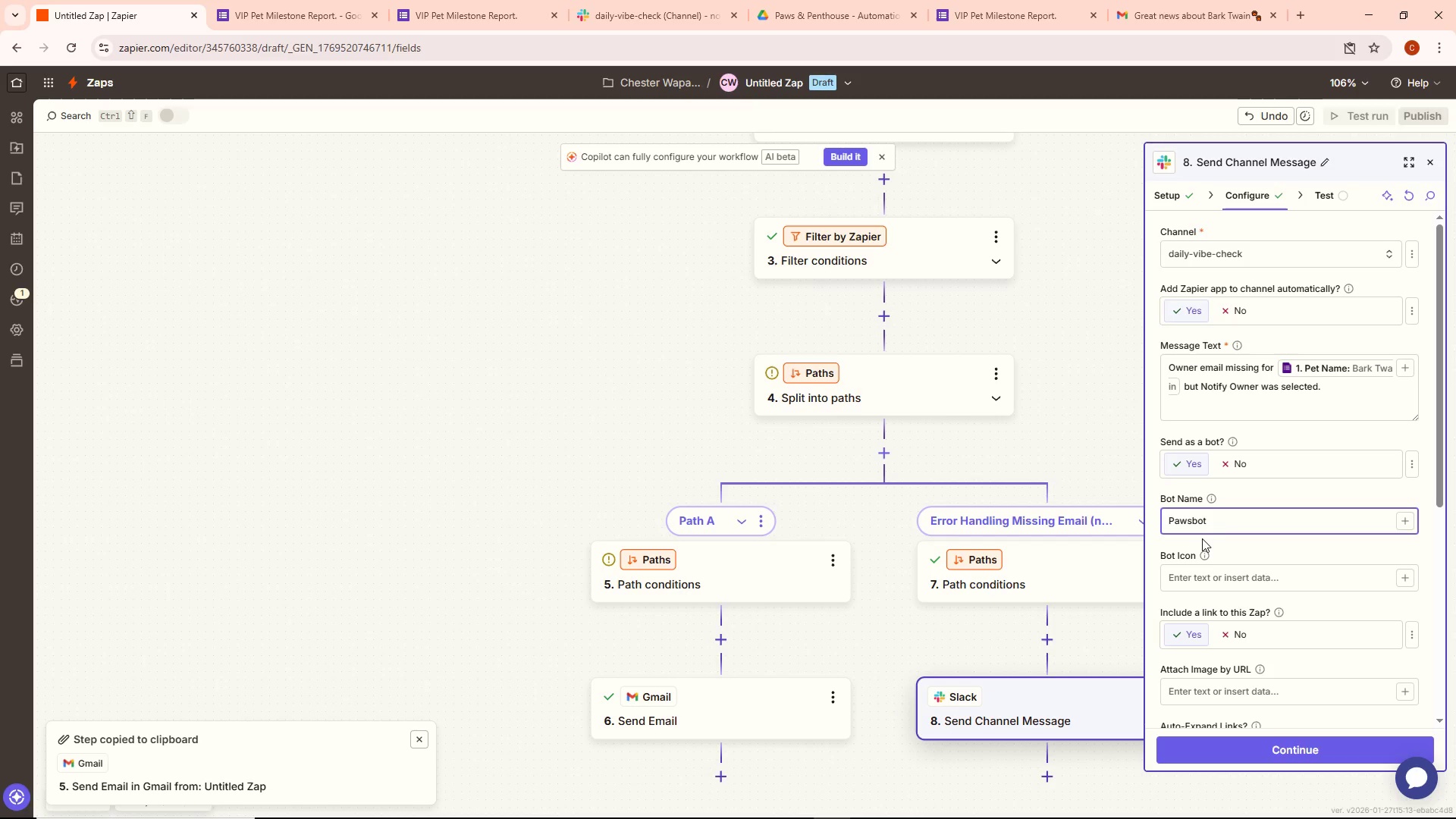 
scroll: coordinate [1326, 636], scroll_direction: down, amount: 7.0
 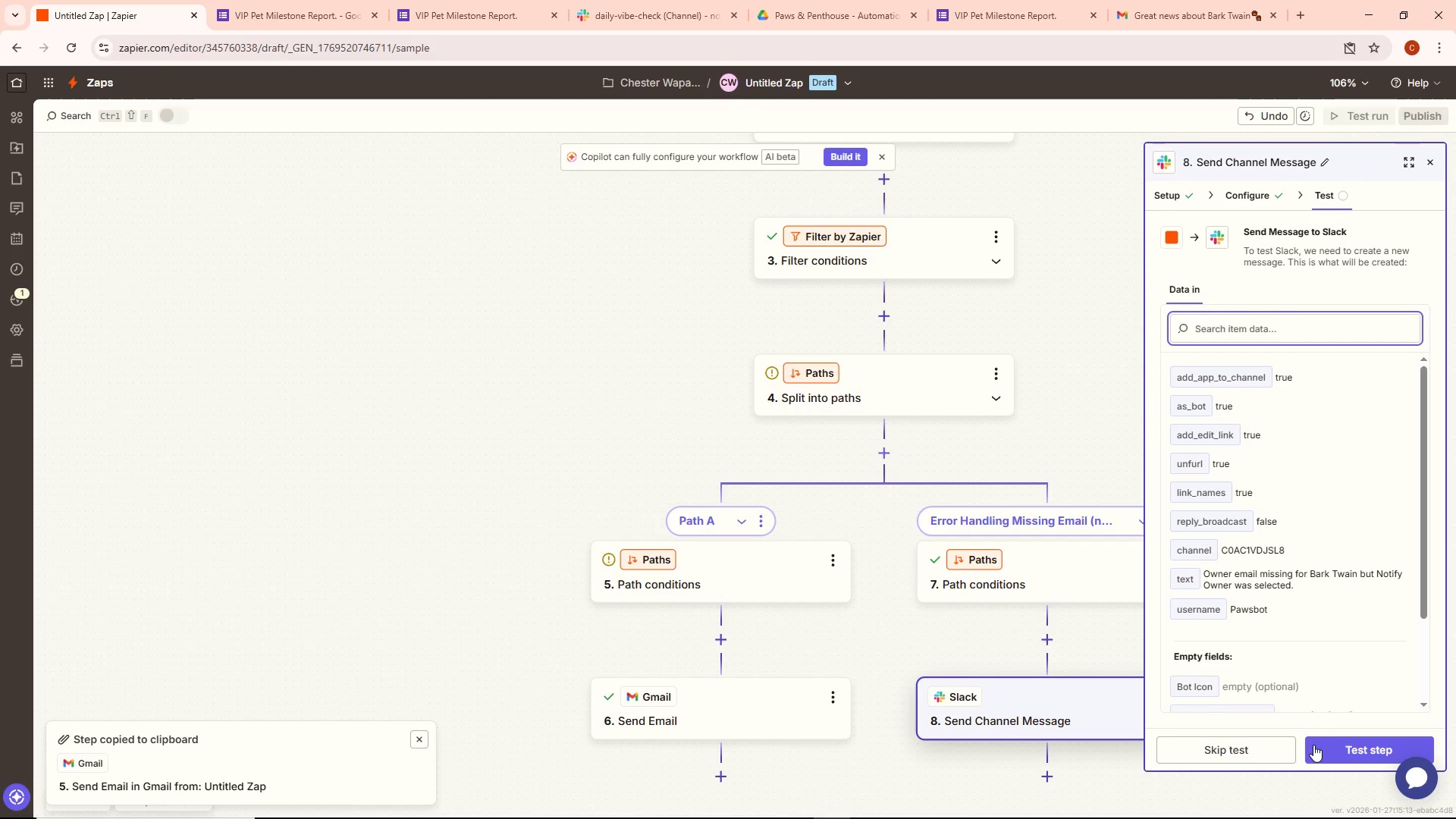 
left_click([1270, 757])
 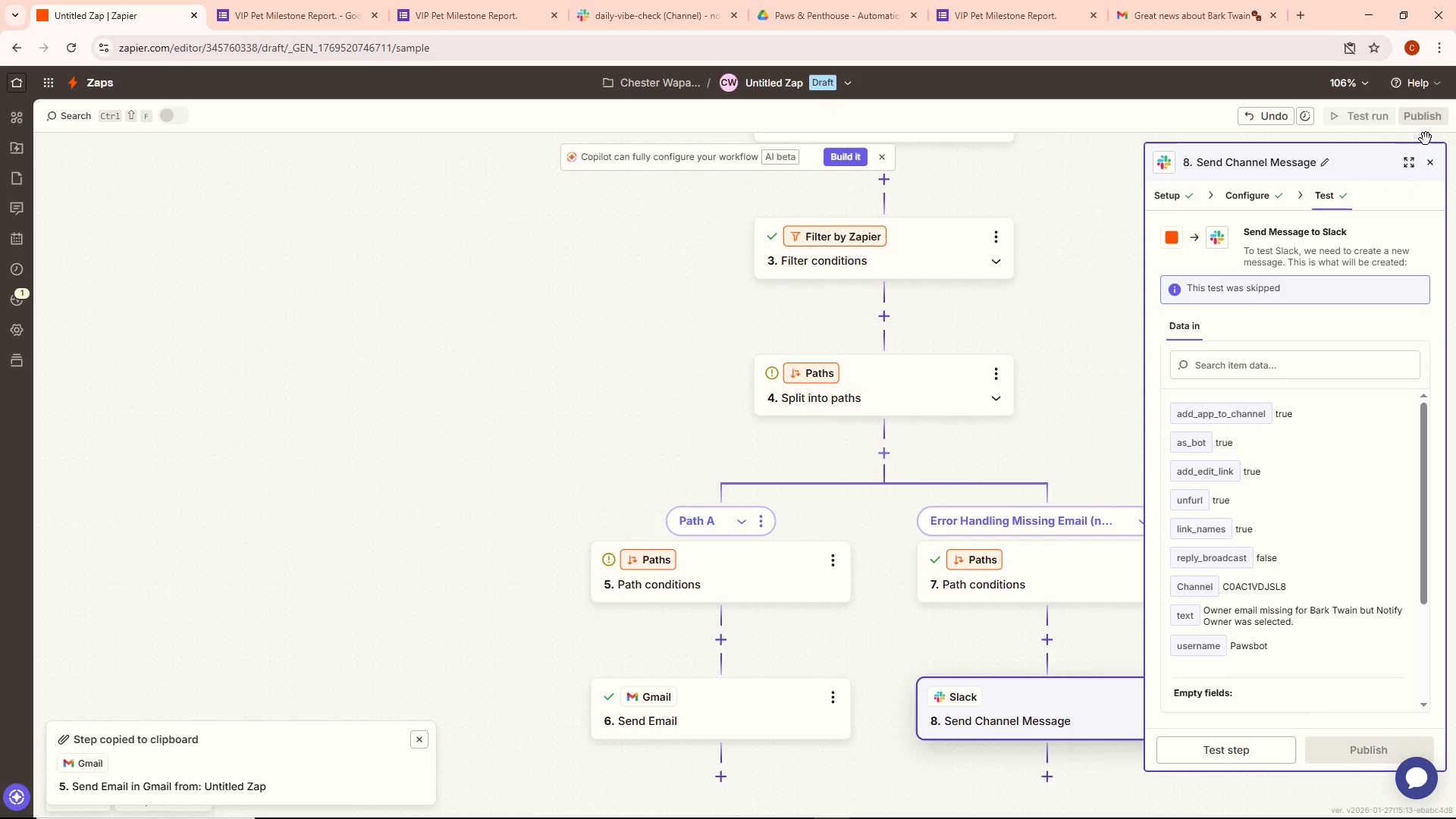 
left_click([1430, 162])
 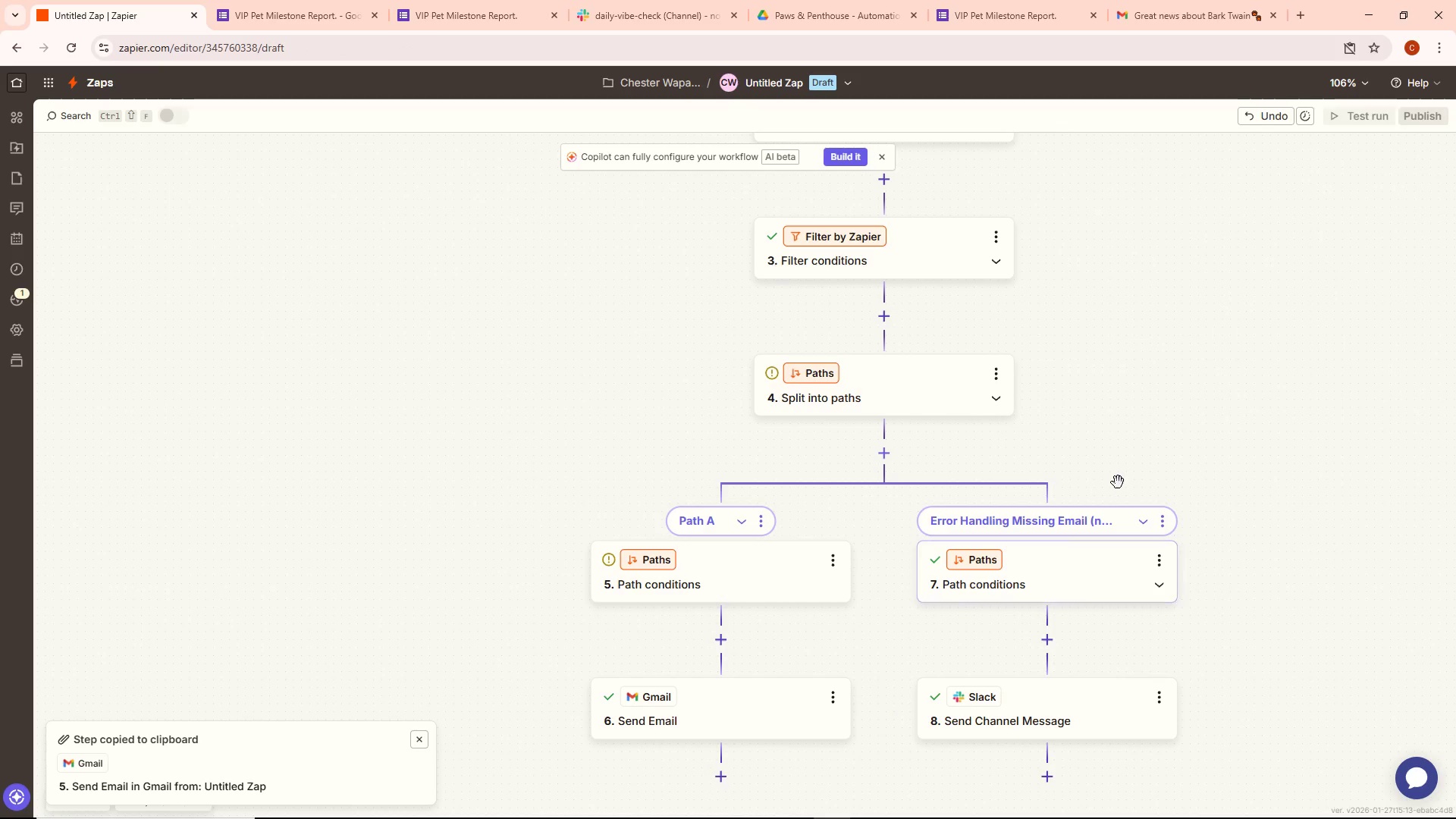 
scroll: coordinate [1155, 446], scroll_direction: up, amount: 5.0
 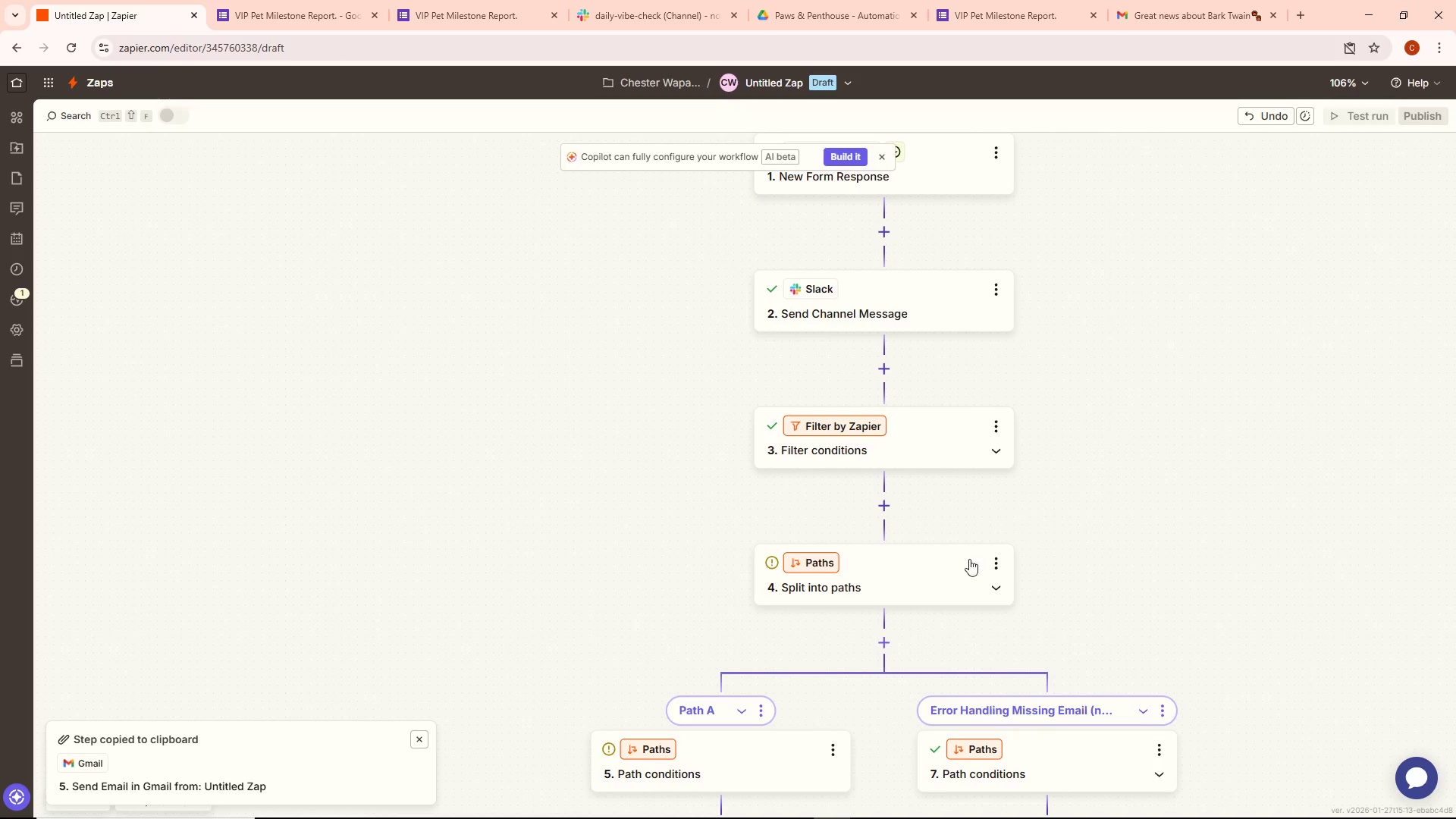 
left_click([852, 584])
 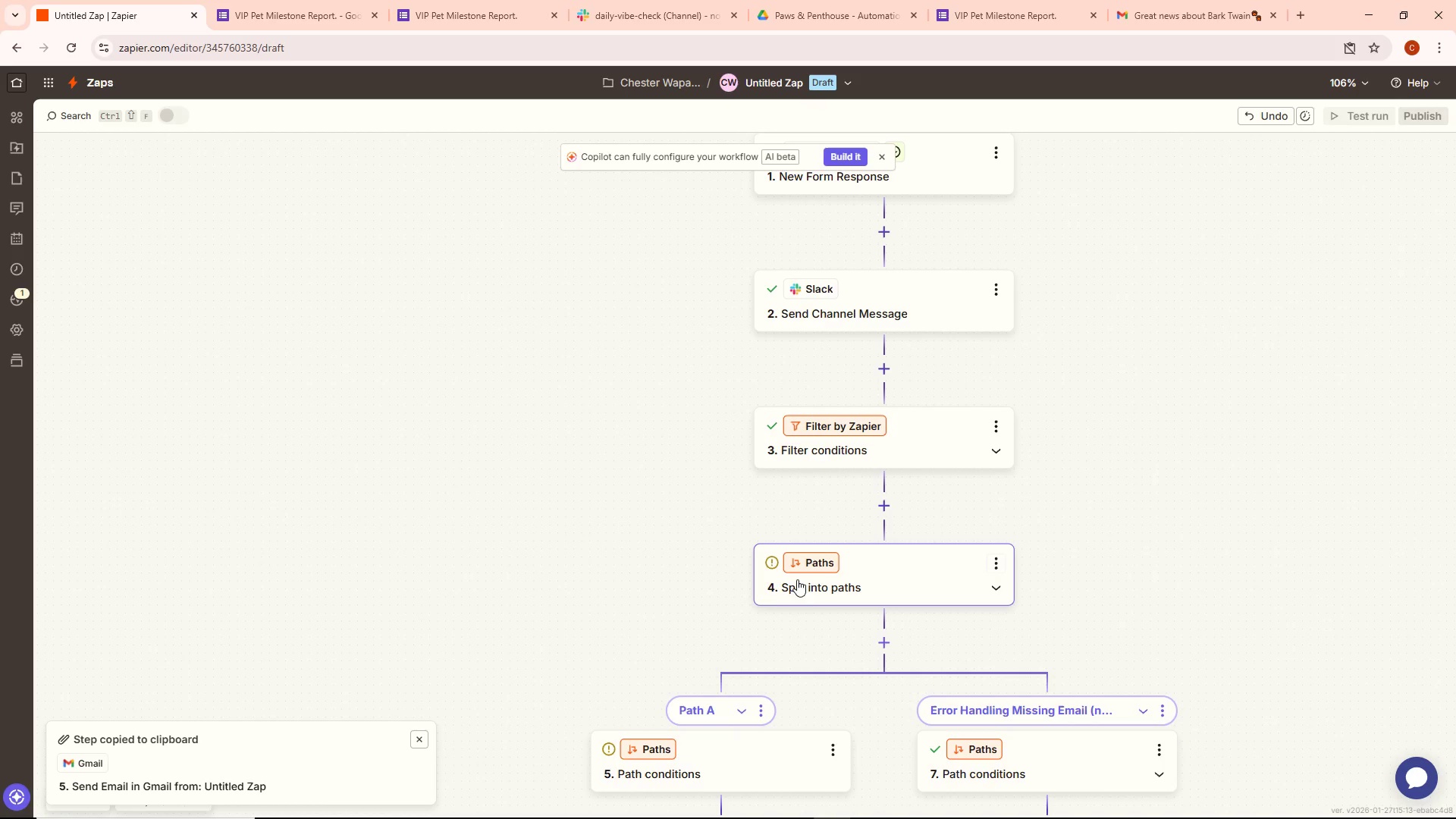 
left_click([811, 561])
 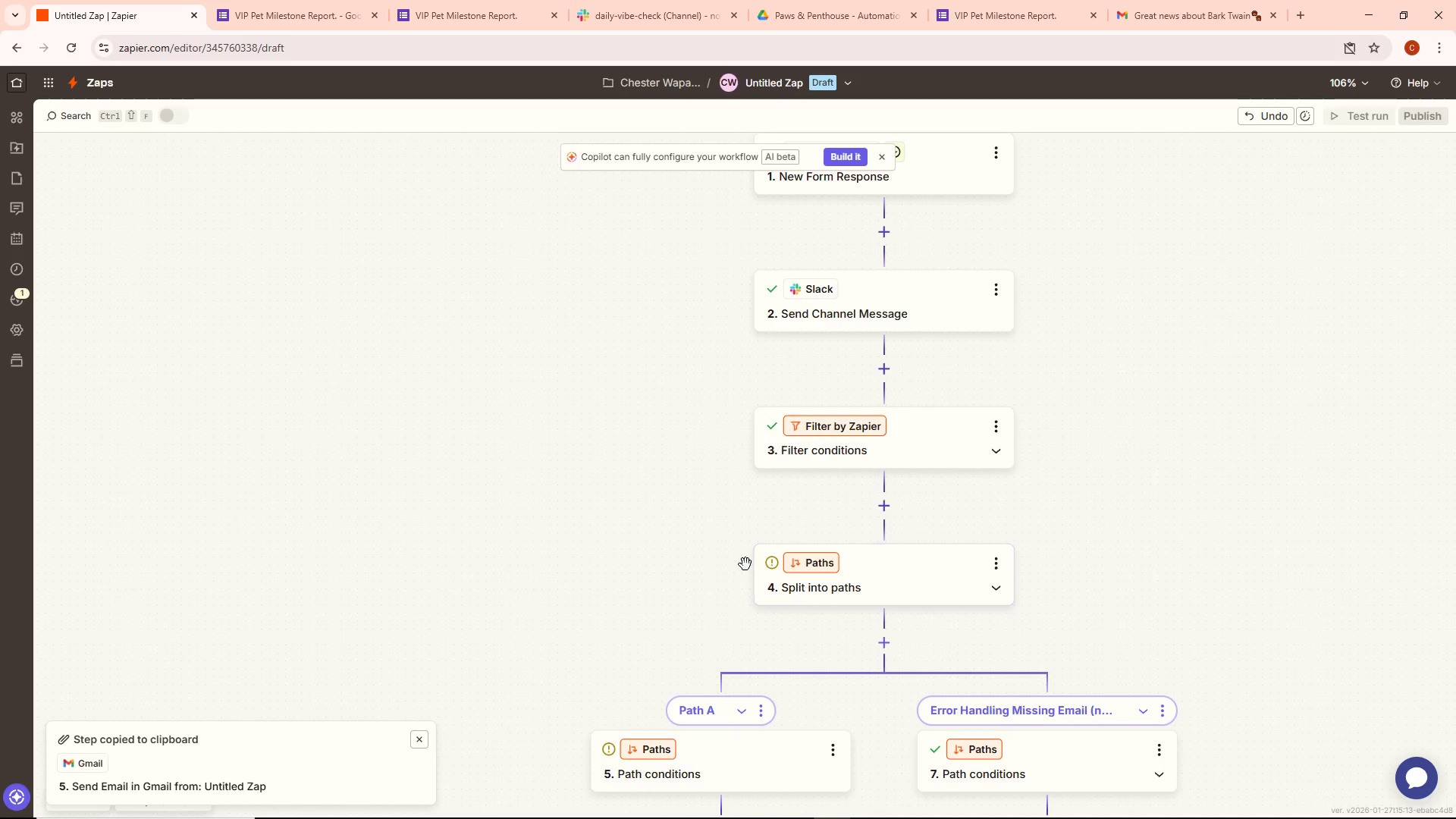 
left_click([773, 564])
 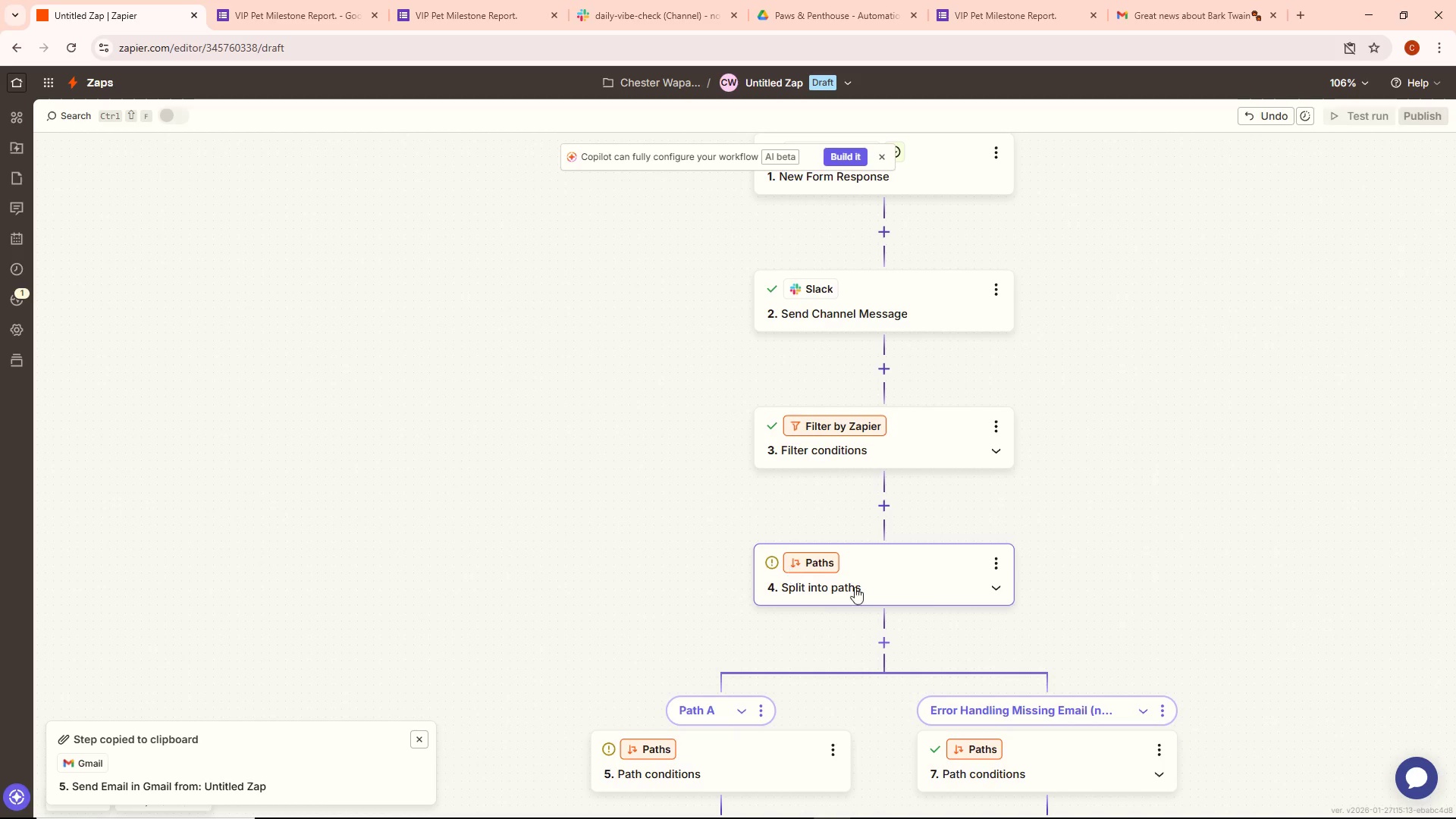 
scroll: coordinate [814, 604], scroll_direction: down, amount: 5.0
 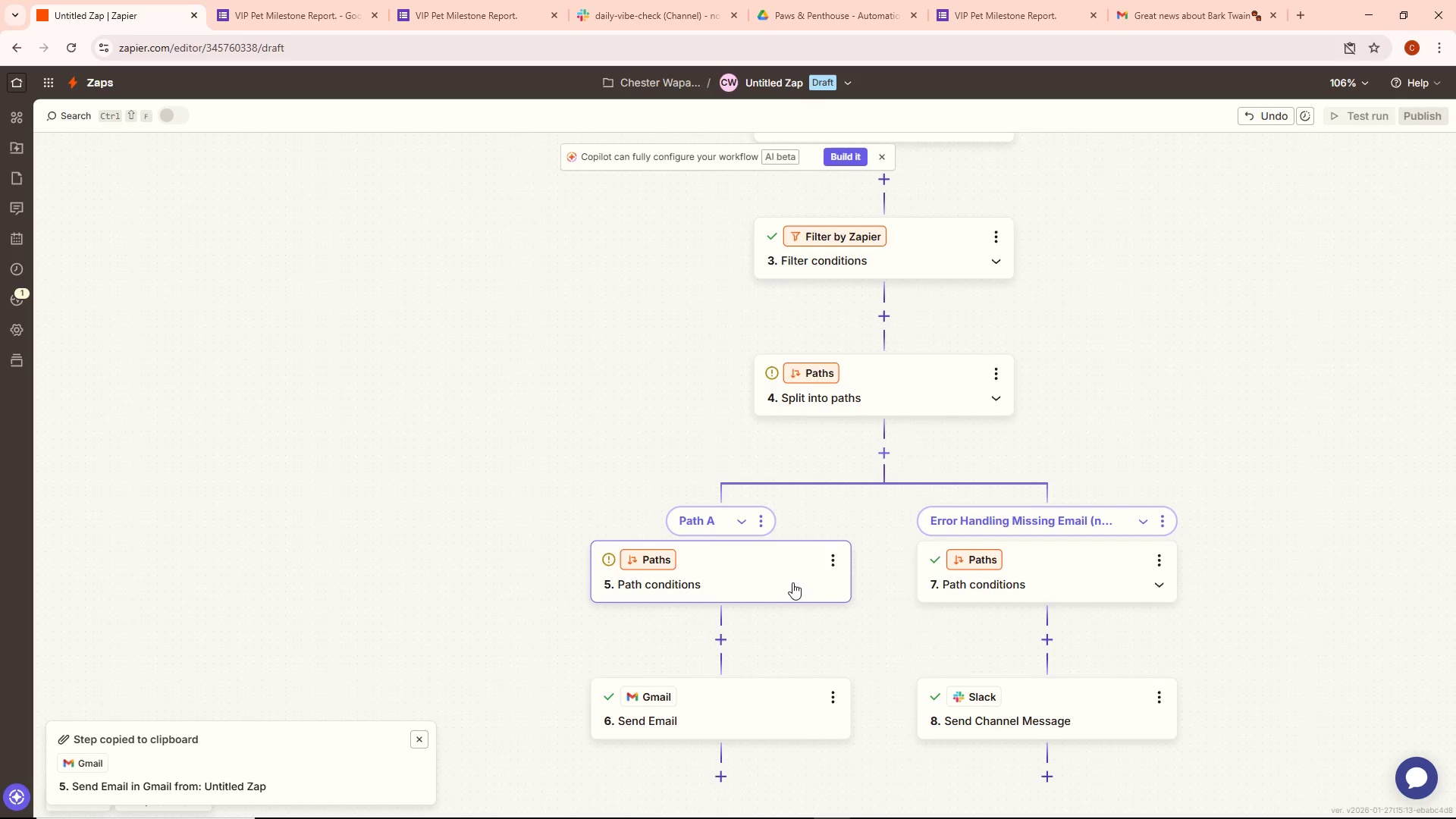 
left_click([790, 579])
 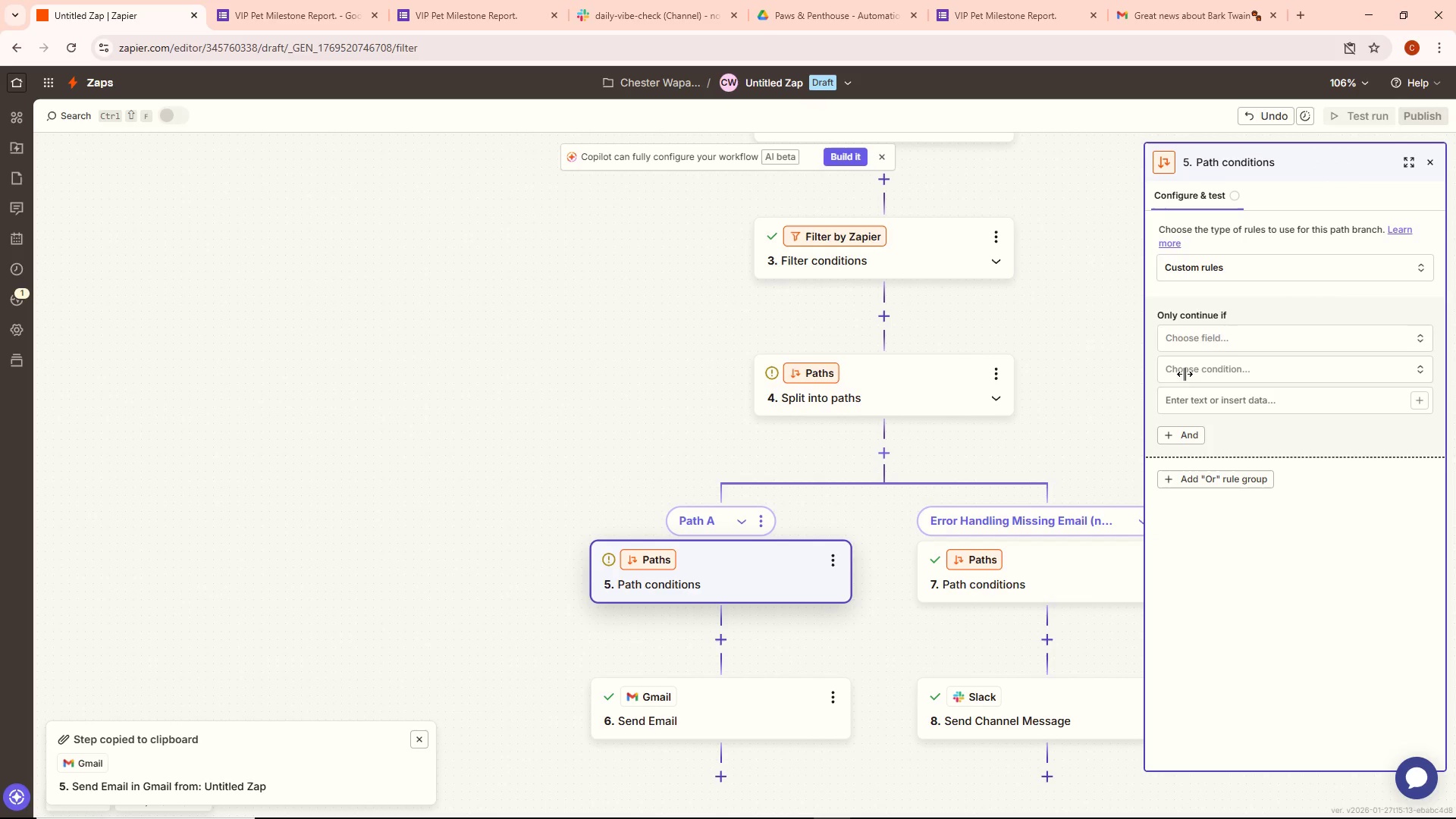 
left_click([1261, 337])
 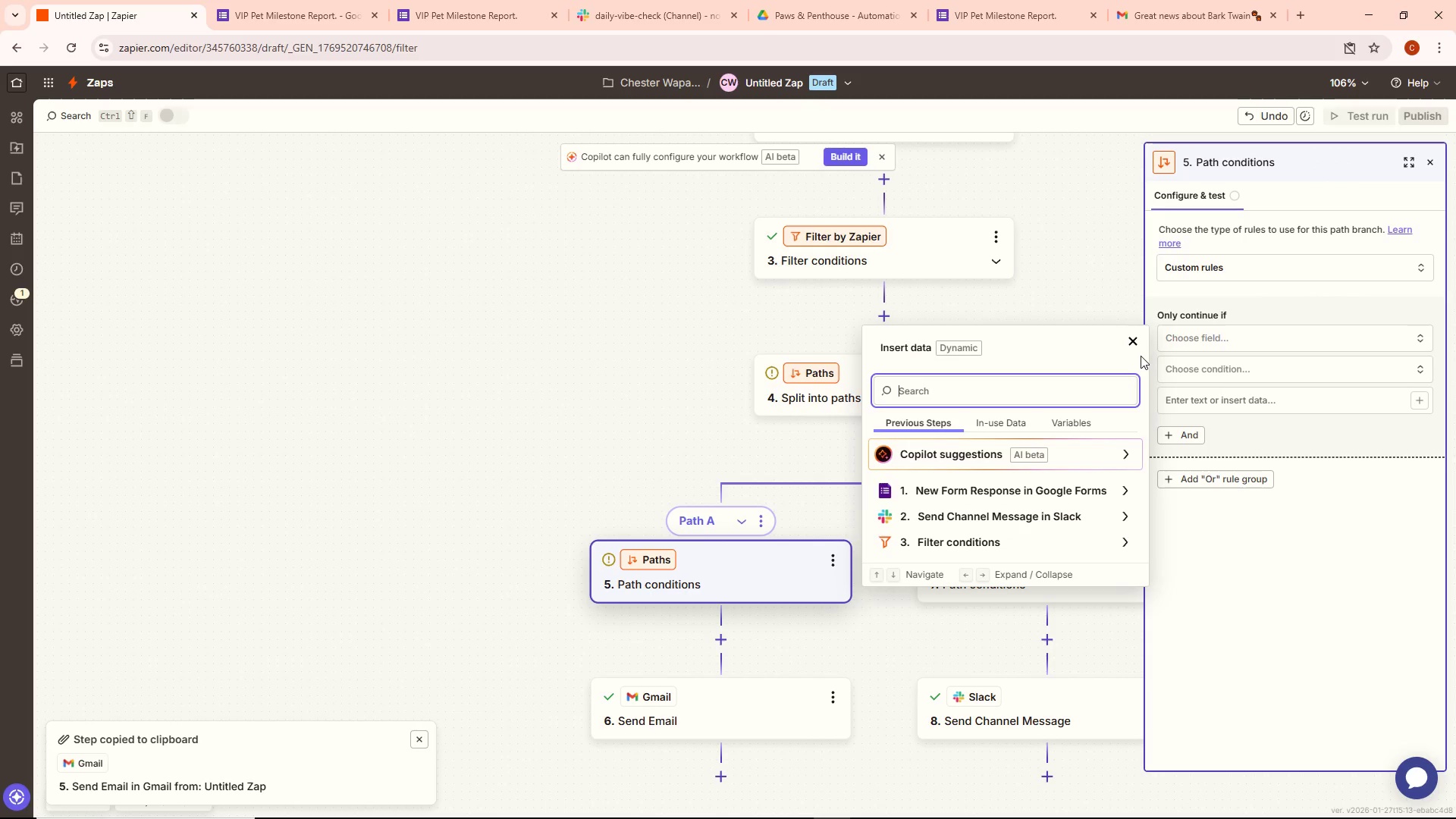 
left_click([1132, 343])
 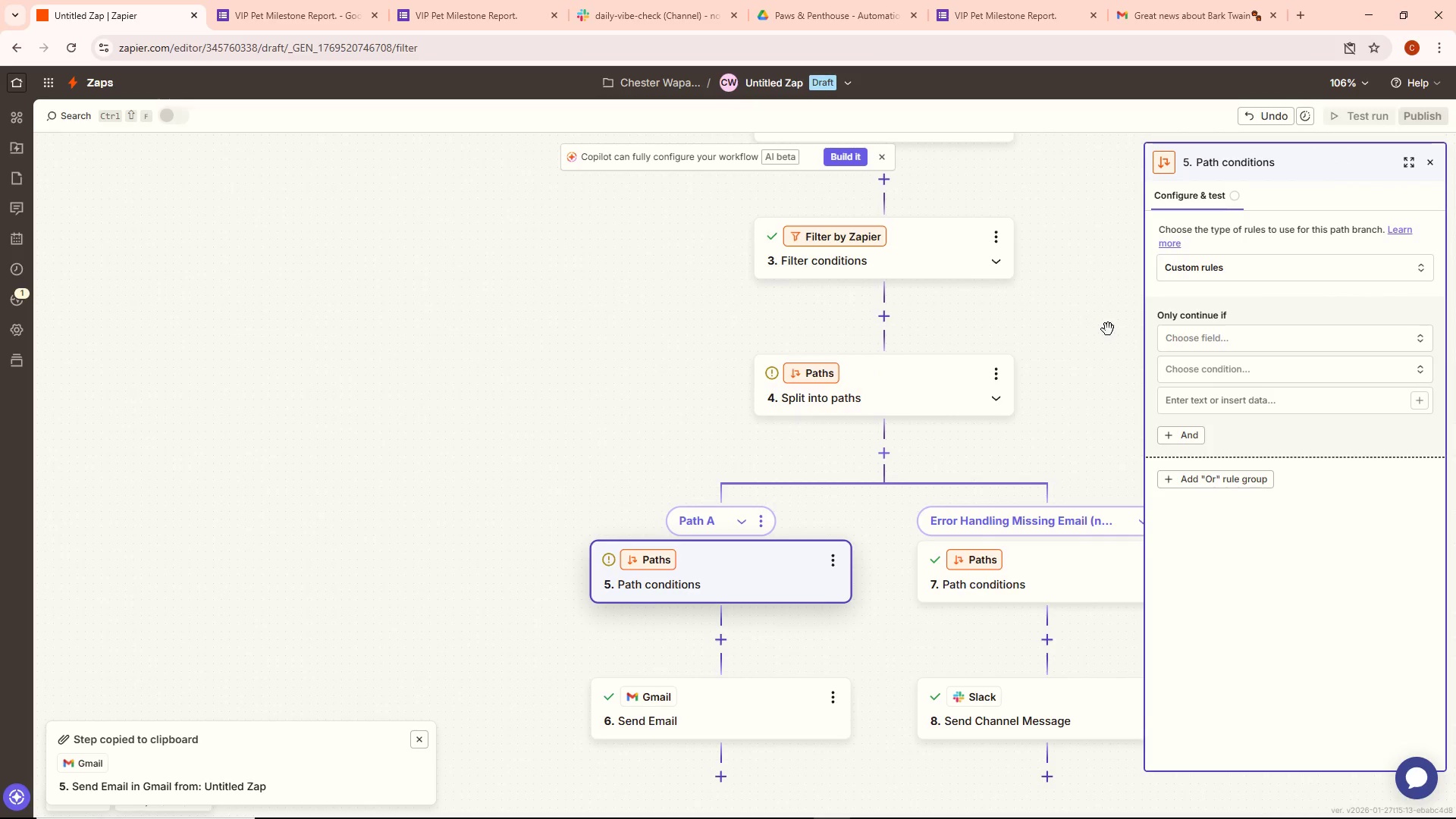 
scroll: coordinate [1108, 329], scroll_direction: up, amount: 2.0
 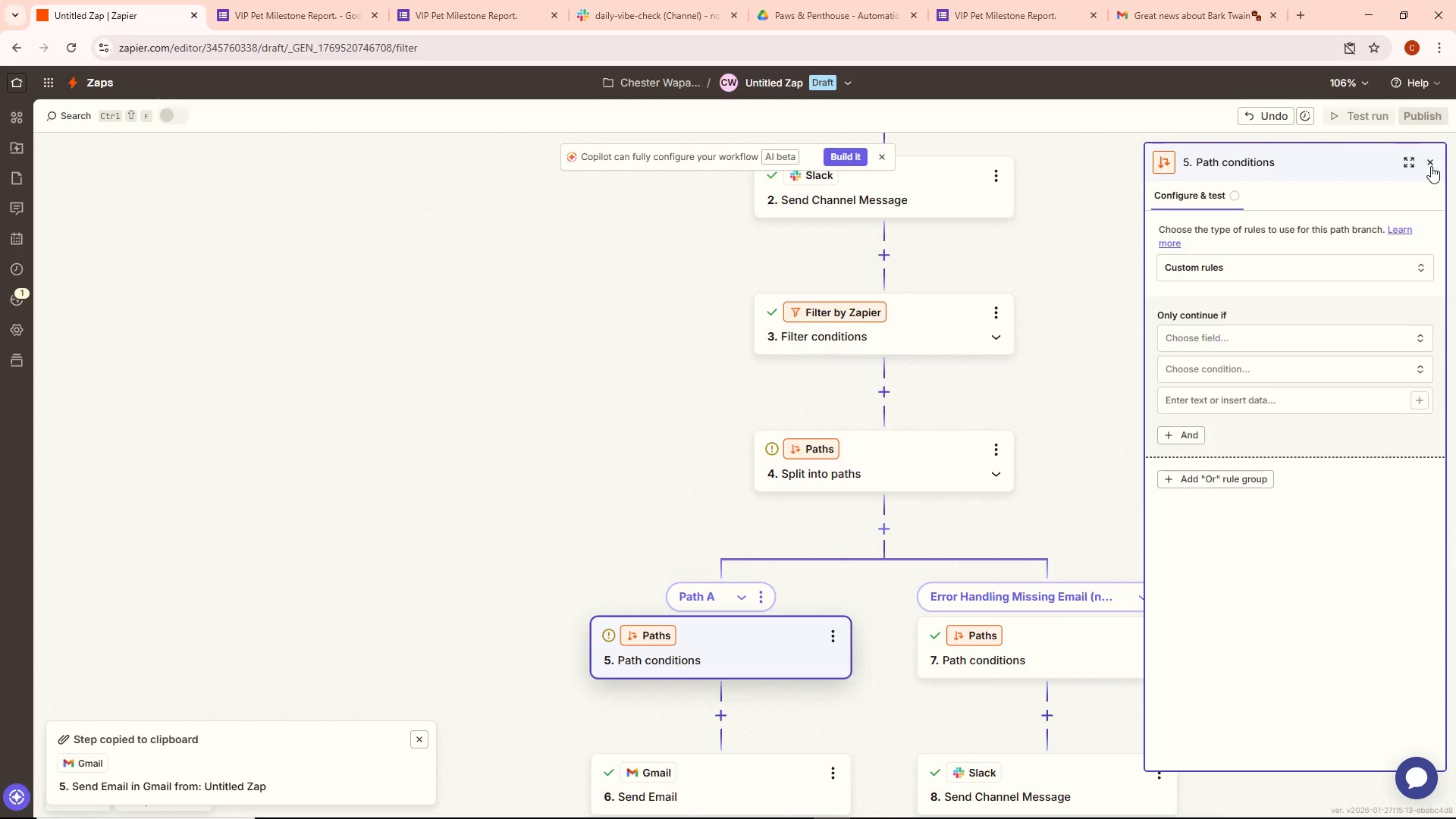 
left_click([1431, 166])
 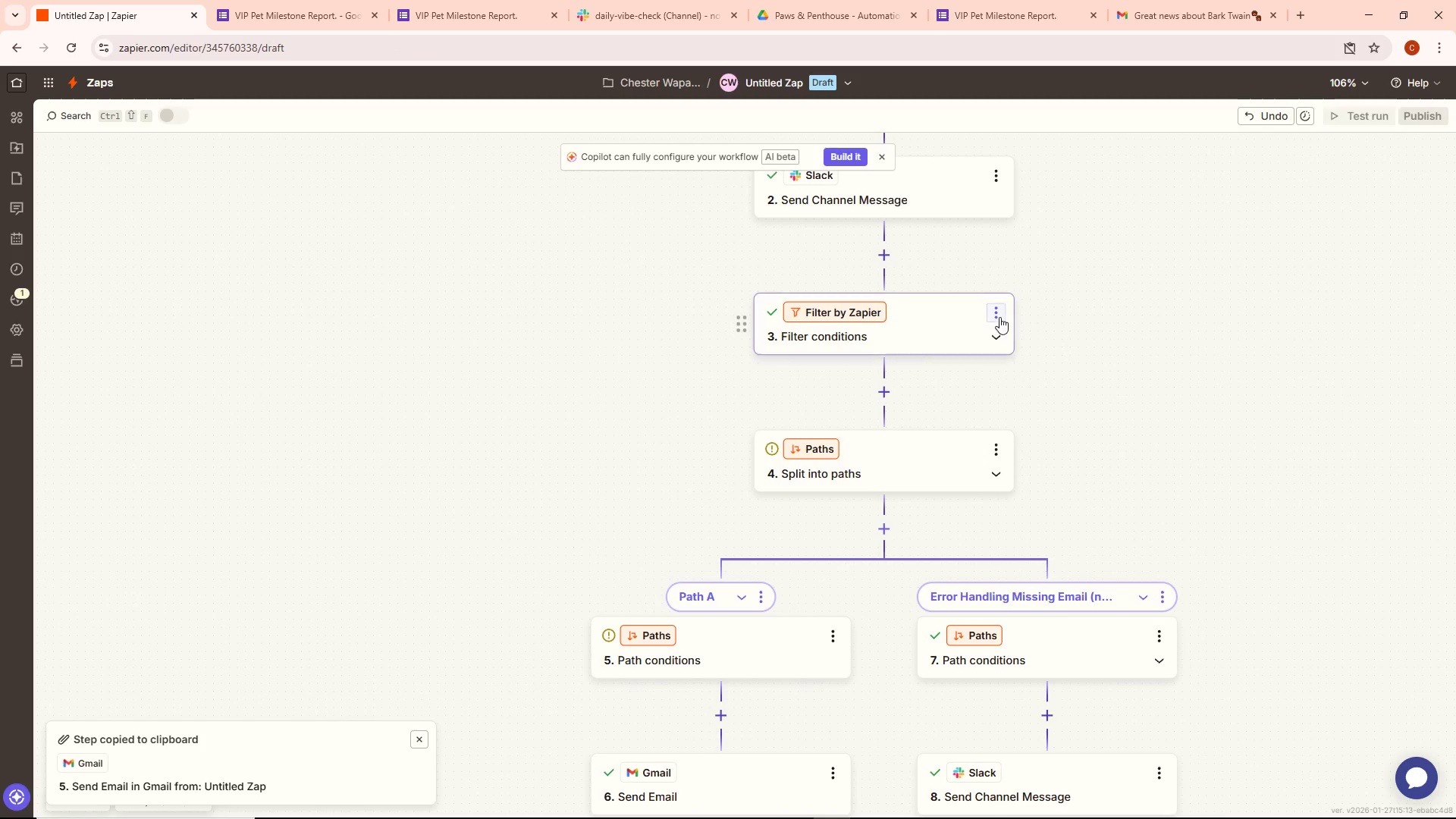 
left_click([993, 316])
 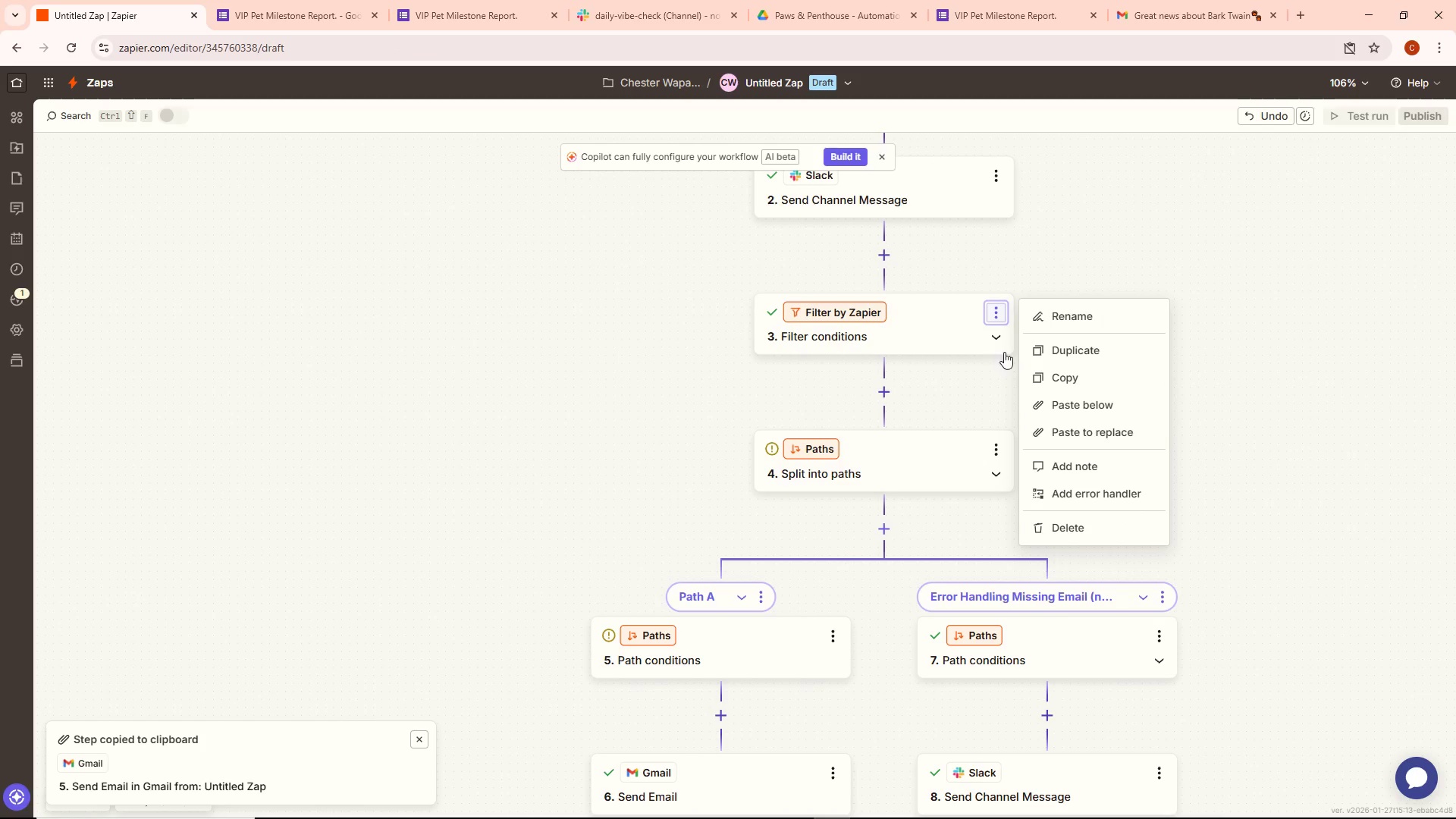 
double_click([1096, 525])
 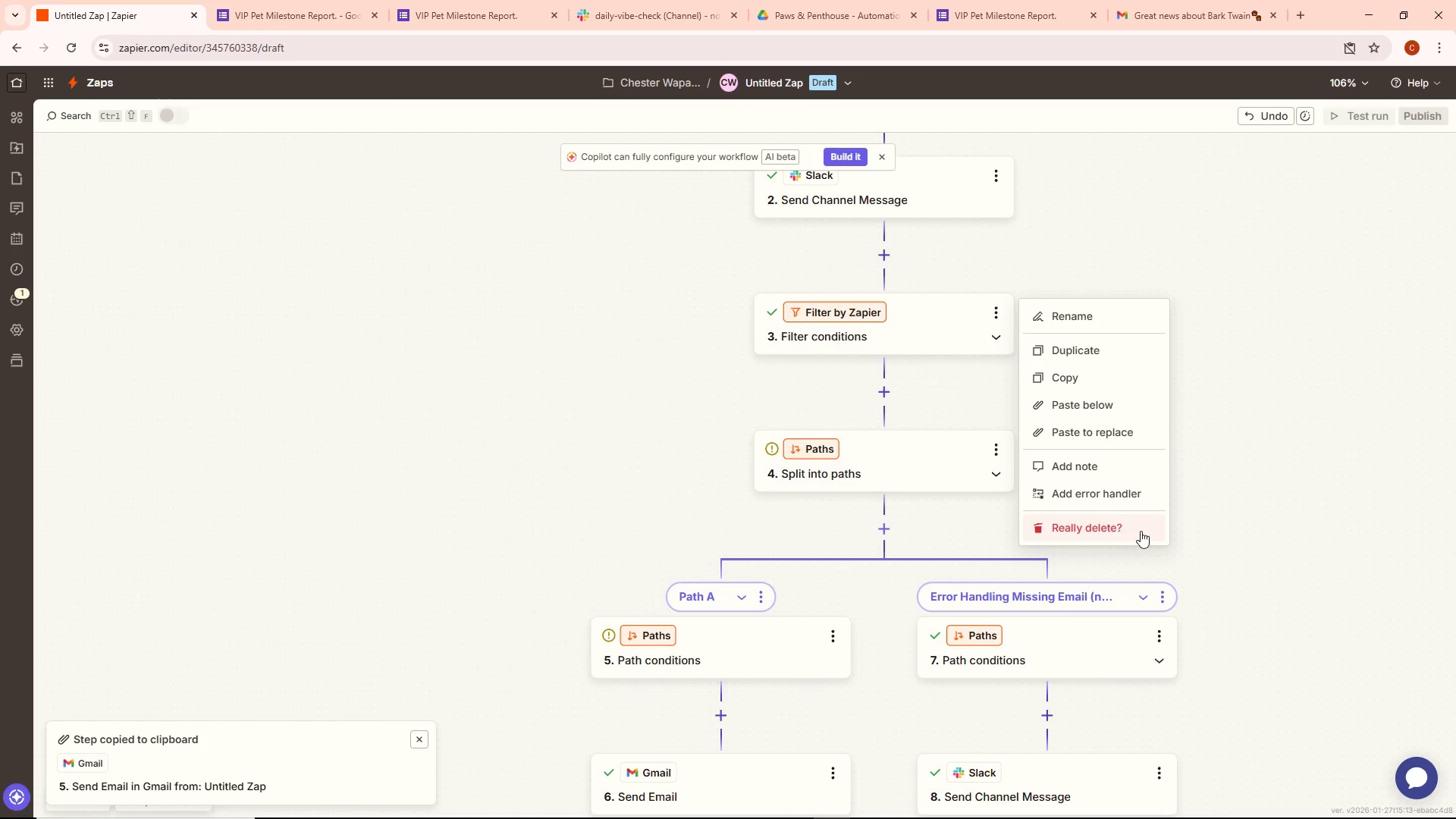 
left_click([1140, 531])
 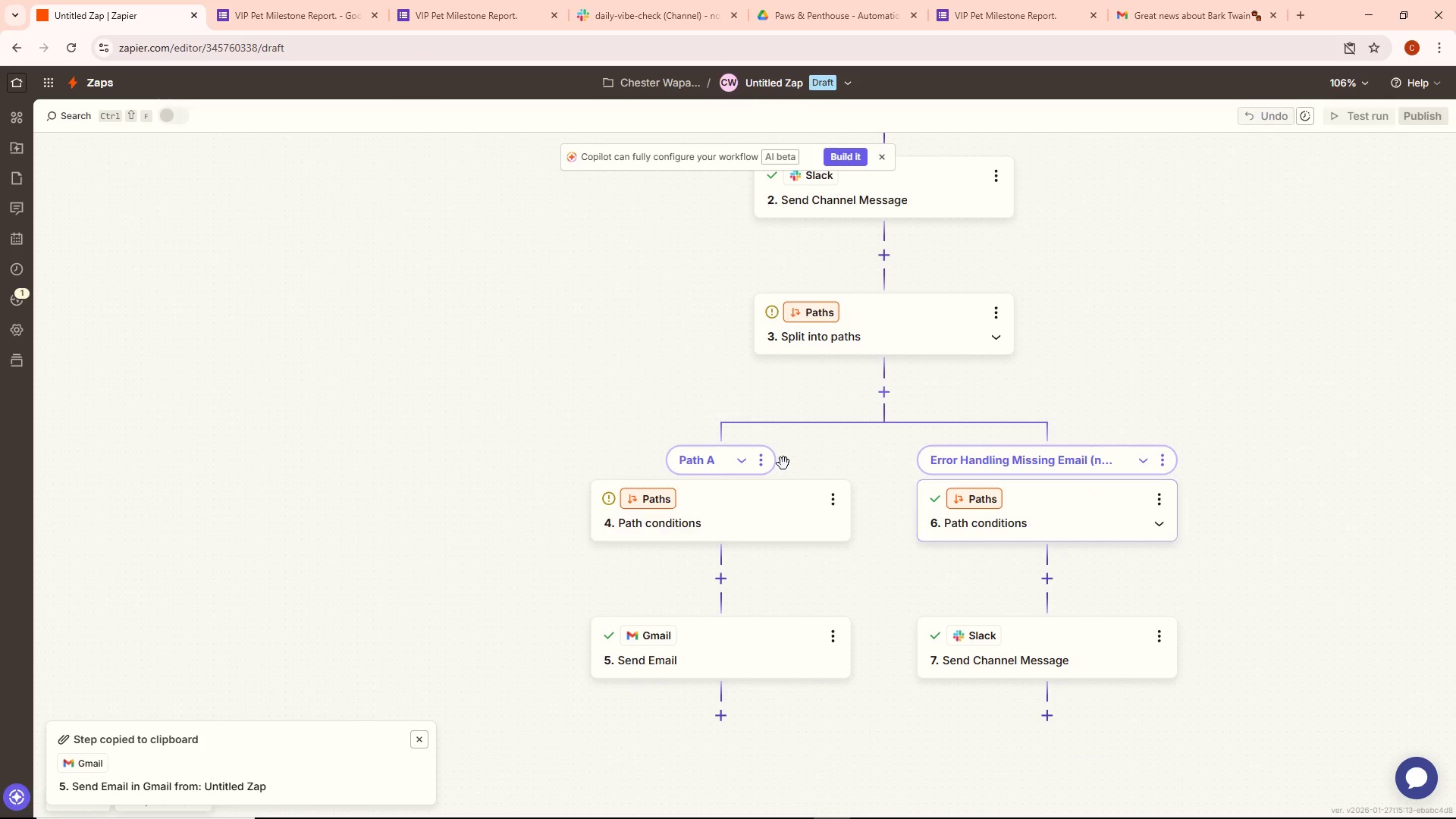 
scroll: coordinate [783, 461], scroll_direction: up, amount: 5.0
 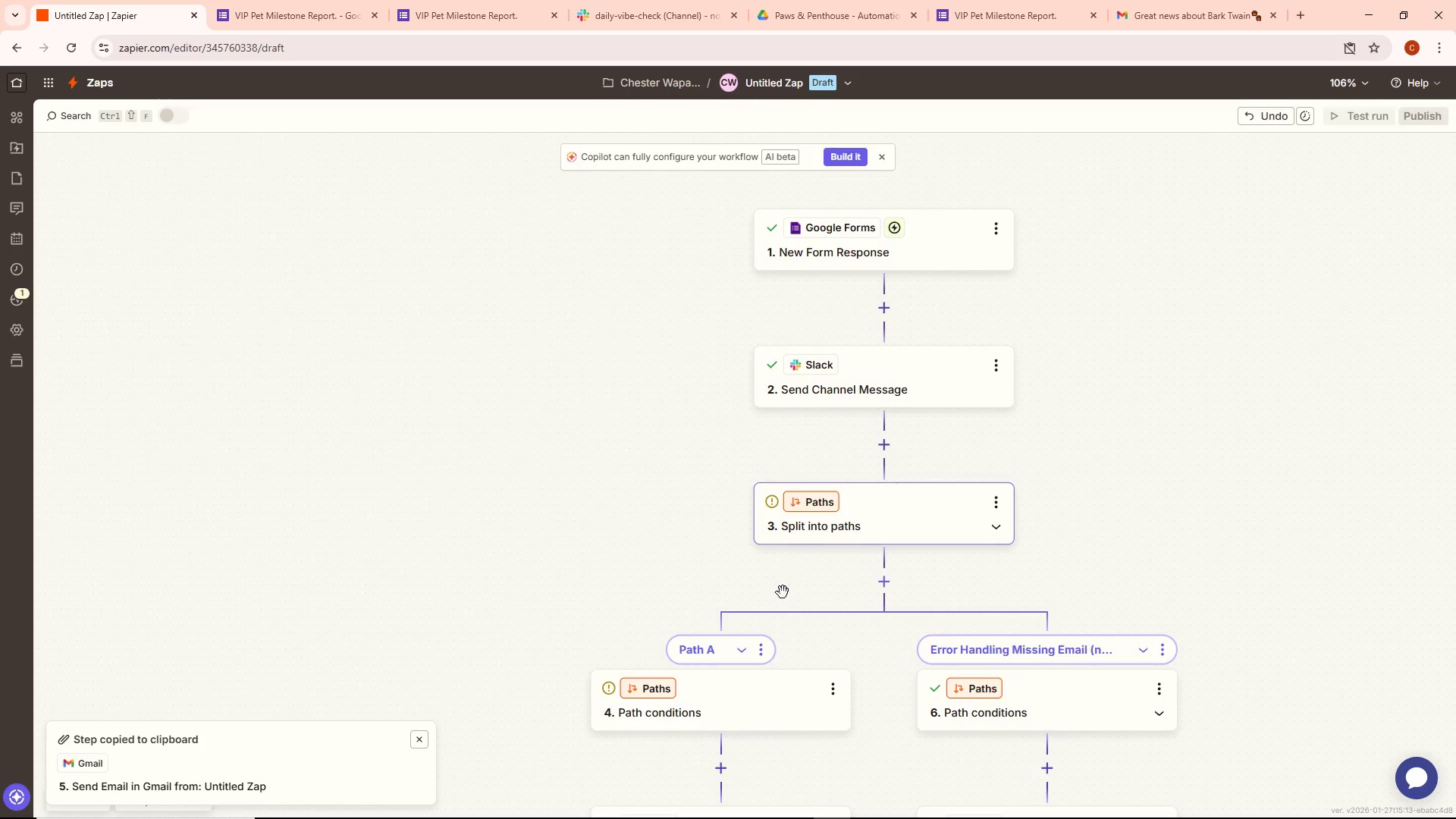 
scroll: coordinate [780, 591], scroll_direction: down, amount: 2.0
 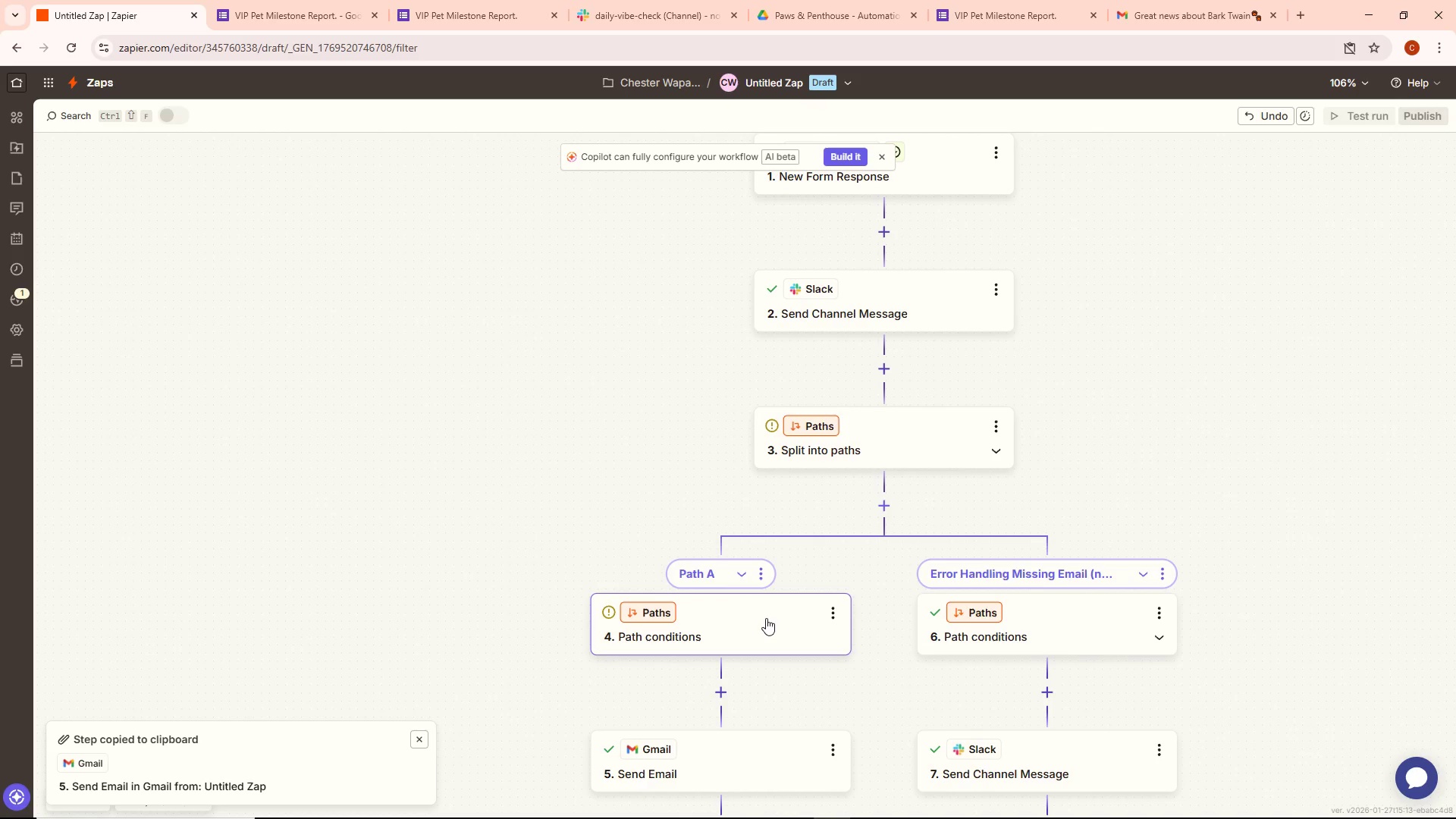 
double_click([766, 618])
 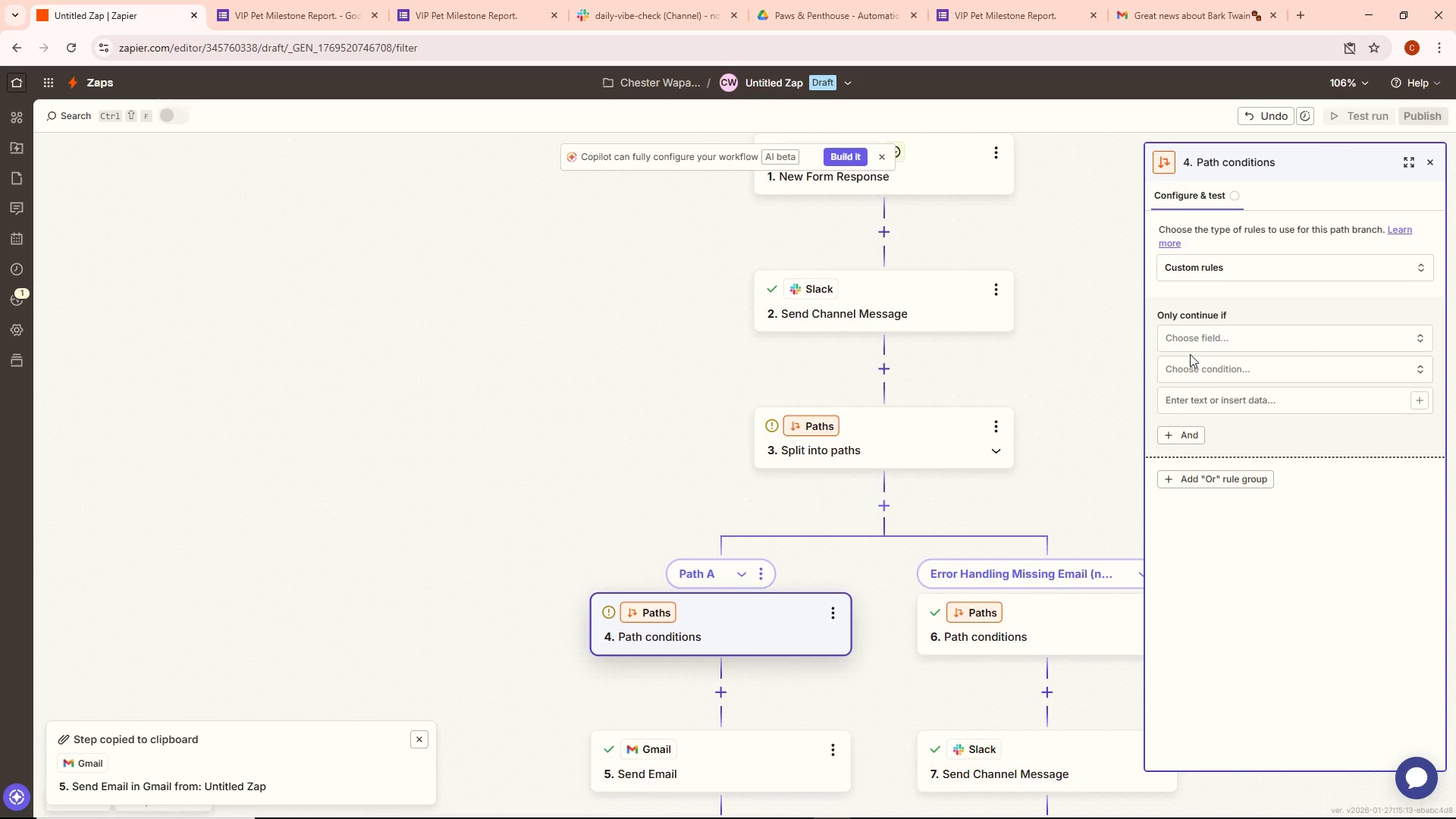 
left_click([1202, 336])
 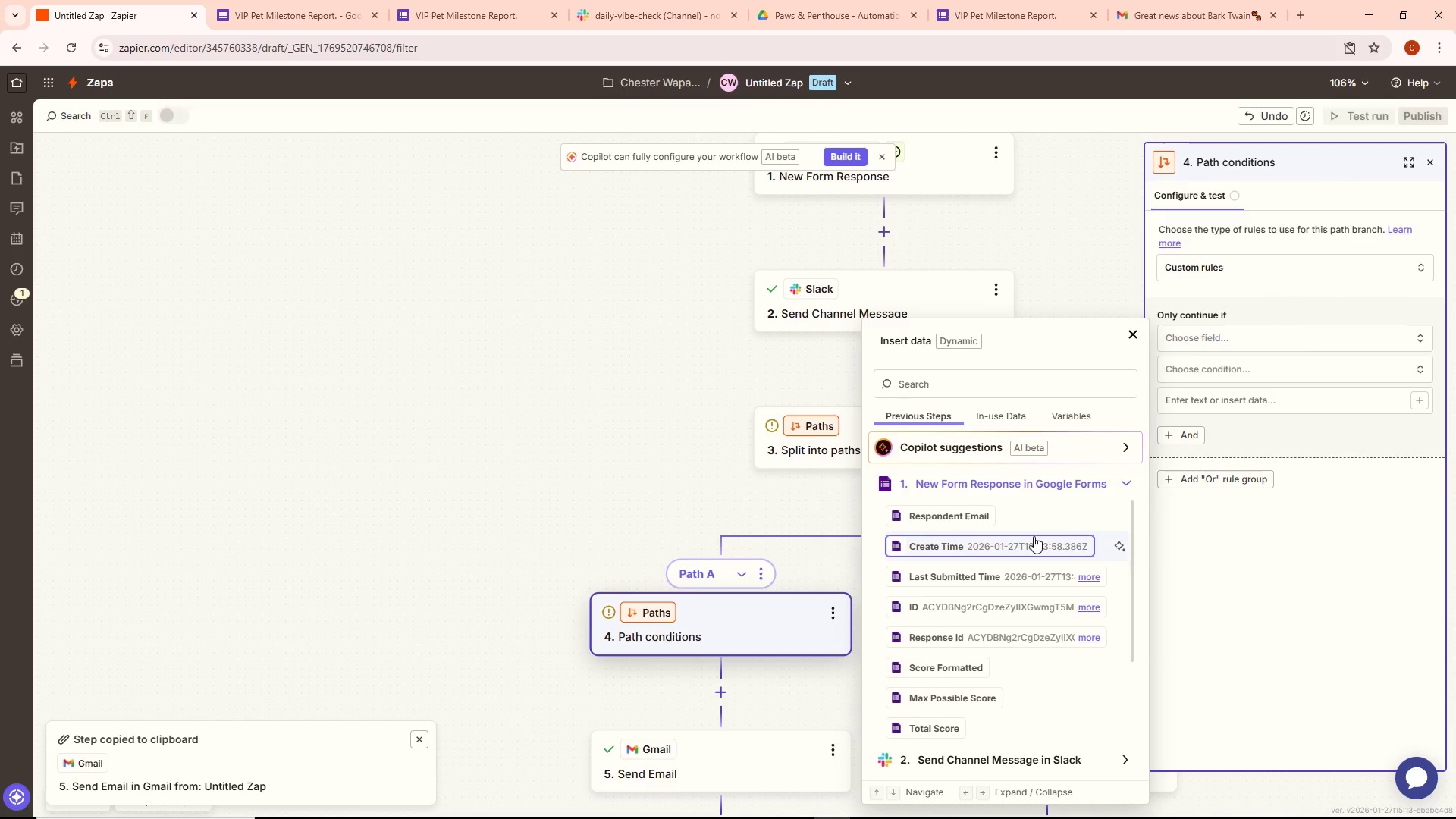 
scroll: coordinate [1034, 542], scroll_direction: down, amount: 3.0
 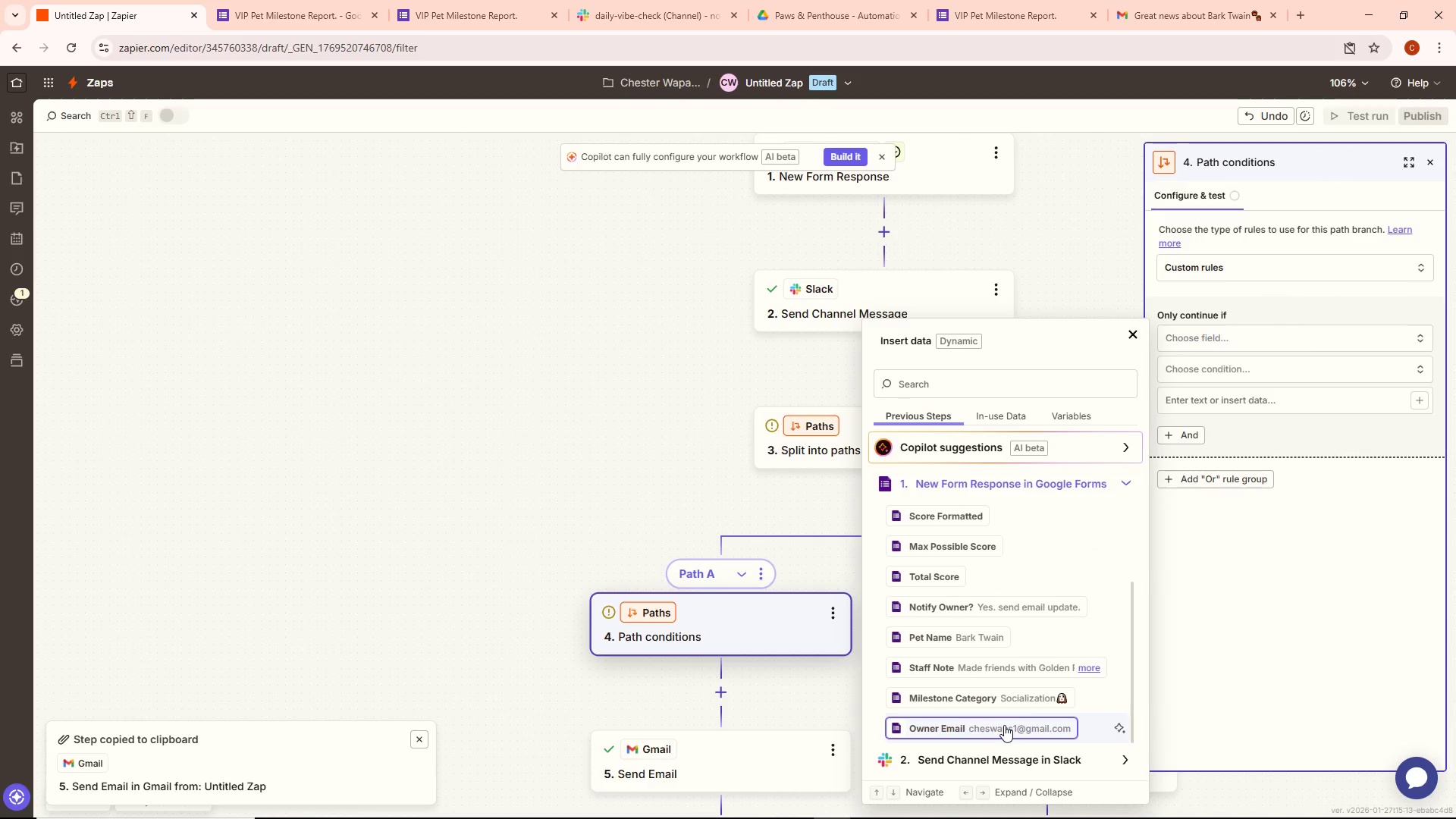 
wait(5.75)
 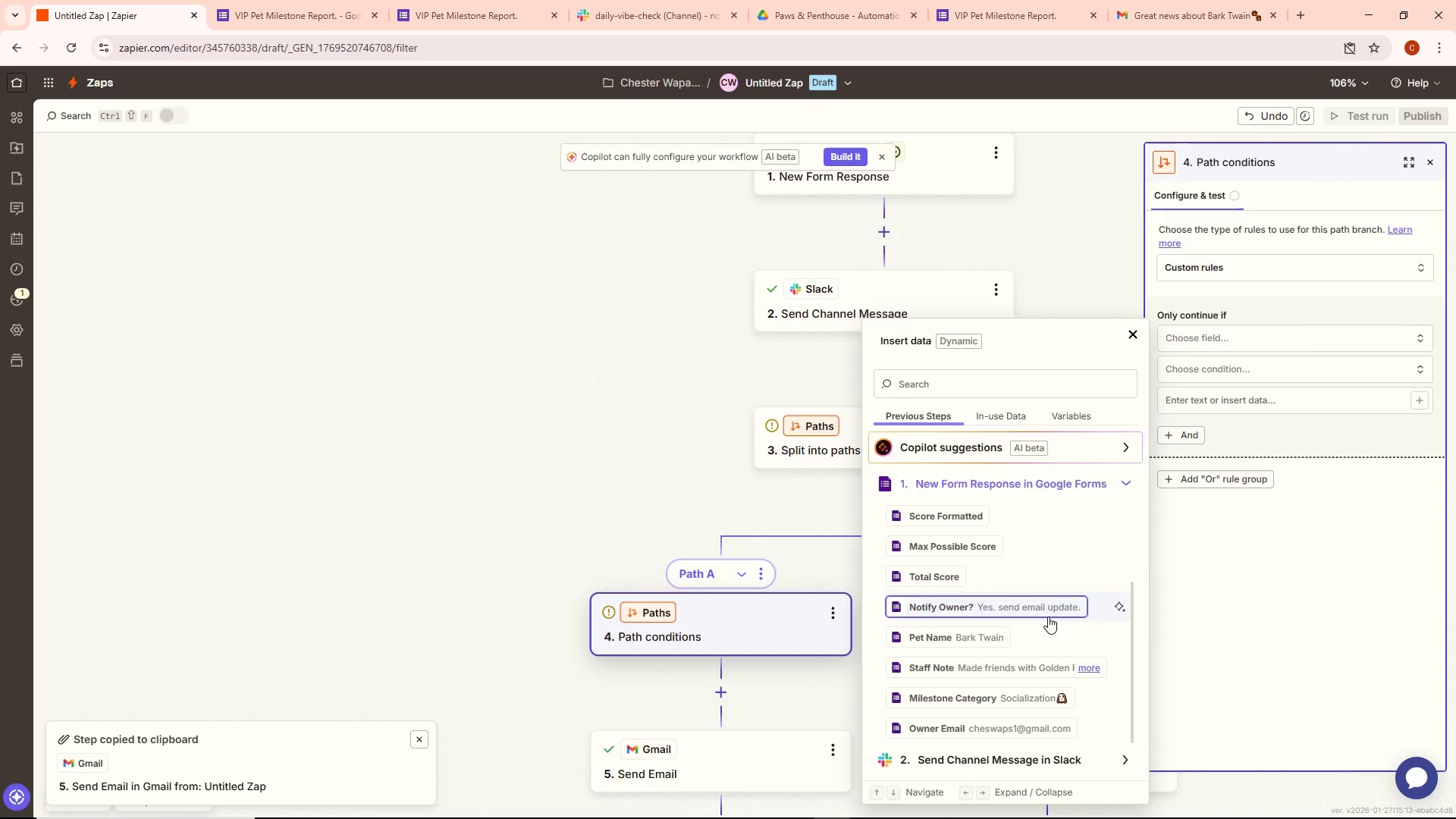 
left_click([1004, 726])
 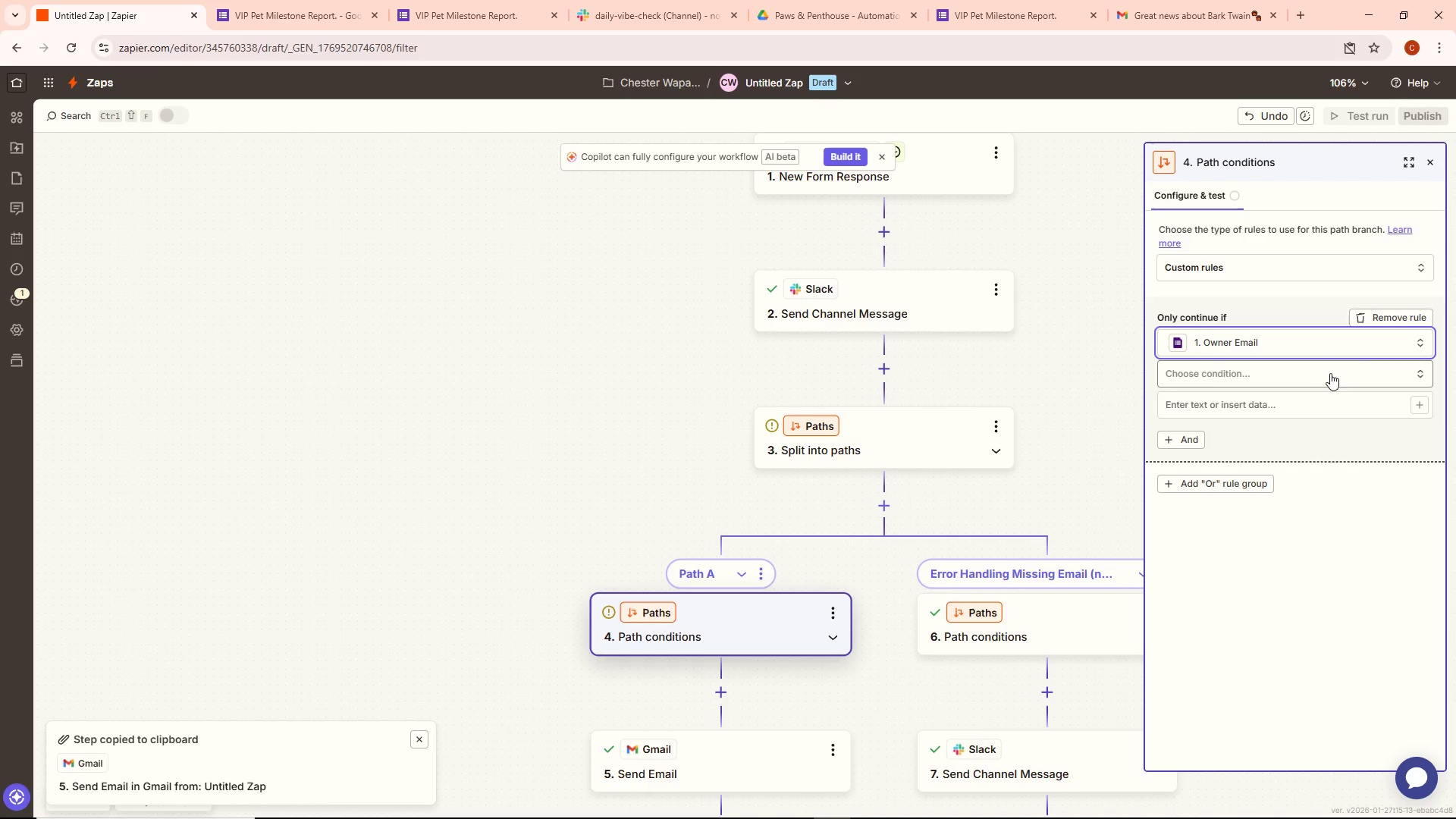 
left_click([1299, 372])
 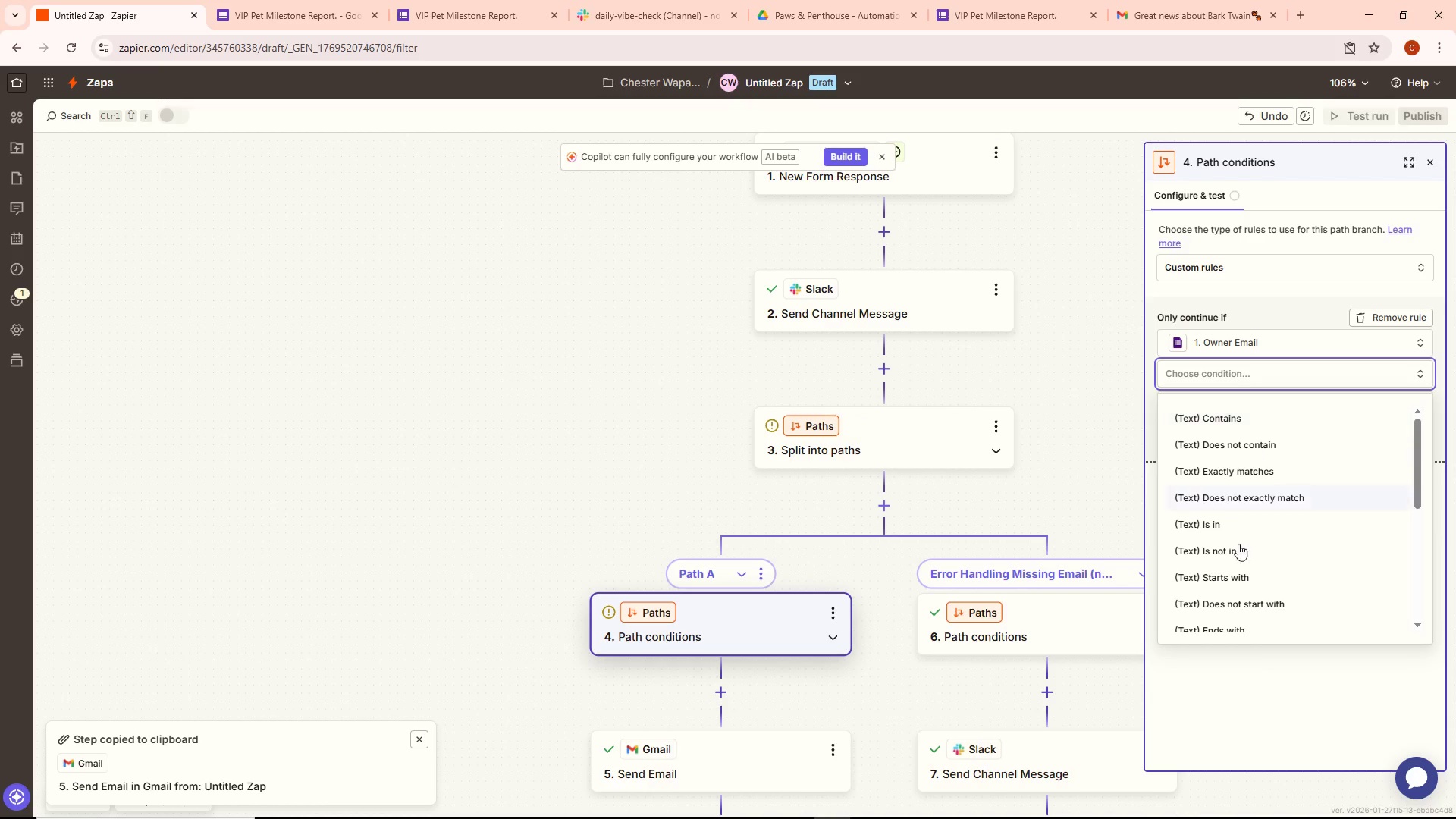 
scroll: coordinate [1240, 552], scroll_direction: down, amount: 12.0
 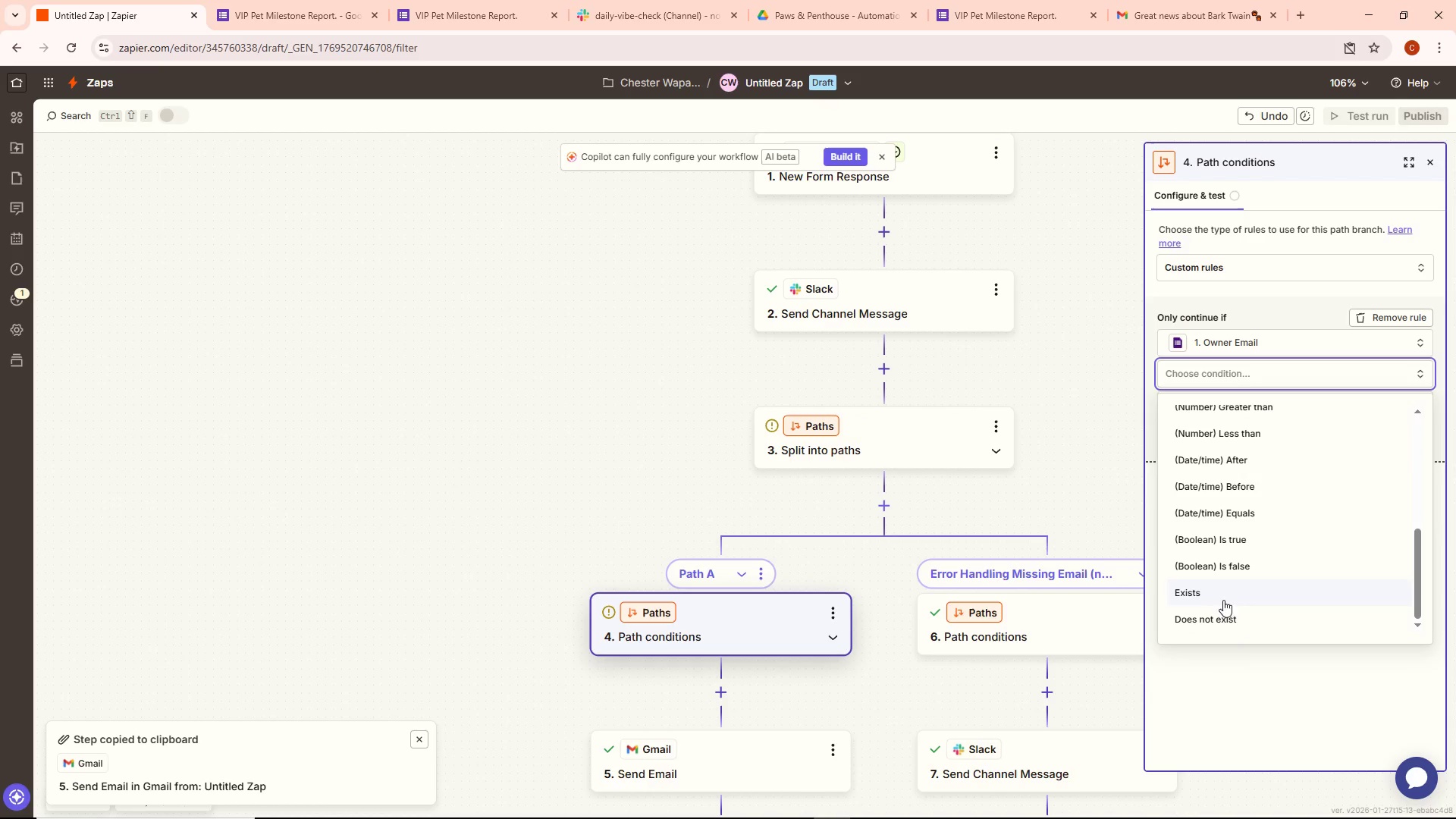 
left_click([1222, 590])
 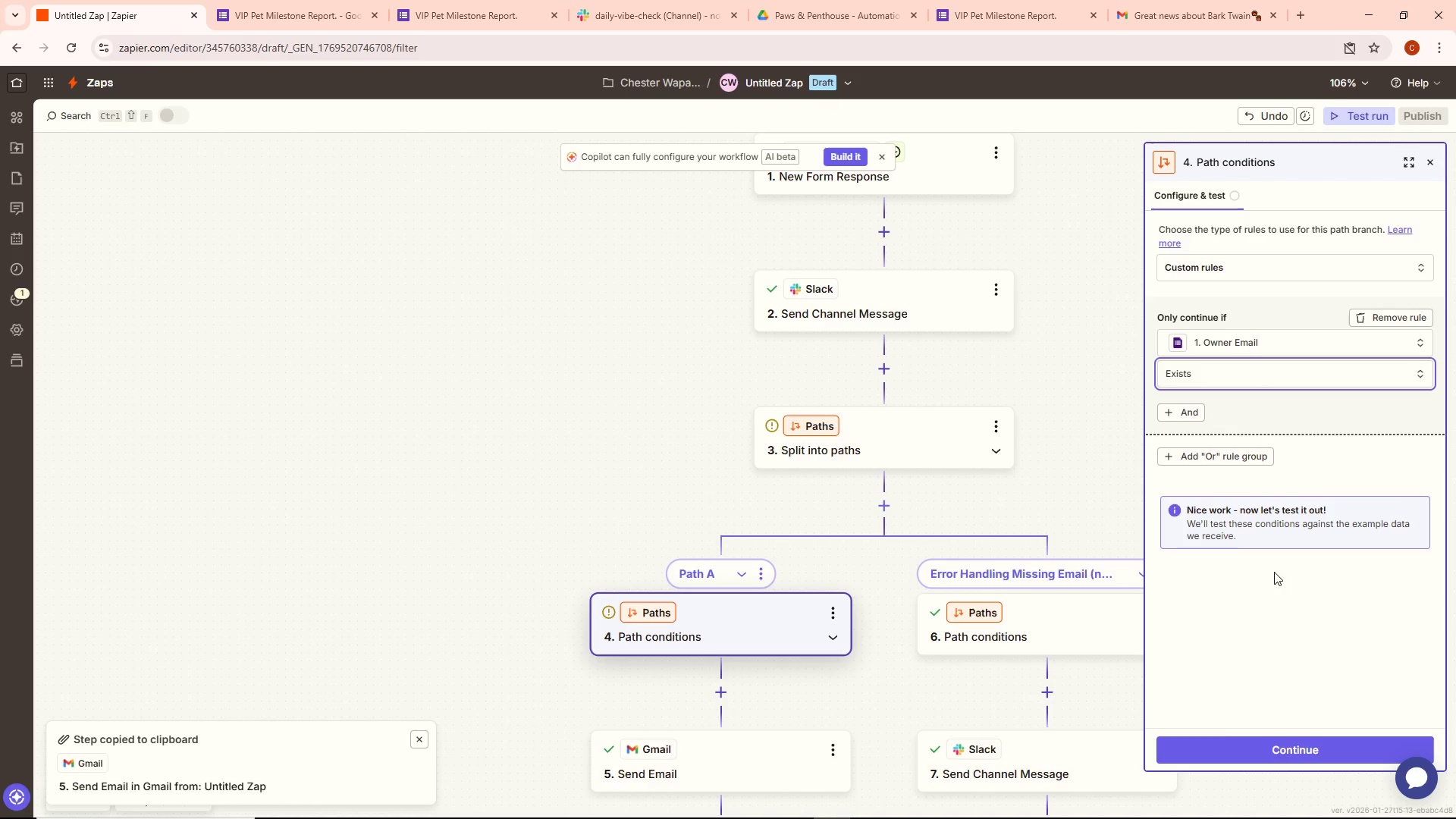 
mouse_move([1237, 744])
 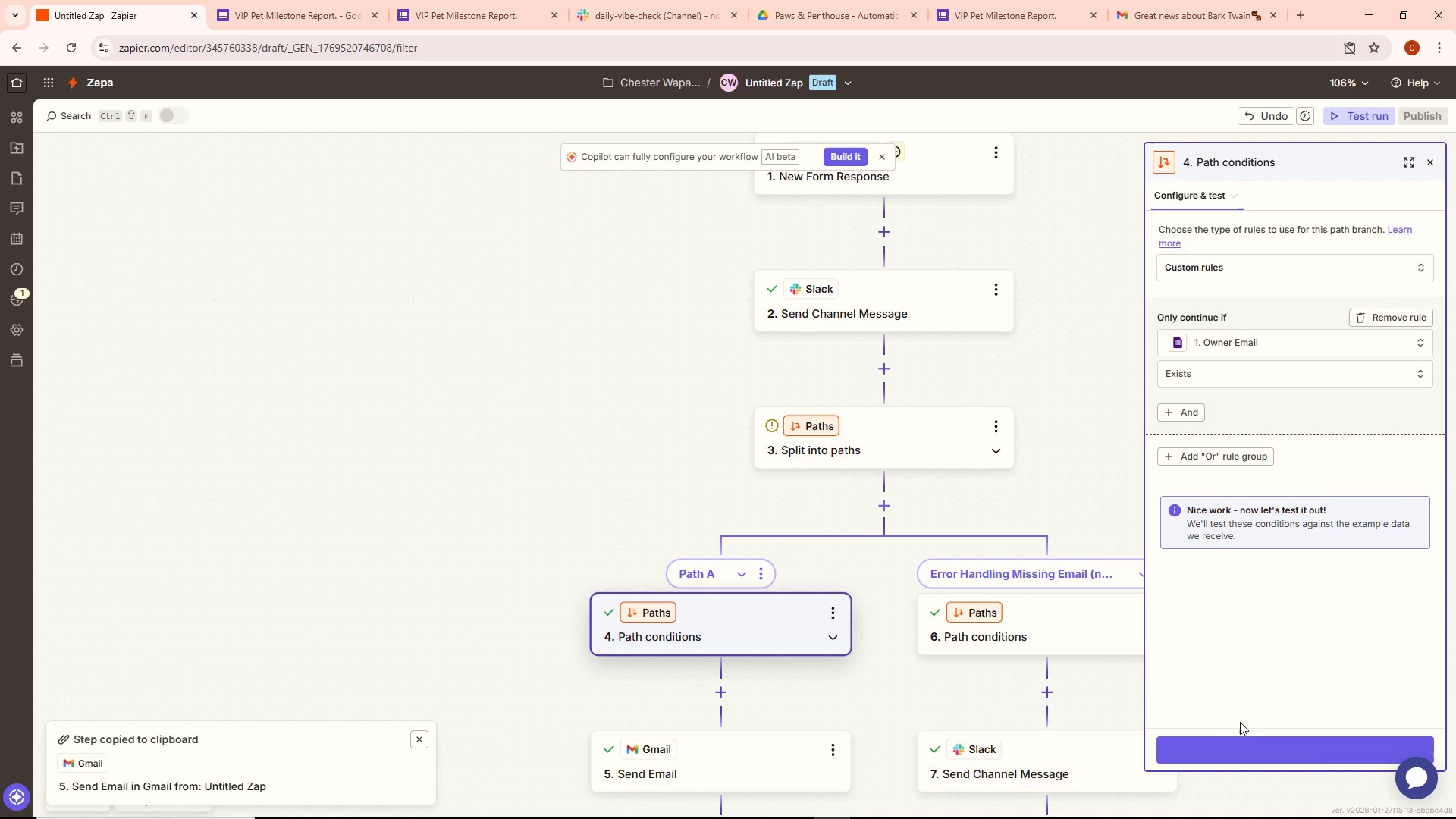 
scroll: coordinate [1278, 650], scroll_direction: down, amount: 2.0
 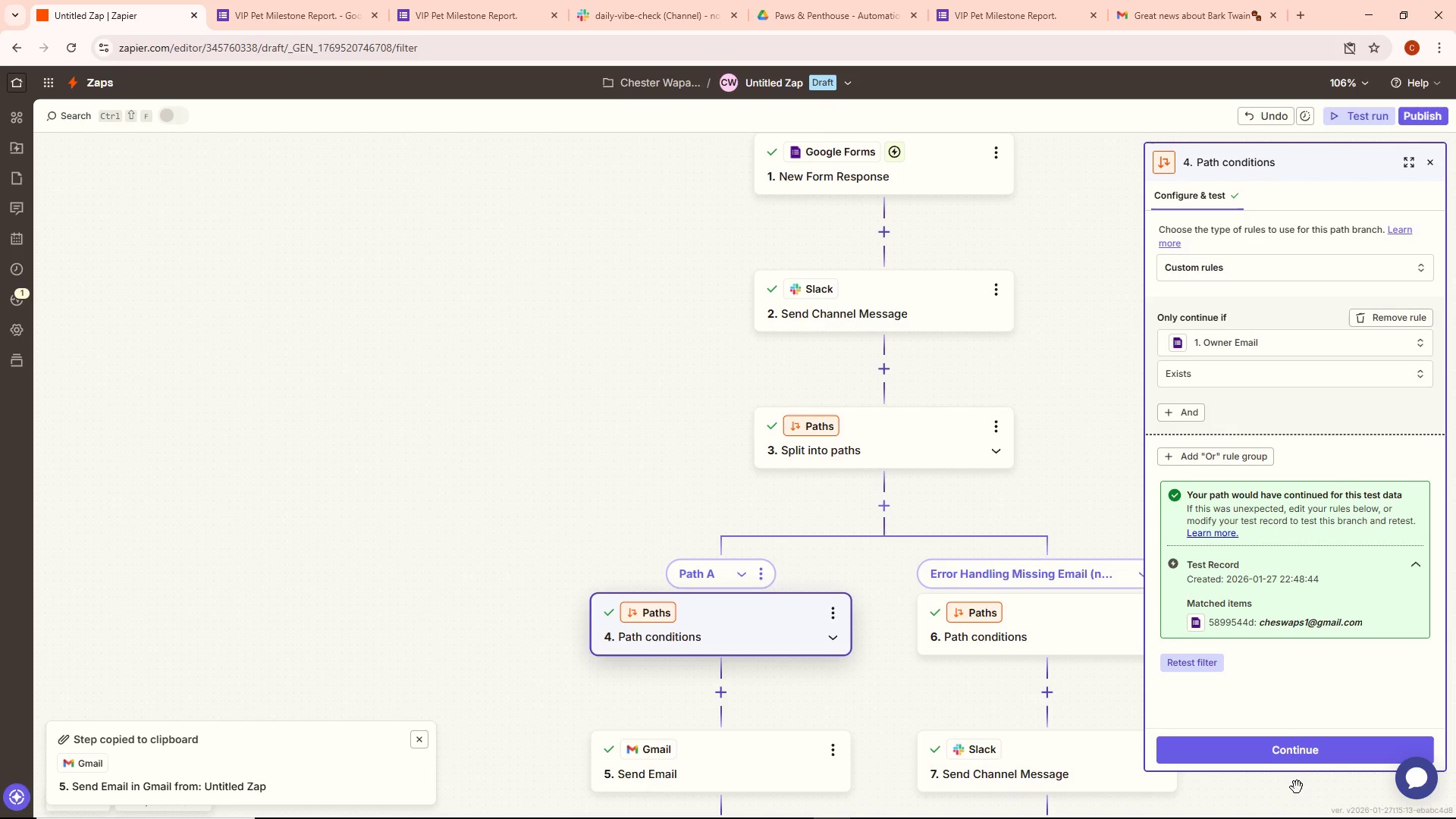 
left_click([1304, 764])
 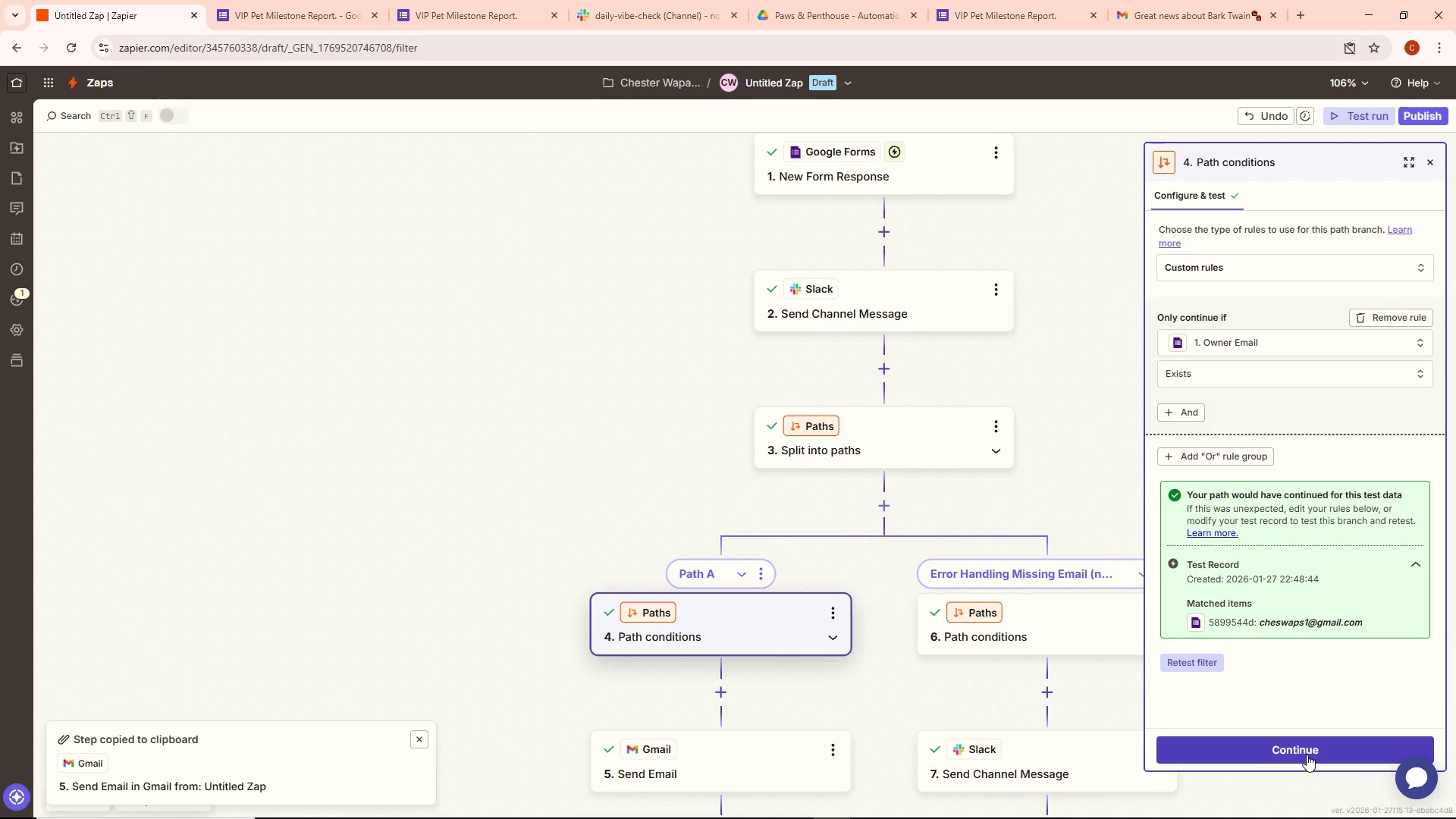 
left_click([1307, 753])
 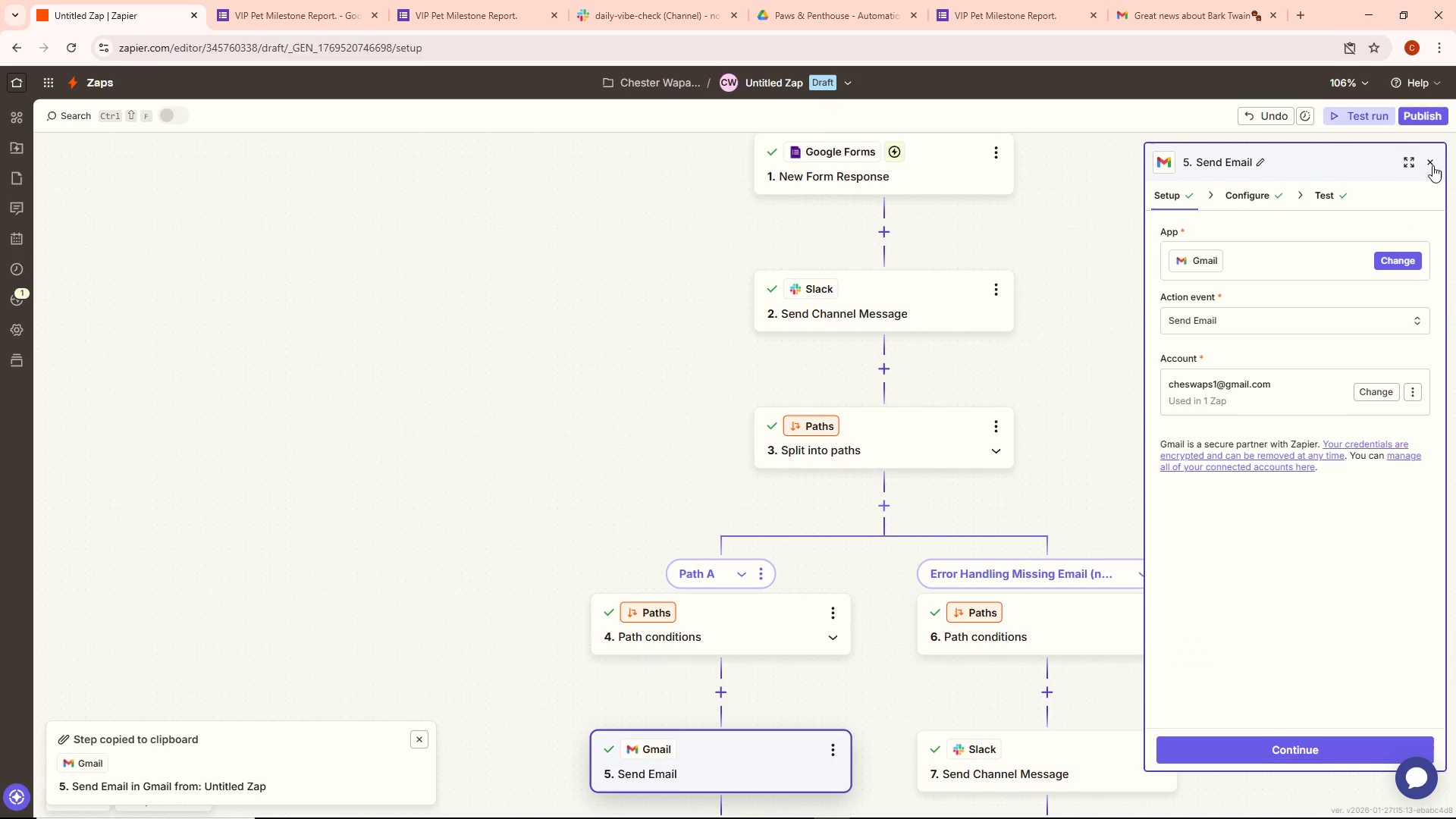 
left_click([1432, 165])
 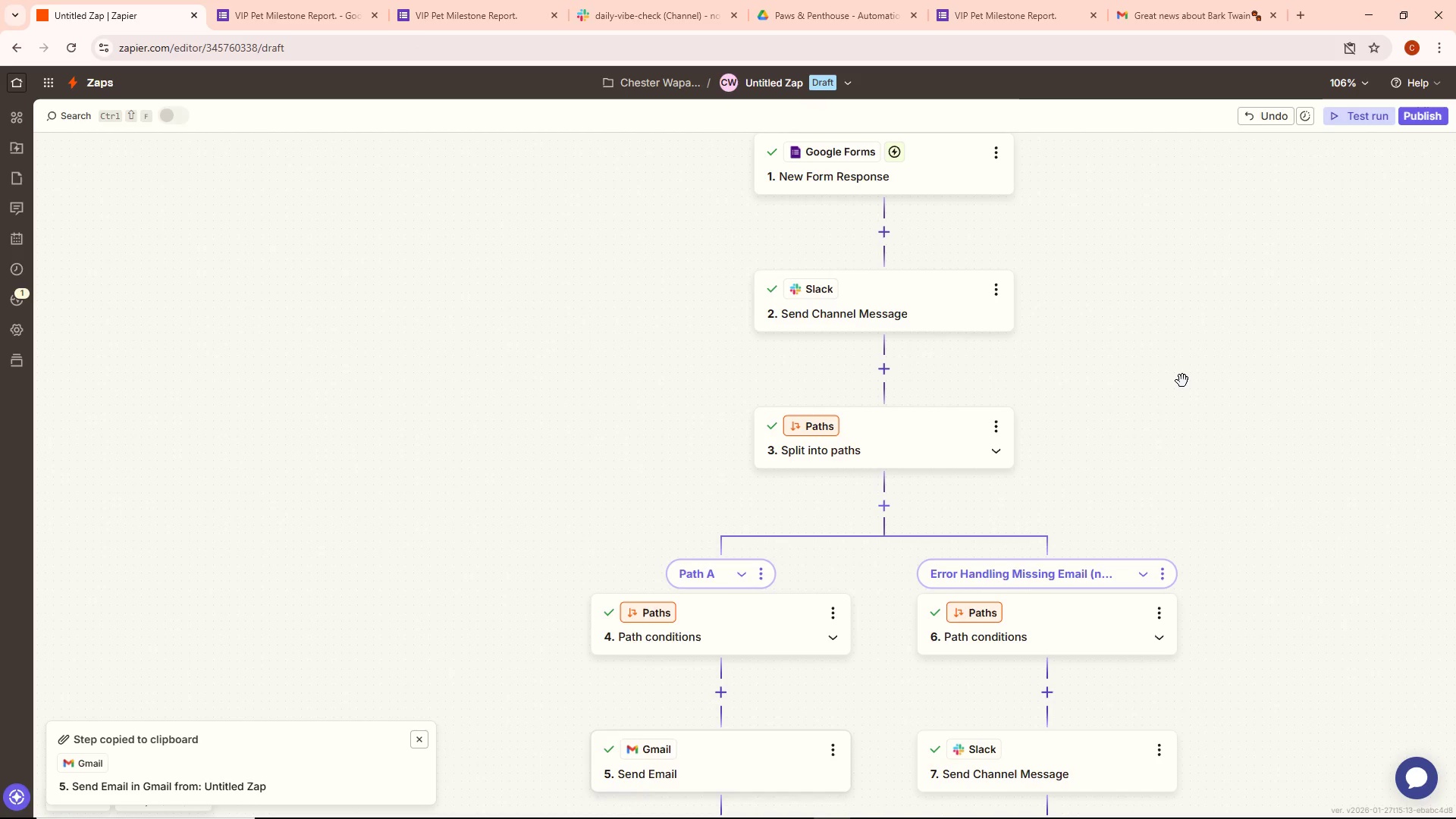 
scroll: coordinate [1185, 371], scroll_direction: none, amount: 0.0
 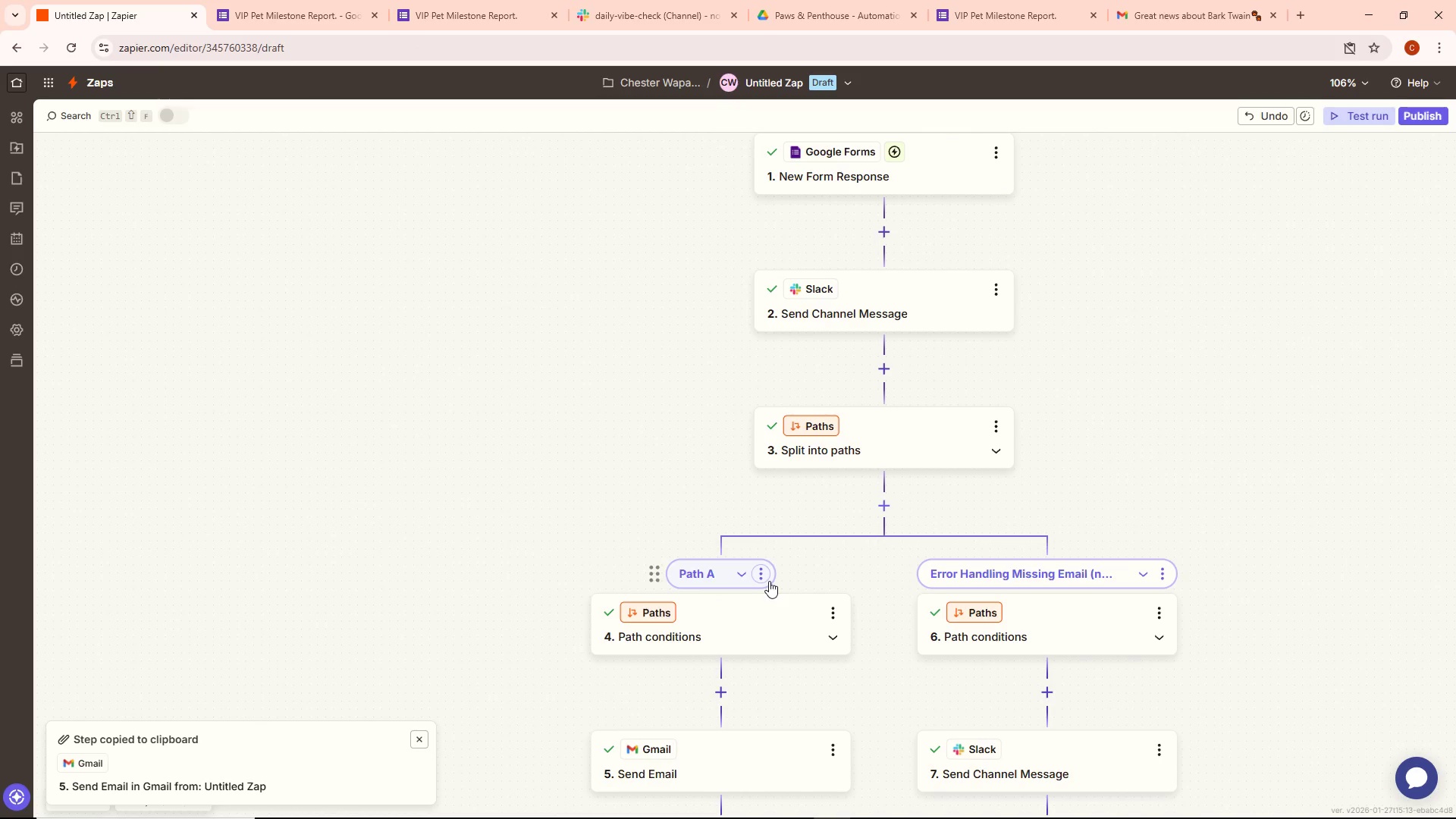 
wait(32.8)
 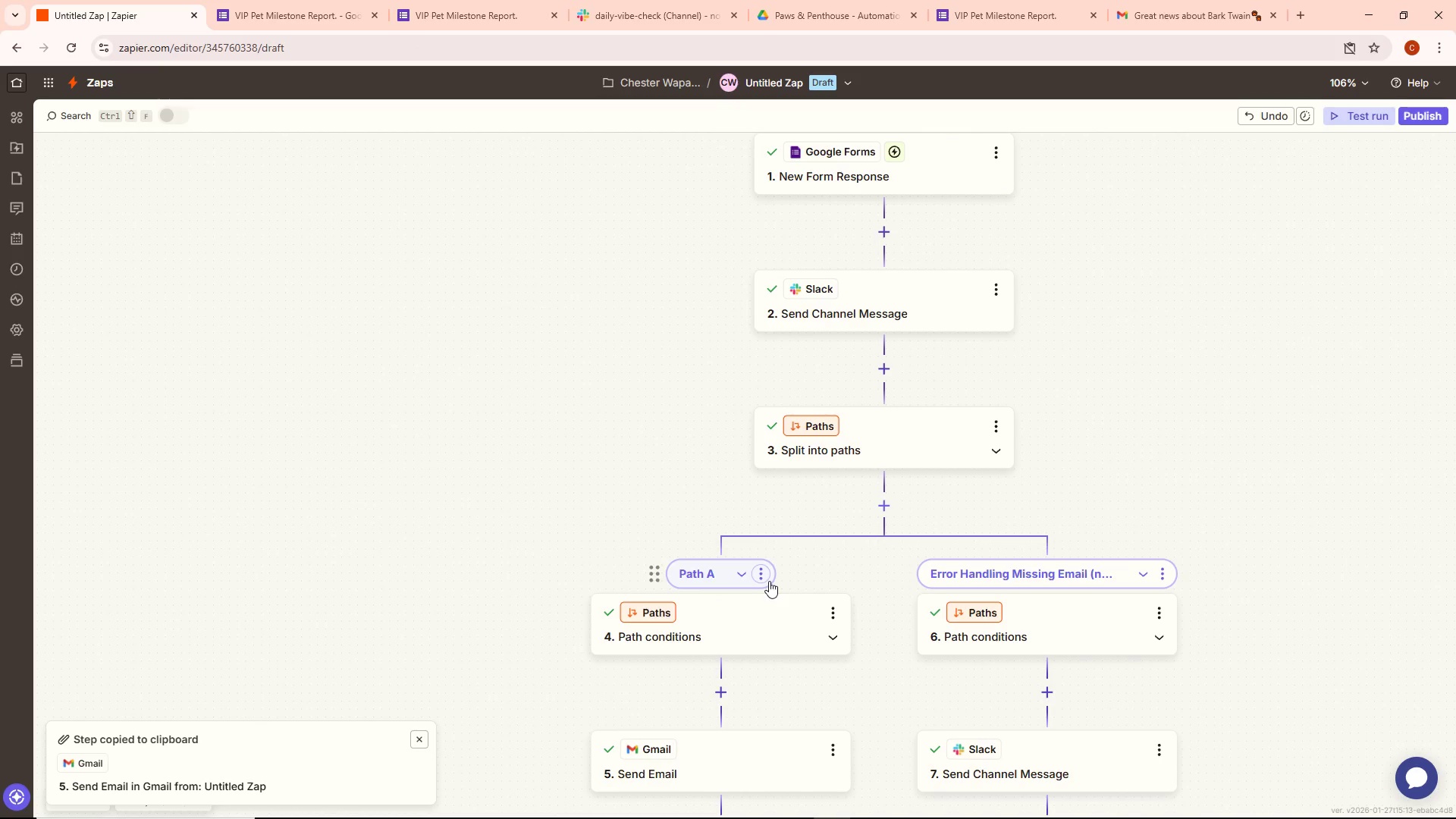 
scroll: coordinate [880, 476], scroll_direction: up, amount: 3.0
 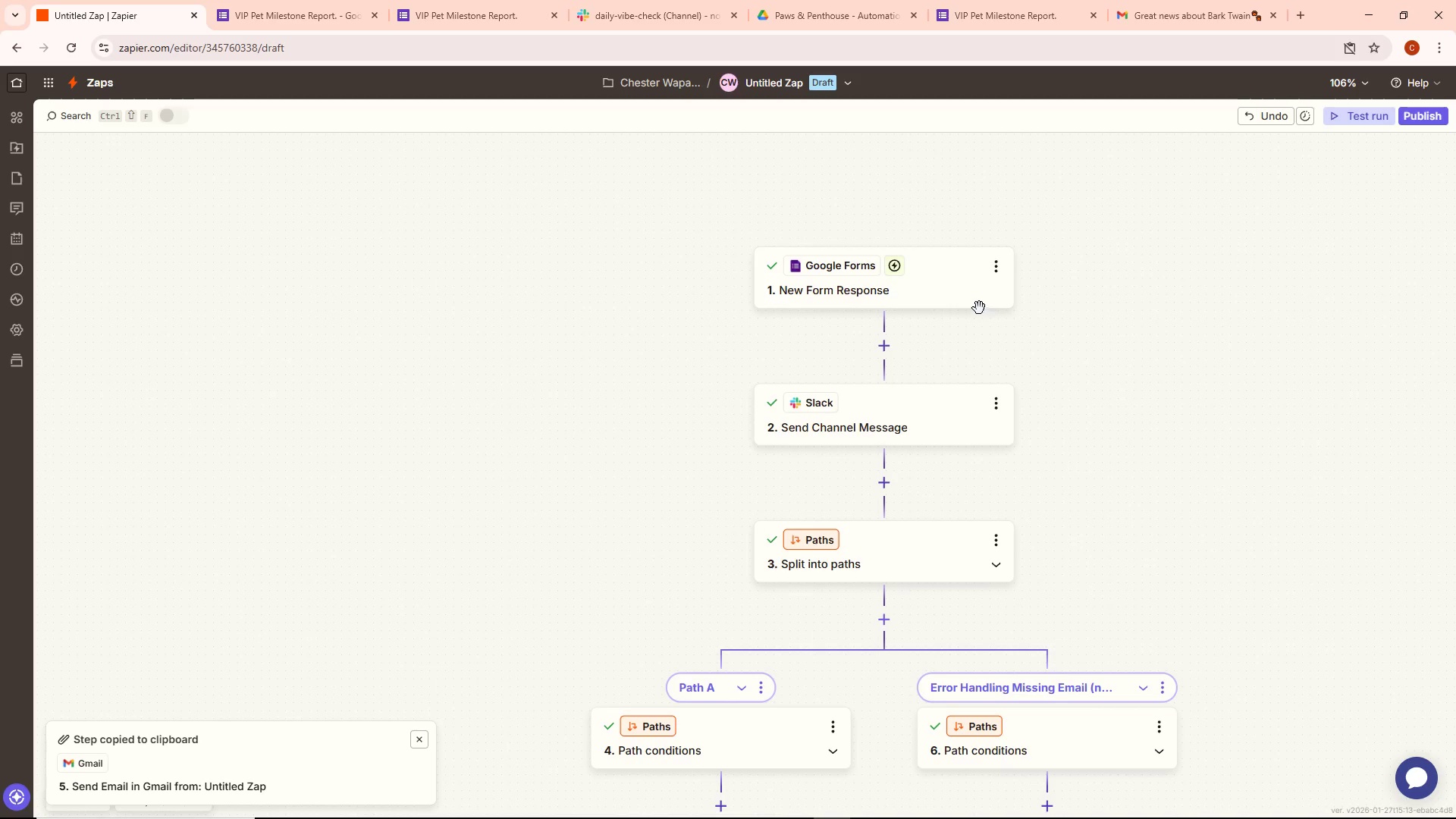 
scroll: coordinate [1050, 341], scroll_direction: down, amount: 2.0
 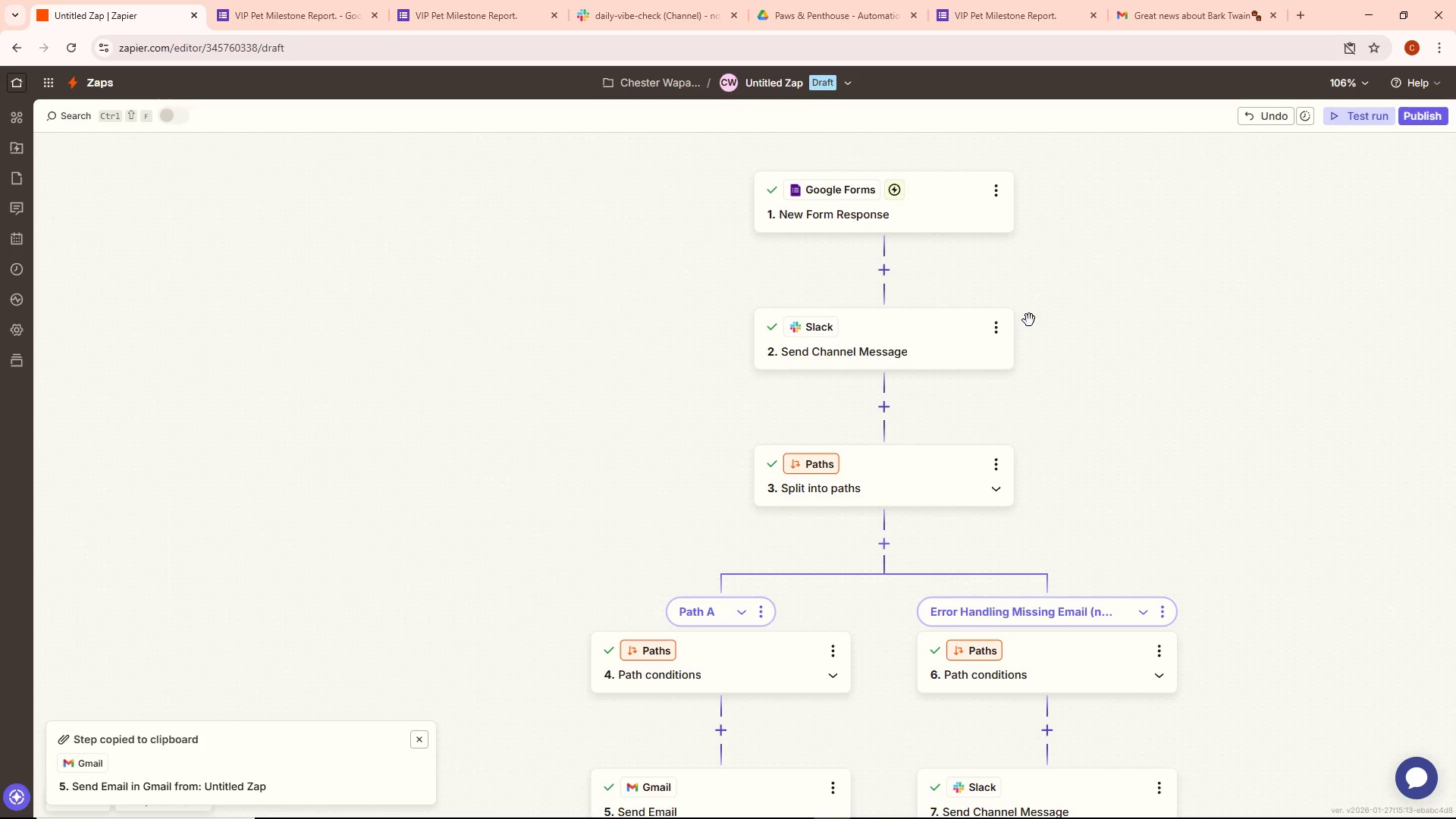 
wait(5.12)
 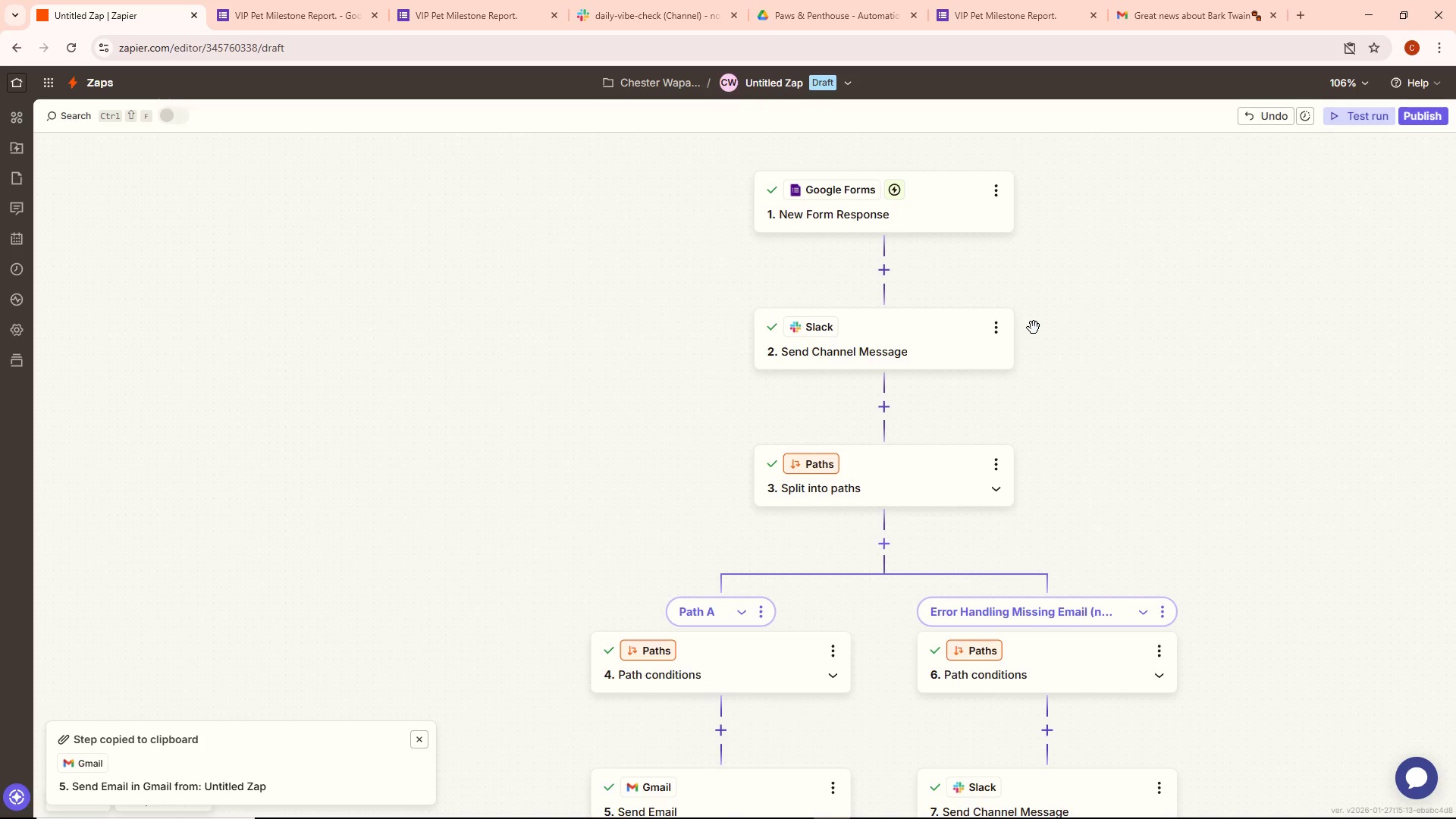 
scroll: coordinate [1029, 317], scroll_direction: down, amount: 2.0
 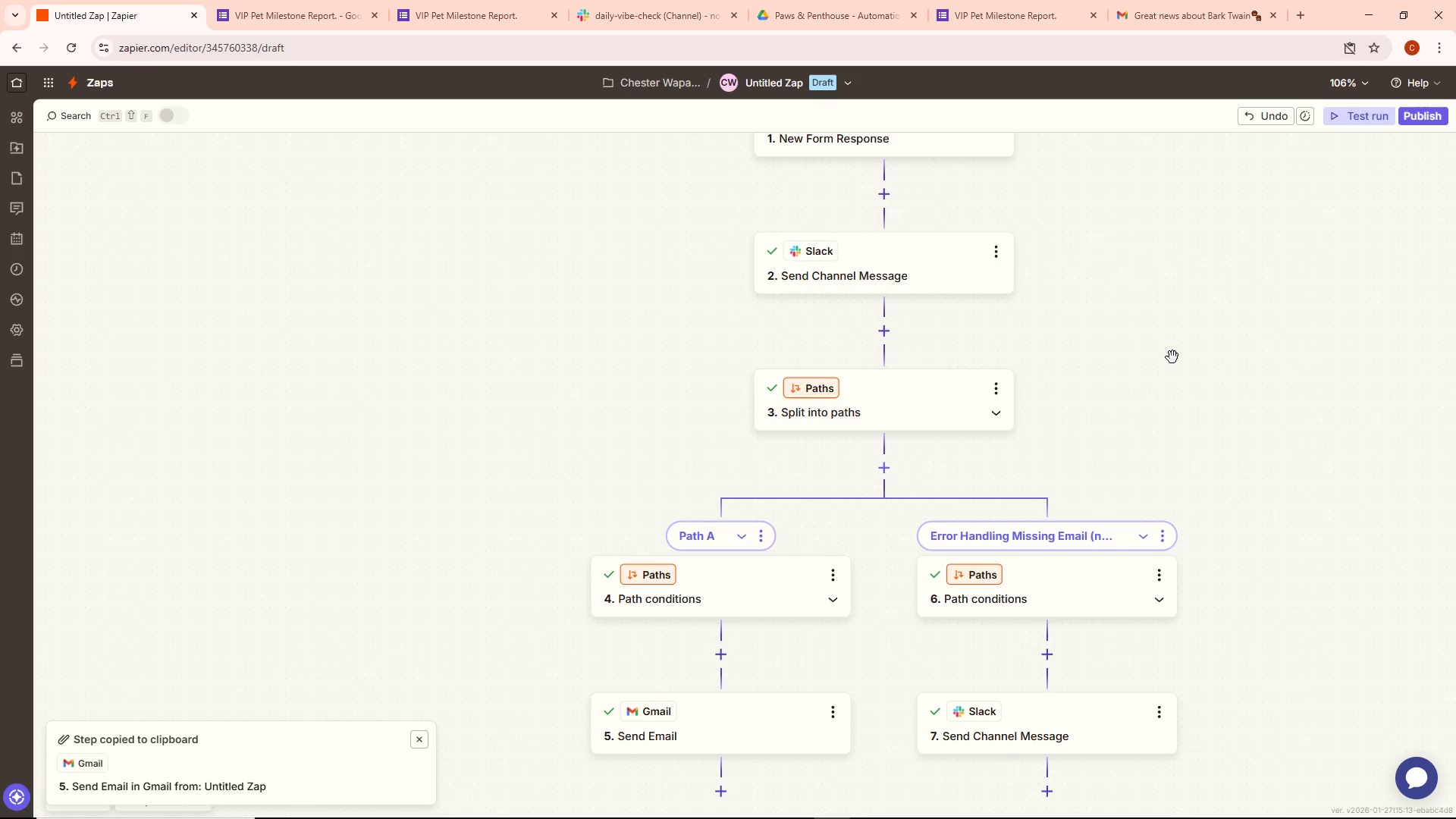 
wait(14.71)
 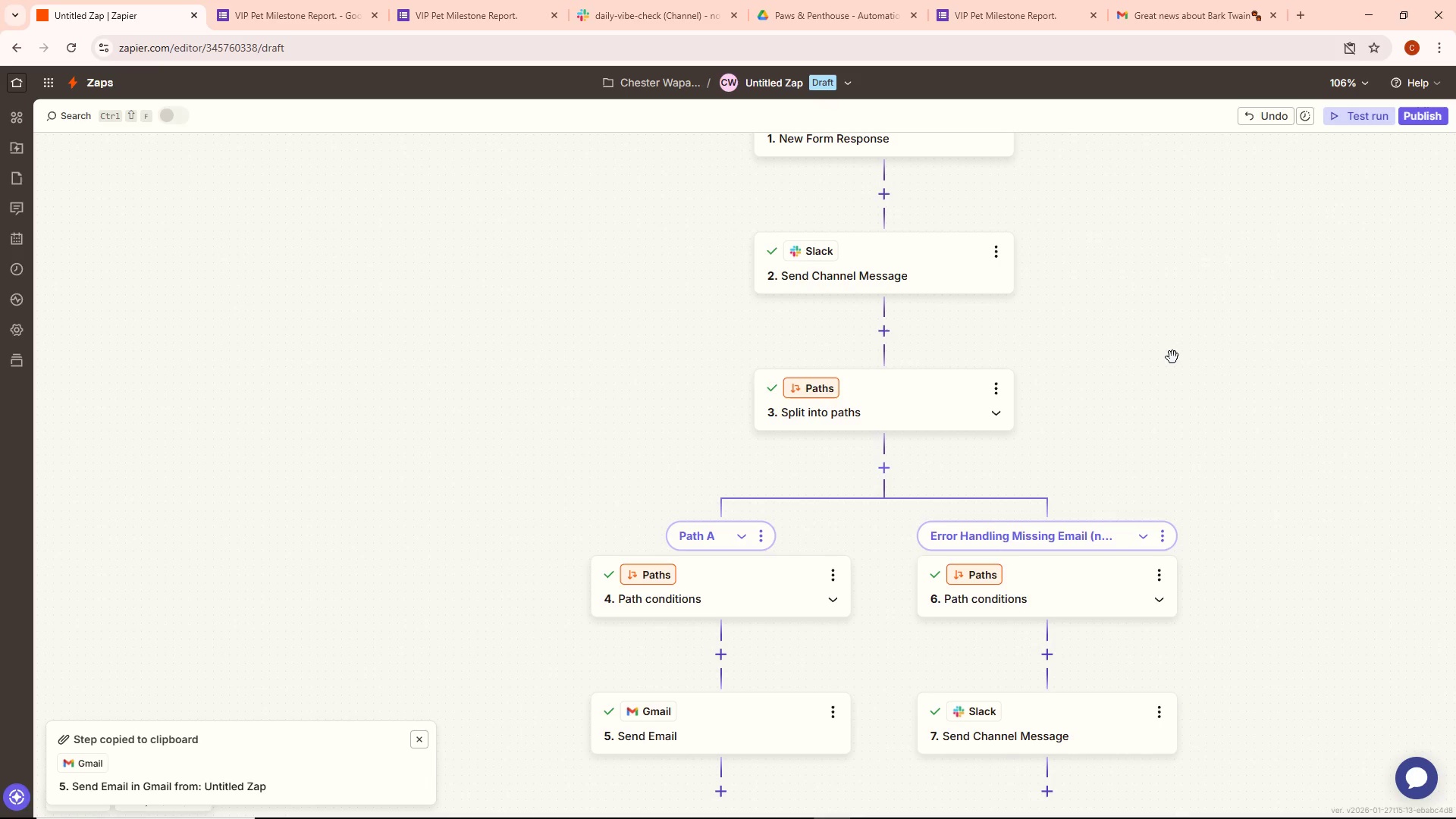 
scroll: coordinate [1170, 357], scroll_direction: up, amount: 4.0
 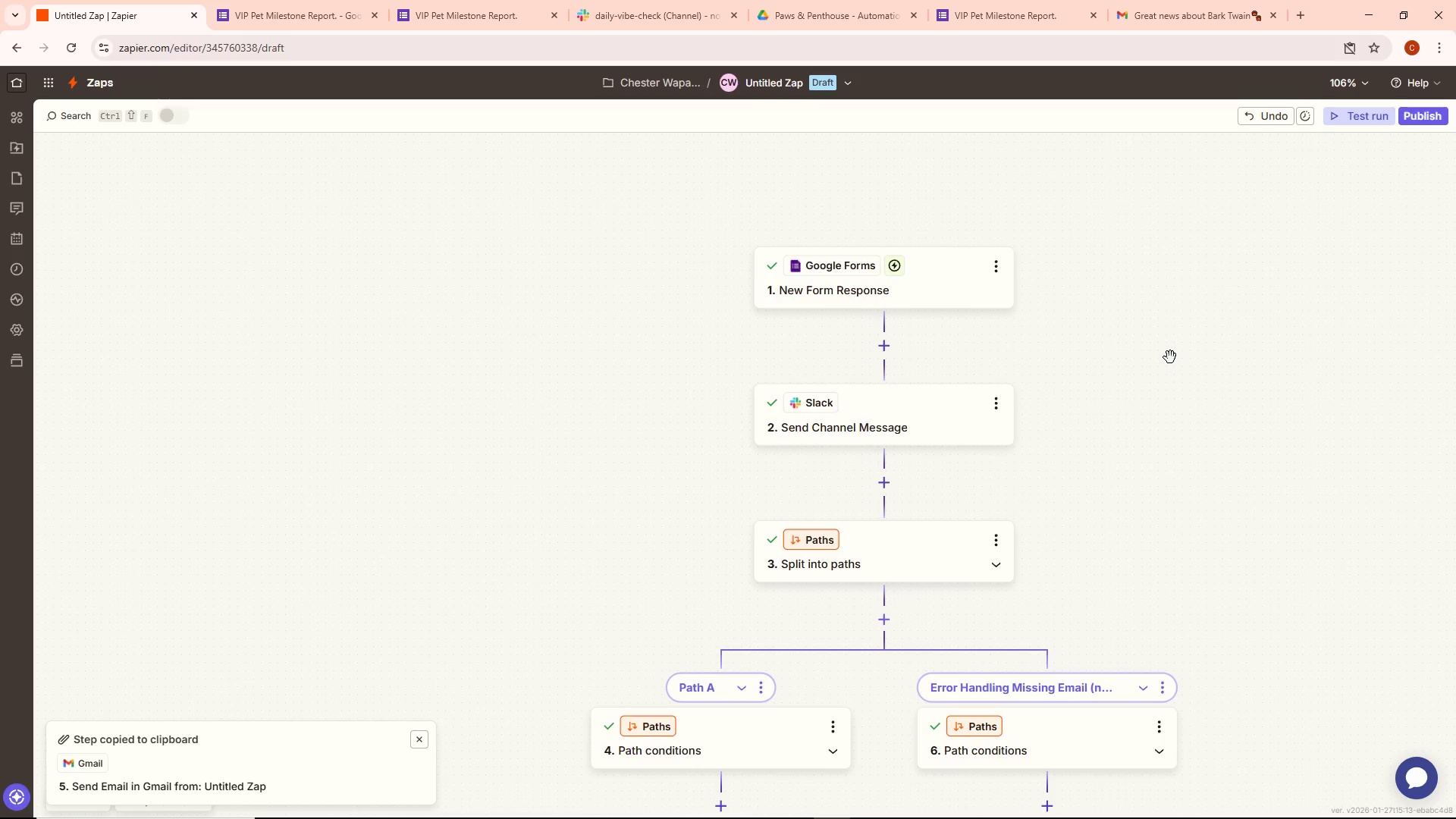 
scroll: coordinate [1170, 357], scroll_direction: down, amount: 4.0
 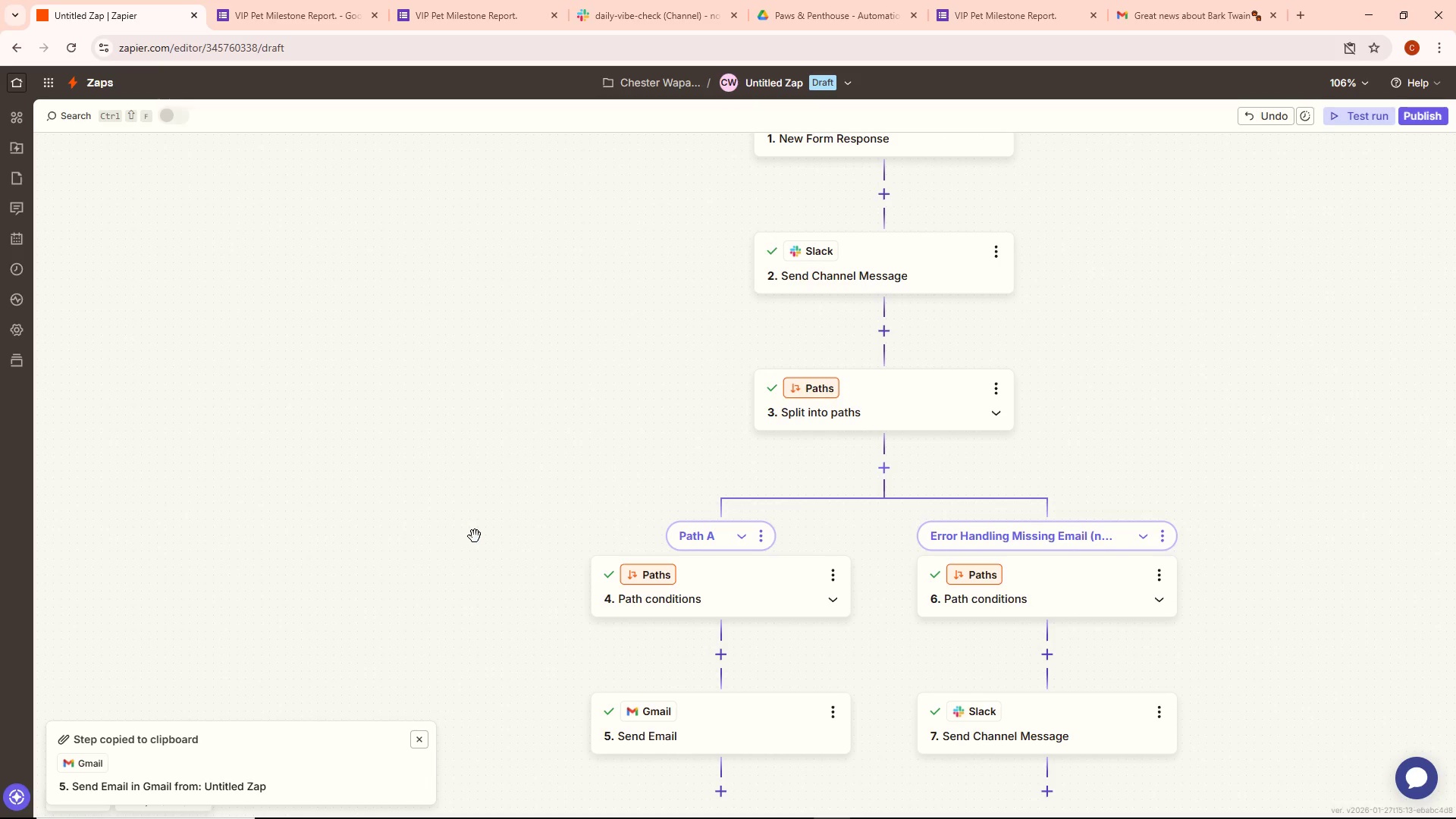 
scroll: coordinate [532, 435], scroll_direction: up, amount: 4.0
 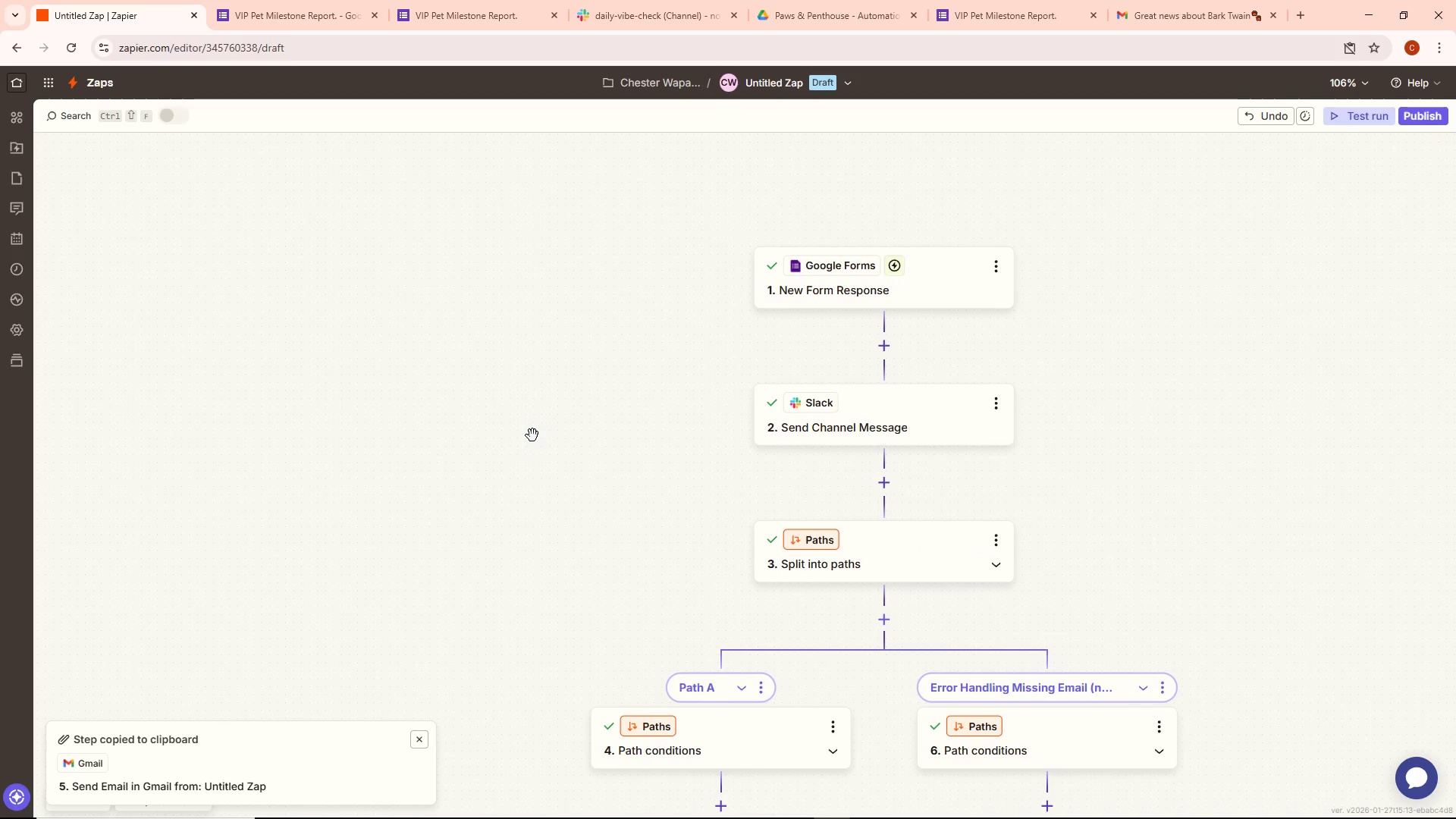 
scroll: coordinate [532, 435], scroll_direction: down, amount: 5.0
 